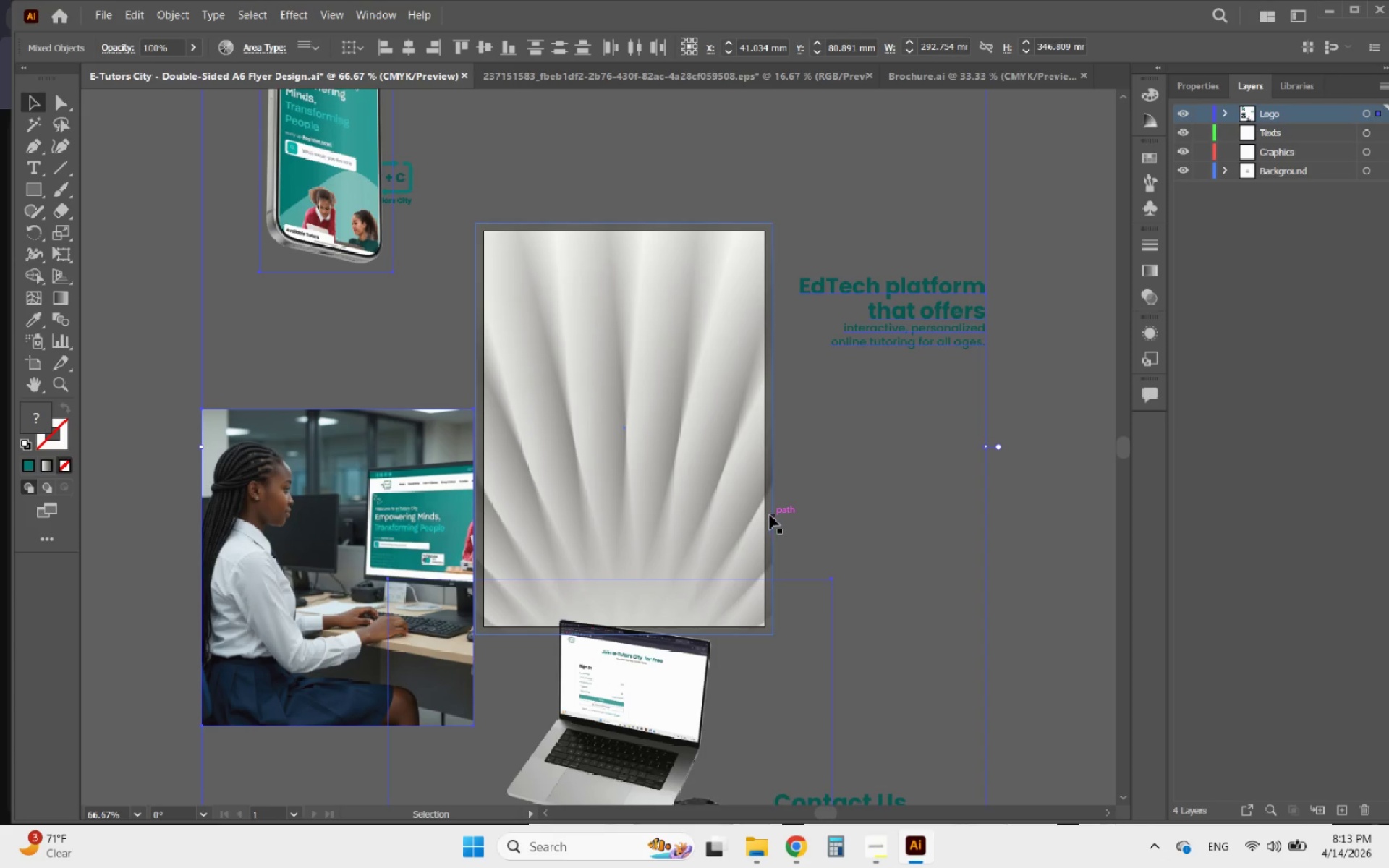 
hold_key(key=AltLeft, duration=0.5)
scroll: coordinate [769, 509], scroll_direction: down, amount: 2.0
 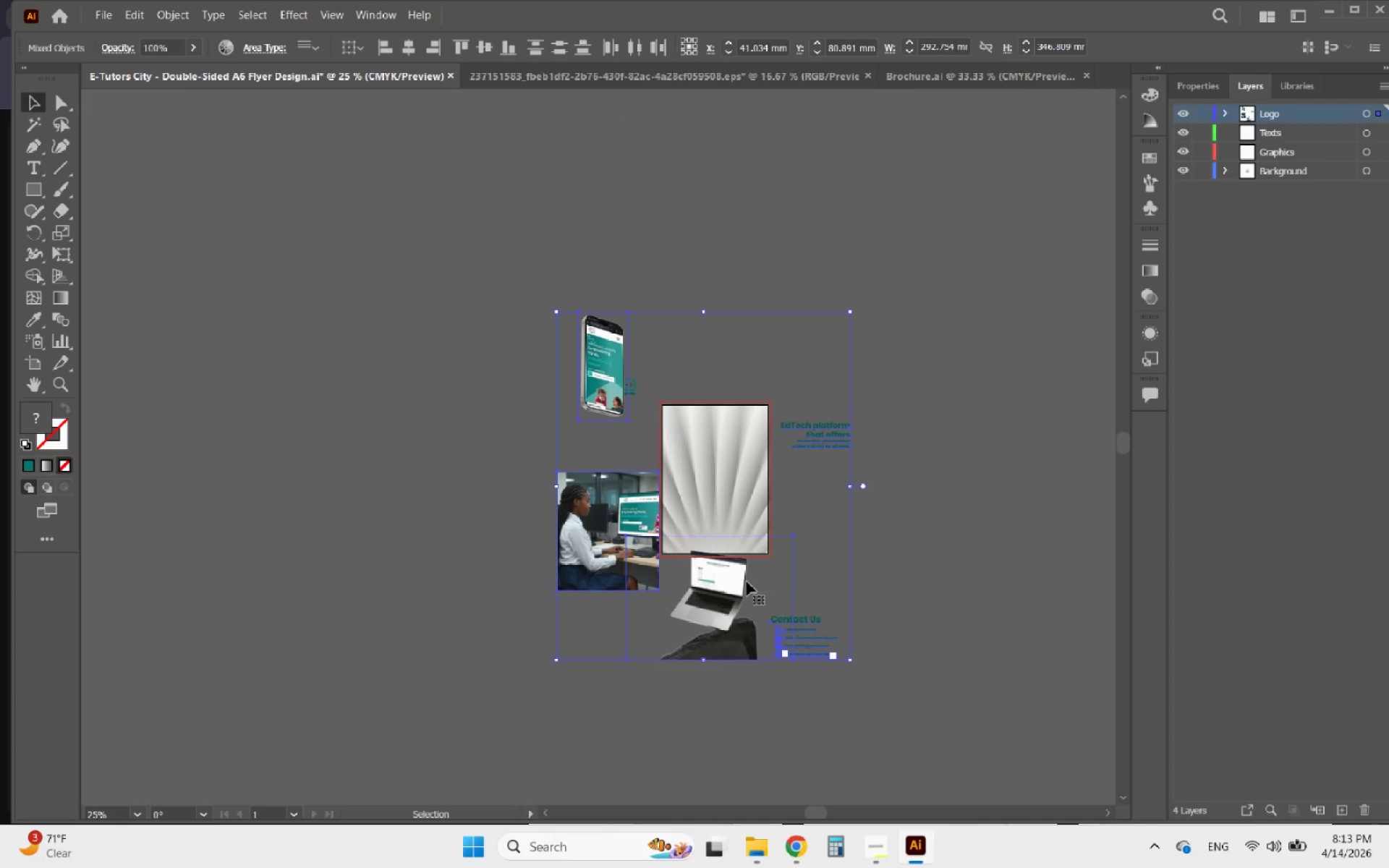 
left_click_drag(start_coordinate=[728, 582], to_coordinate=[437, 509])
 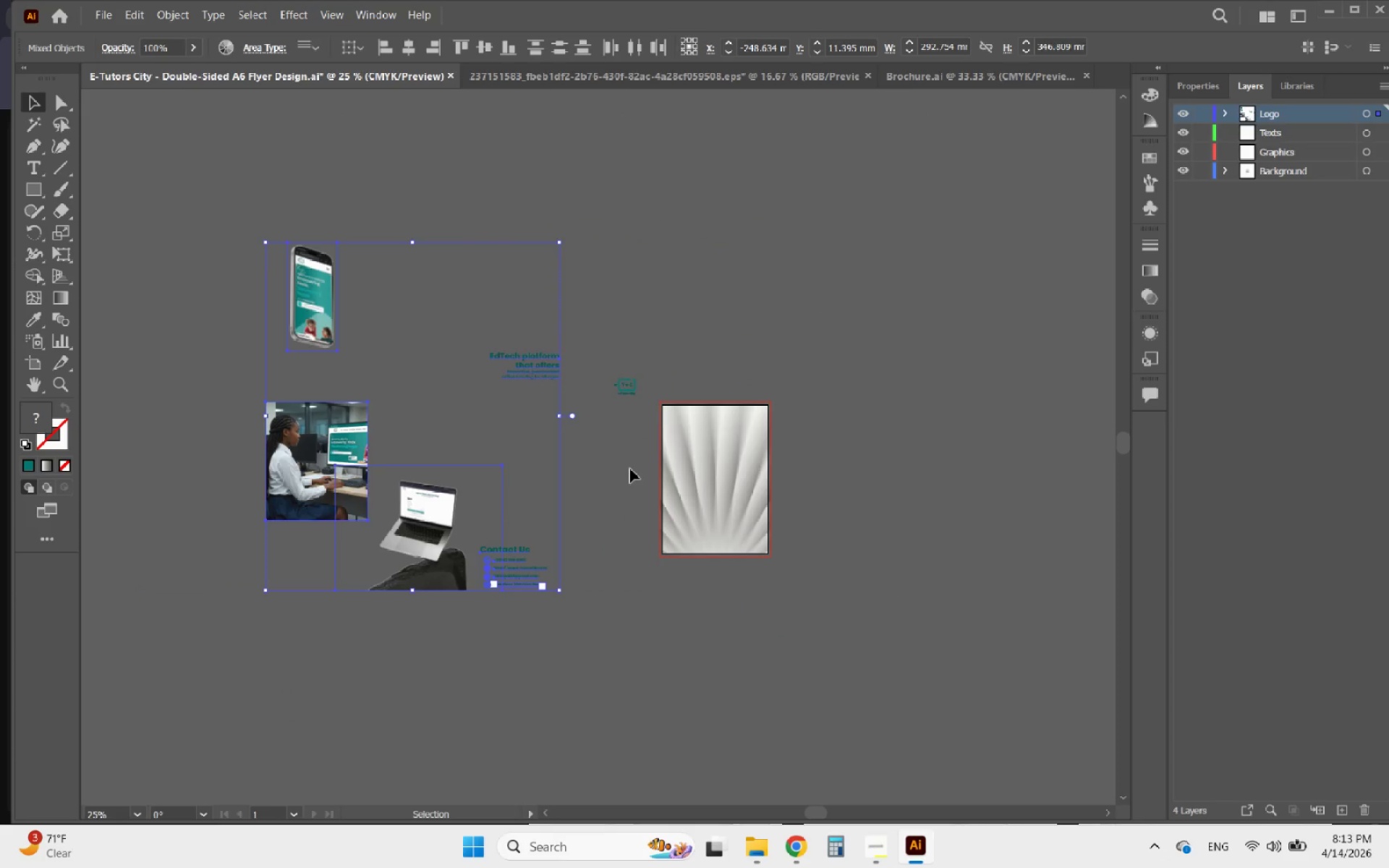 
left_click([630, 469])
 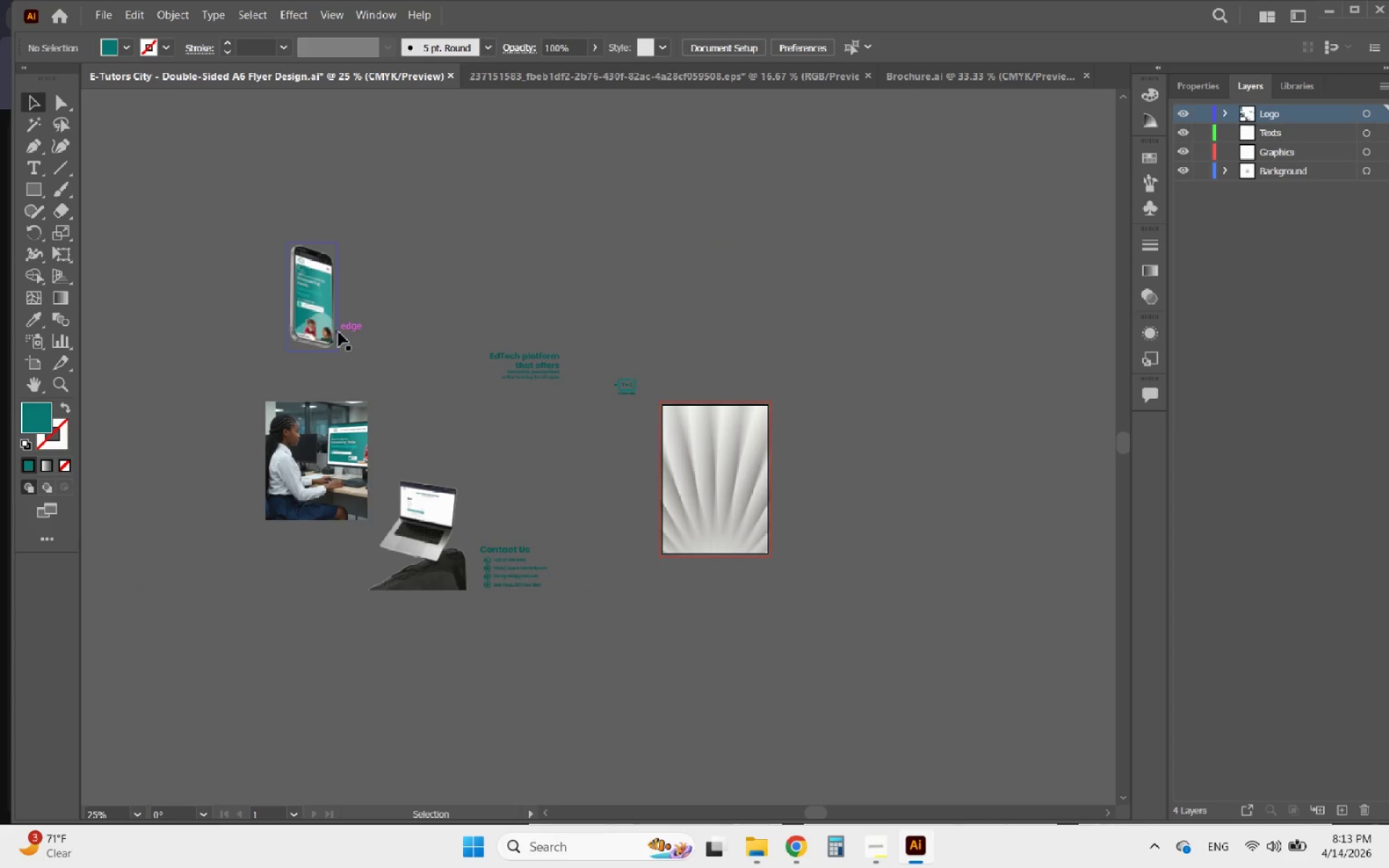 
left_click([323, 309])
 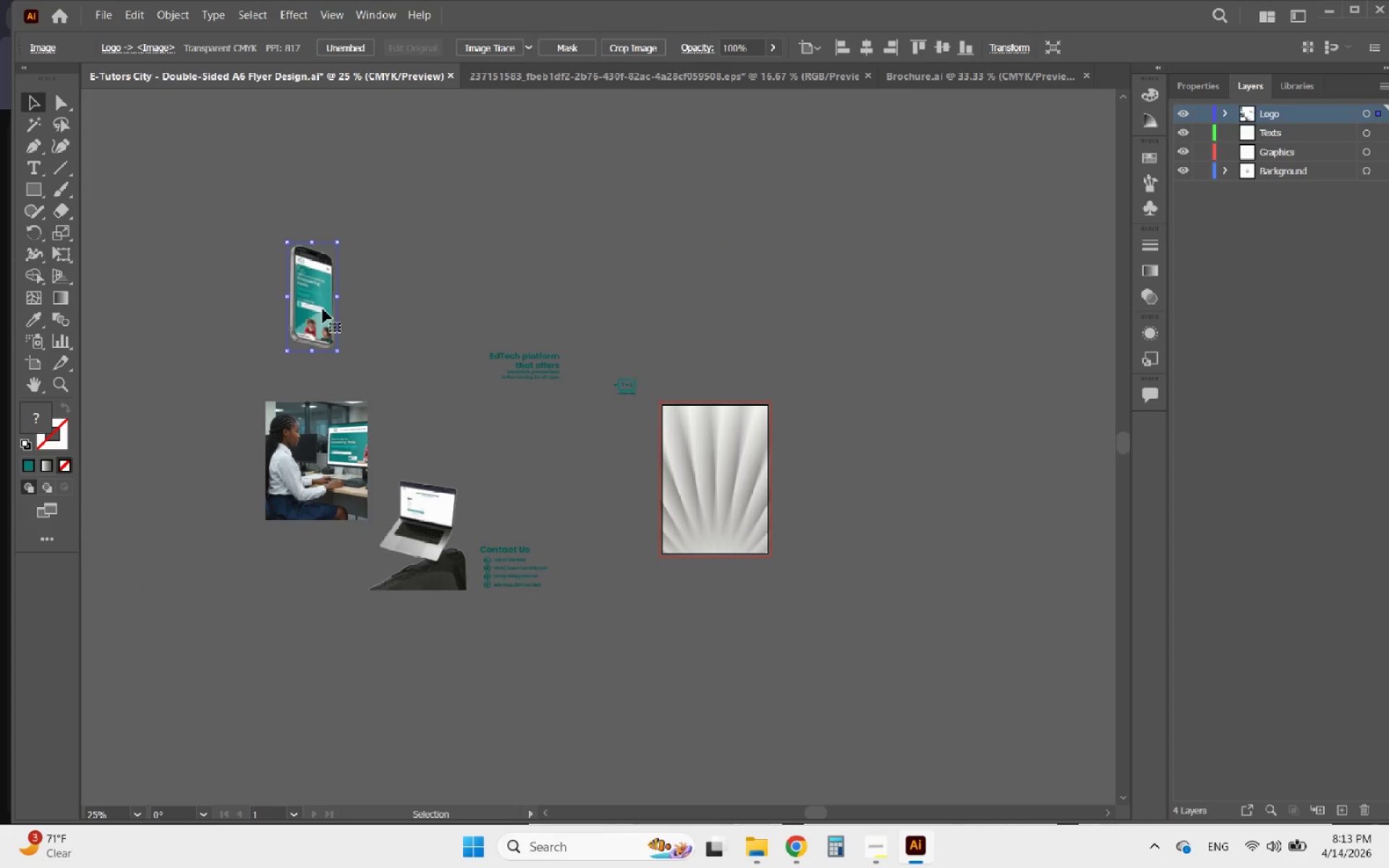 
hold_key(key=AltLeft, duration=1.2)
scroll: coordinate [305, 276], scroll_direction: up, amount: 3.0
 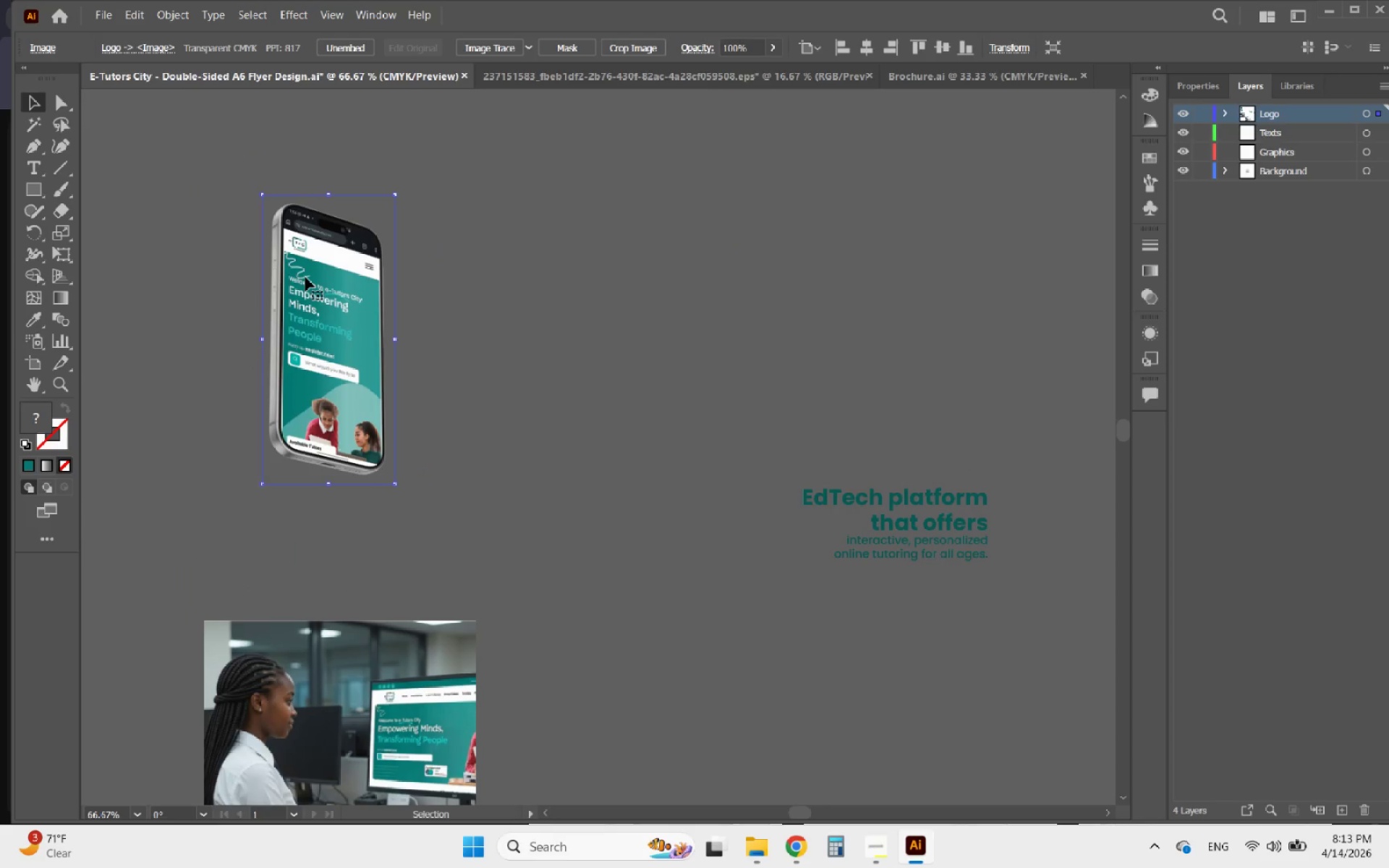 
key(Delete)
 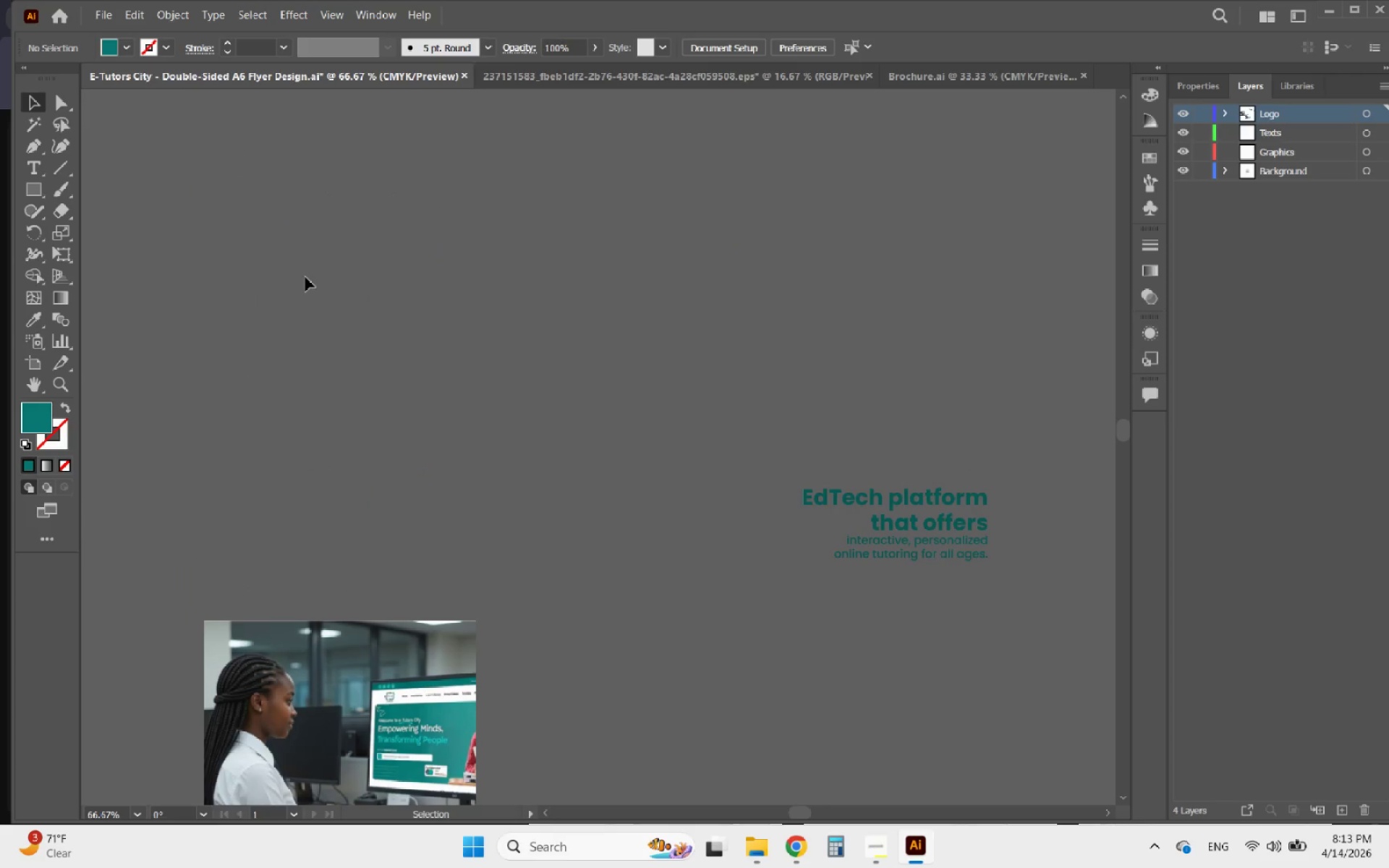 
hold_key(key=AltLeft, duration=2.17)
scroll: coordinate [312, 490], scroll_direction: up, amount: 1.0
 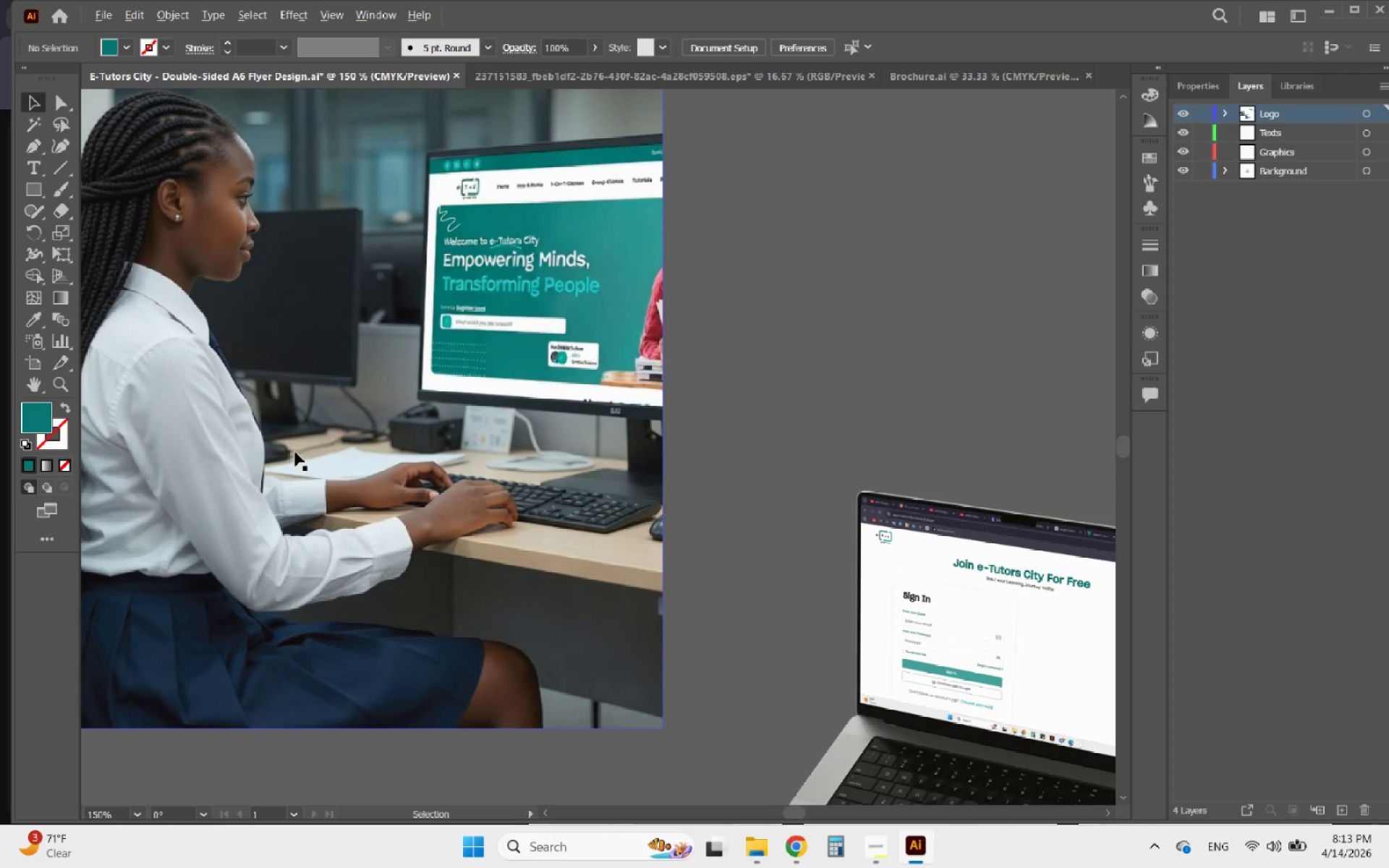 
scroll: coordinate [286, 438], scroll_direction: down, amount: 2.0
 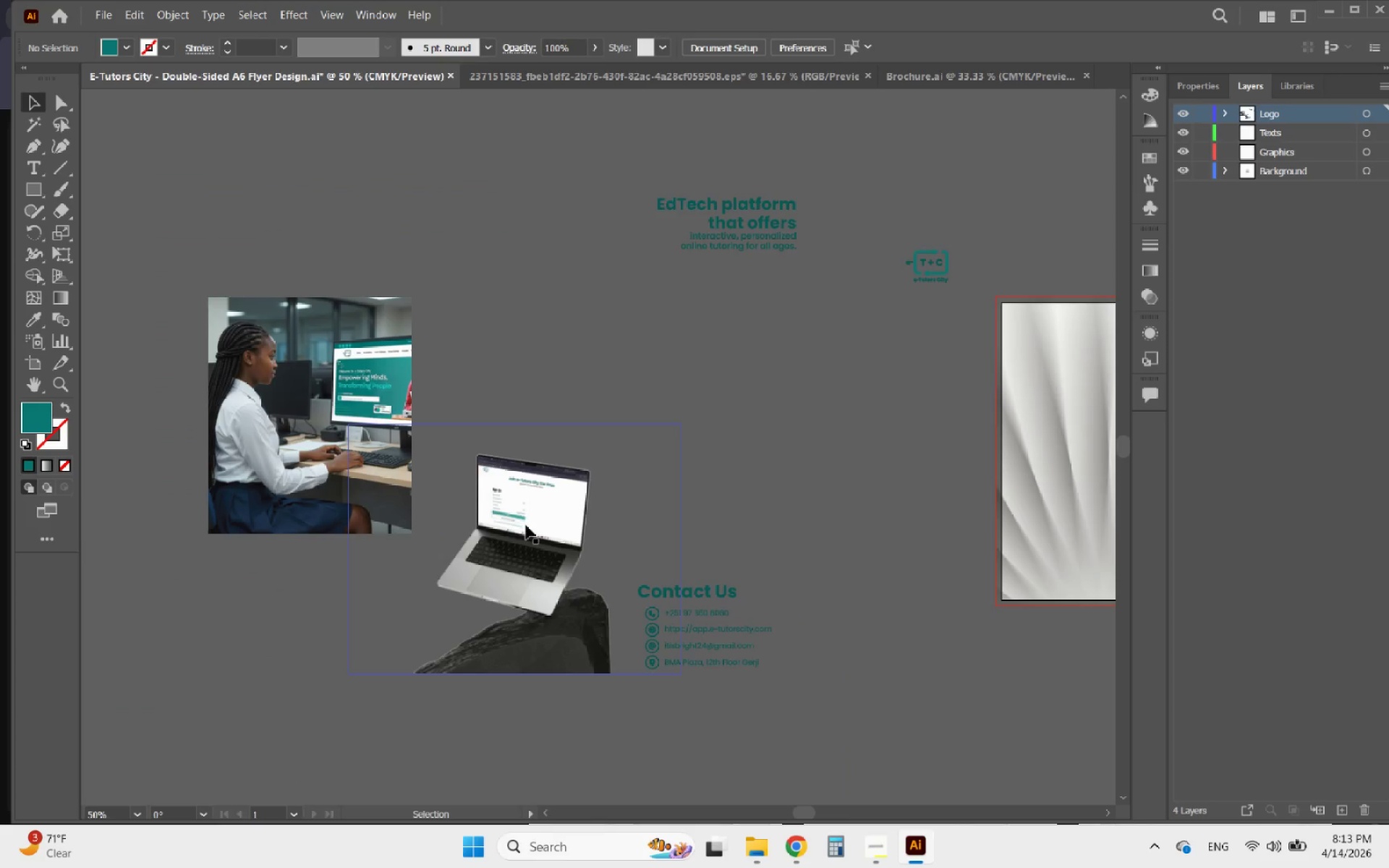 
key(Shift+ShiftLeft)
 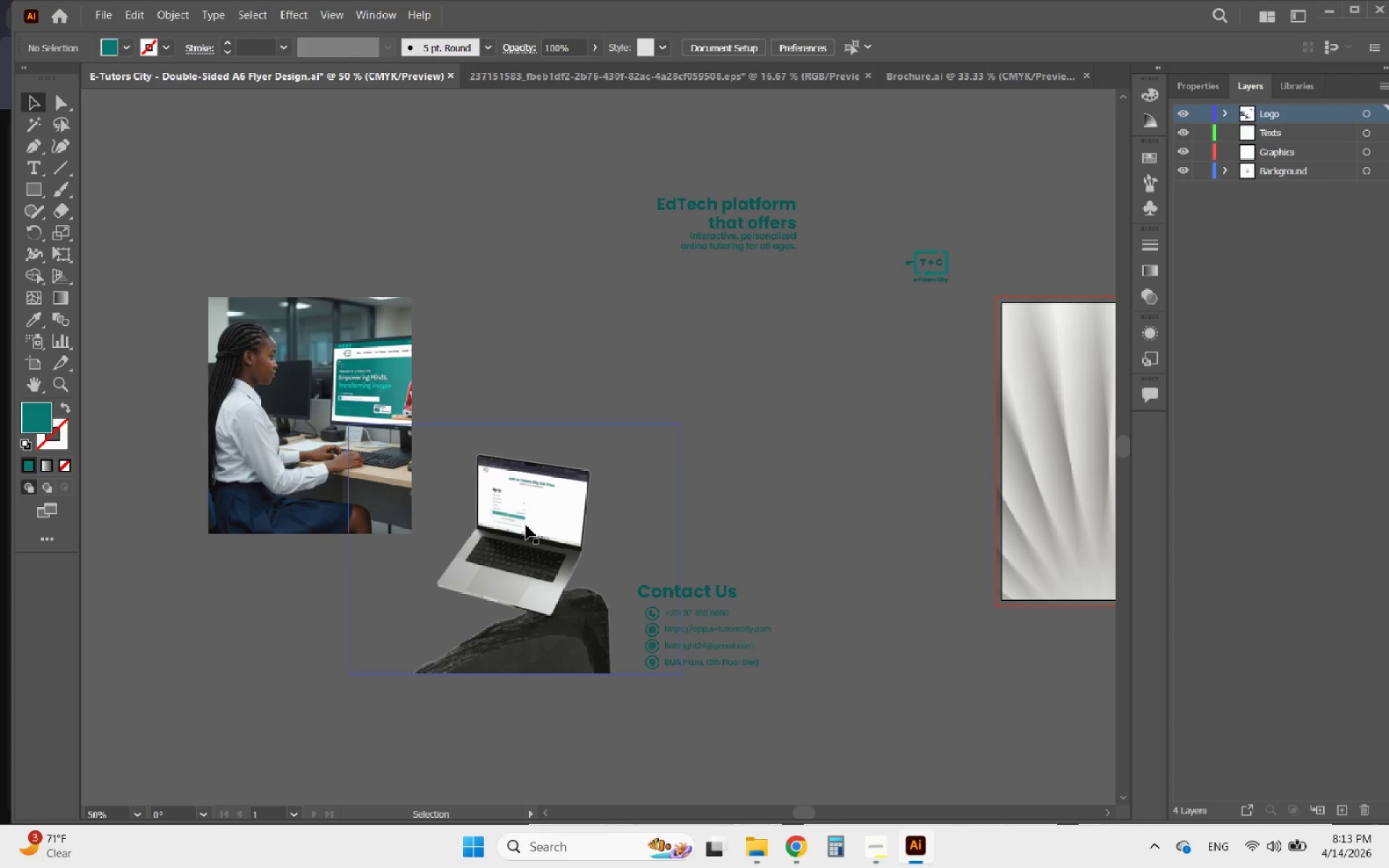 
left_click([526, 525])
 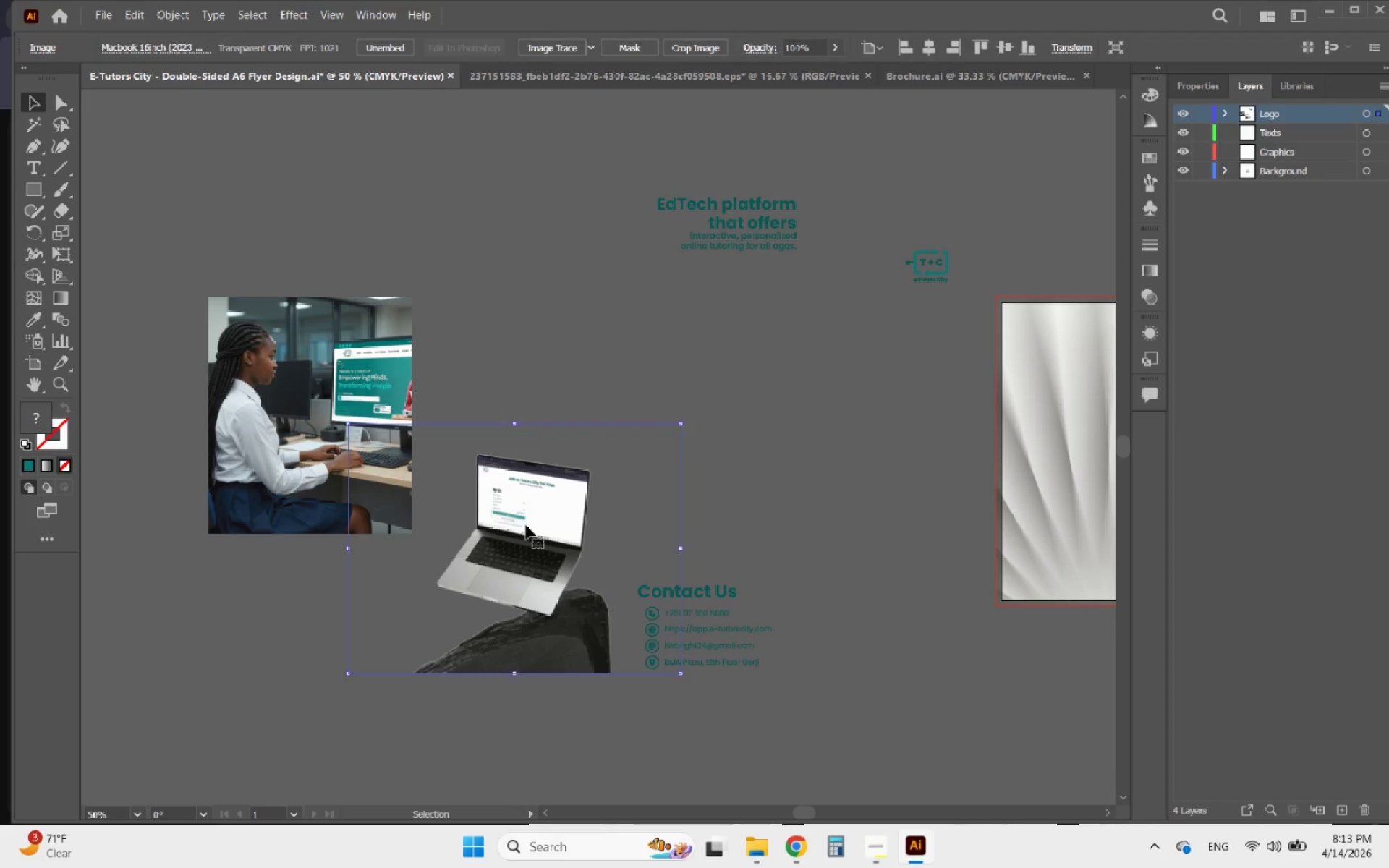 
hold_key(key=ShiftLeft, duration=0.89)
left_click([392, 386])
 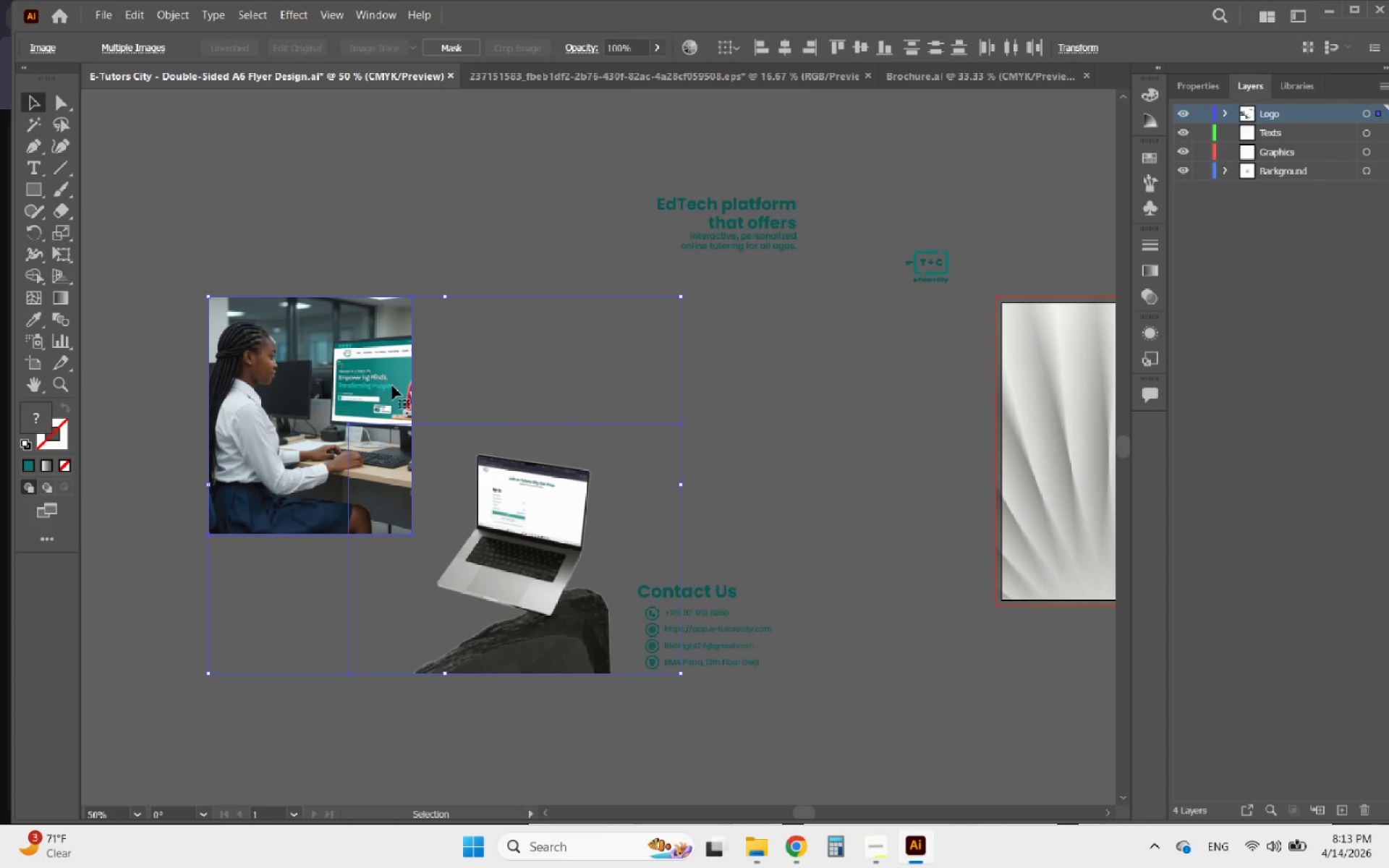 
key(Delete)
 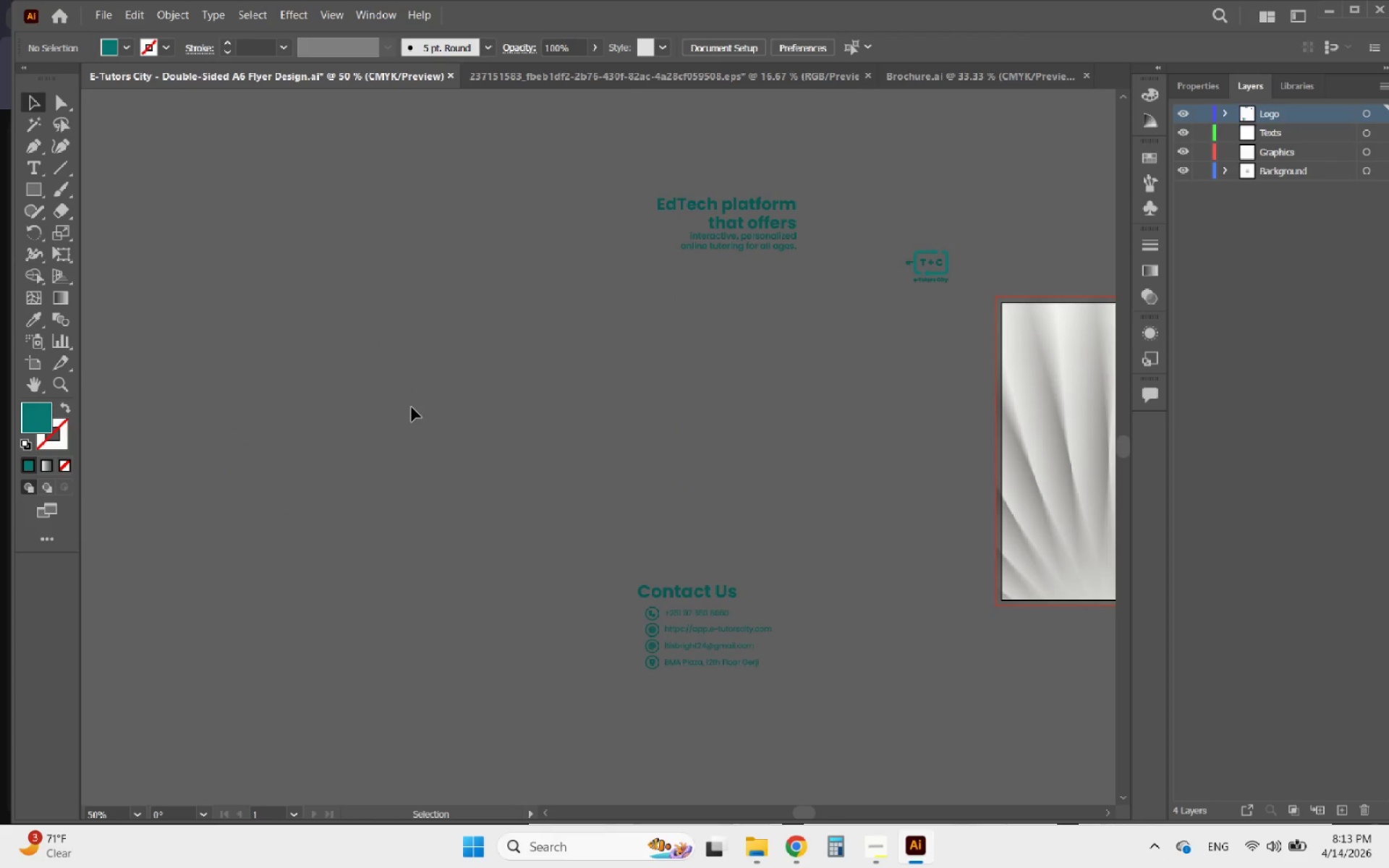 
hold_key(key=AltLeft, duration=1.41)
scroll: coordinate [415, 459], scroll_direction: down, amount: 2.0
 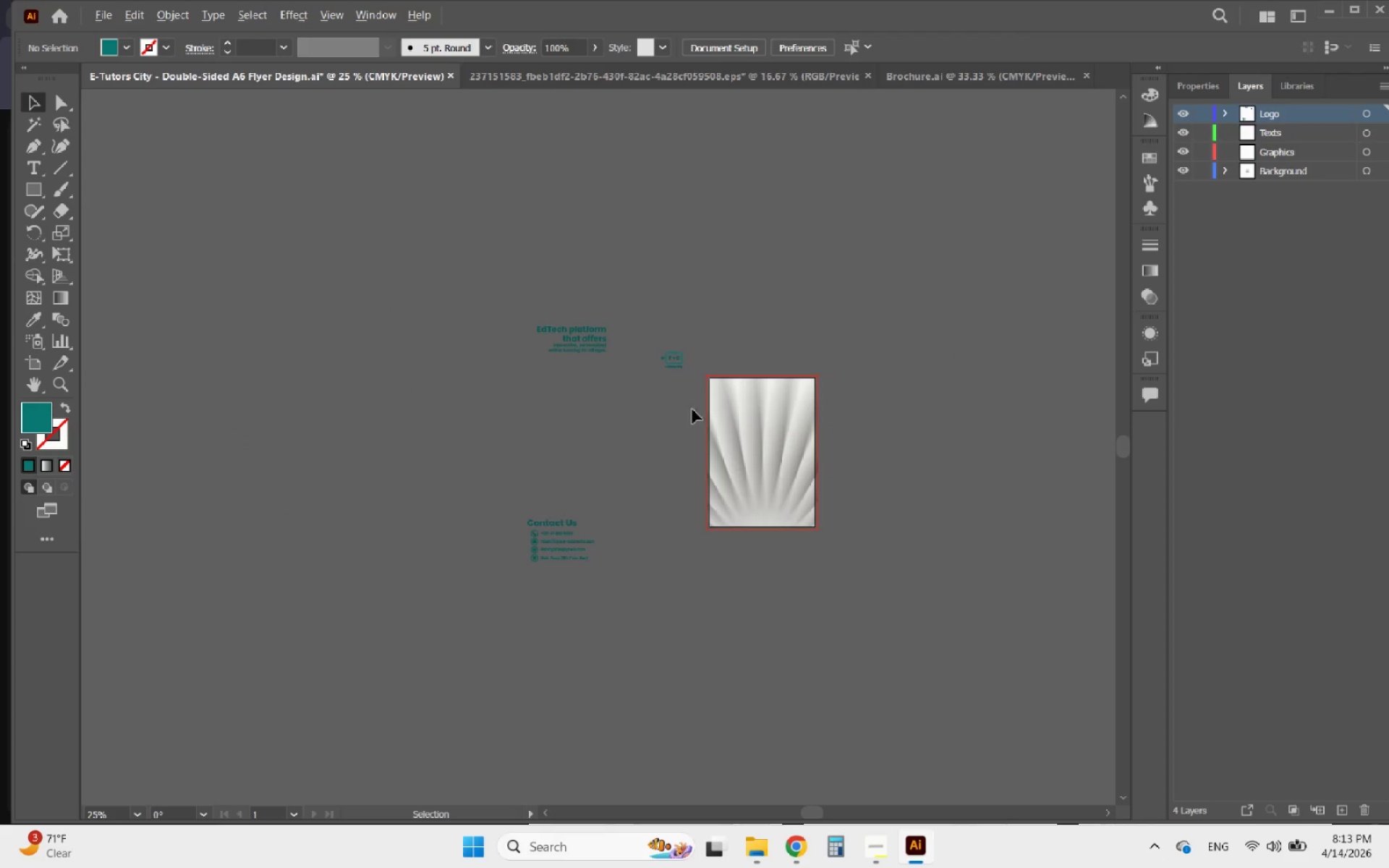 
scroll: coordinate [693, 379], scroll_direction: up, amount: 2.0
 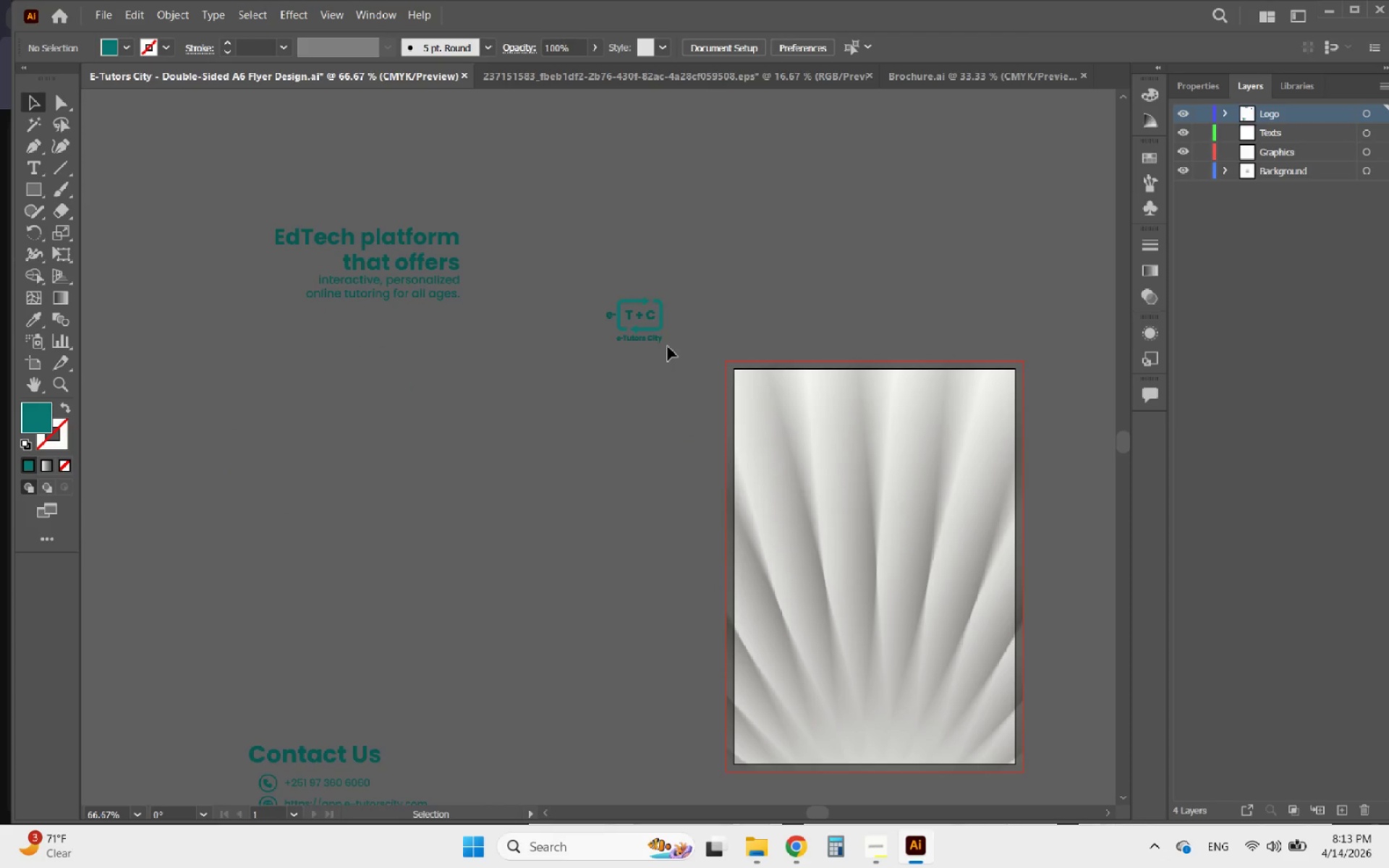 
left_click([649, 335])
 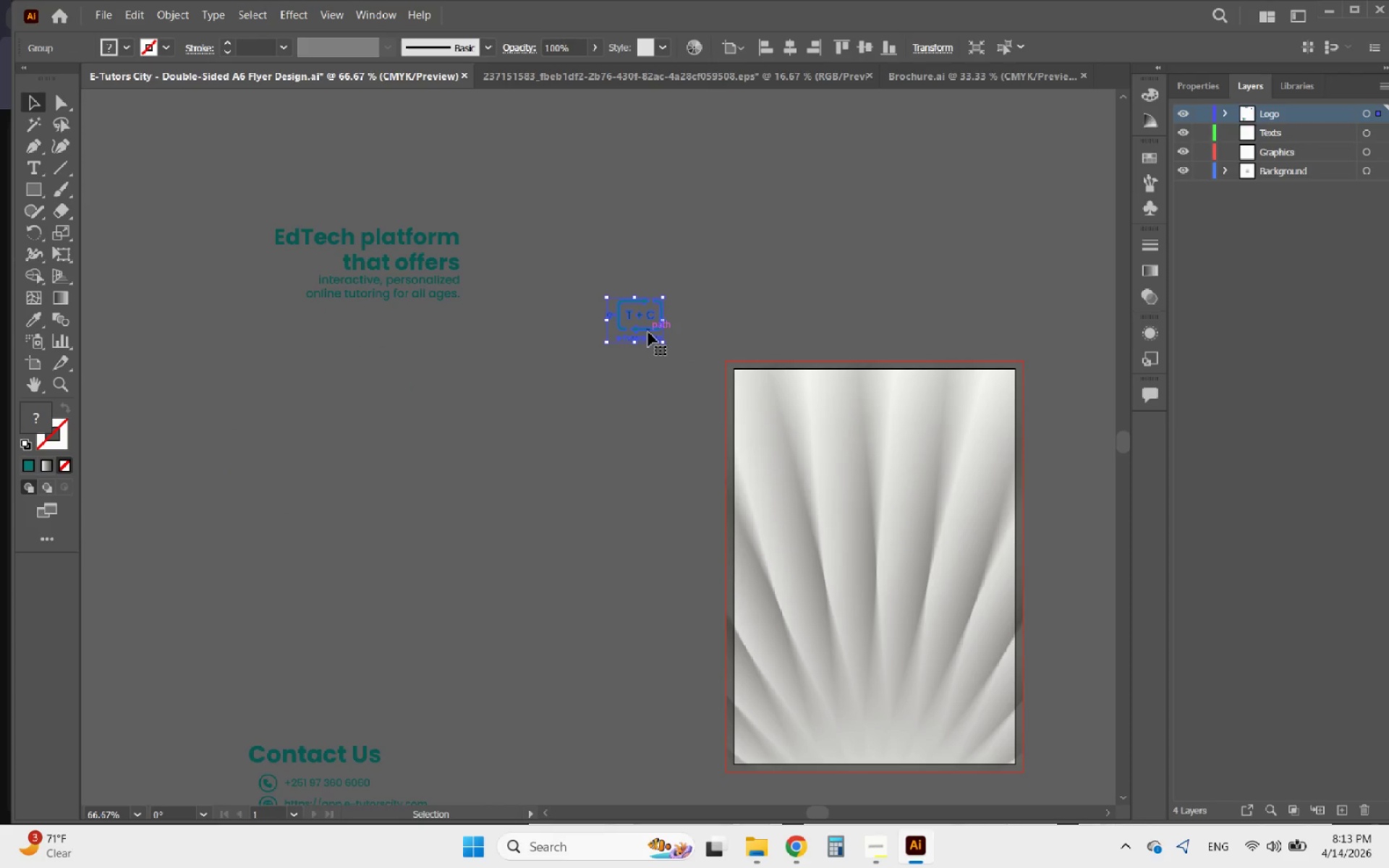 
left_click_drag(start_coordinate=[648, 332], to_coordinate=[797, 414])
 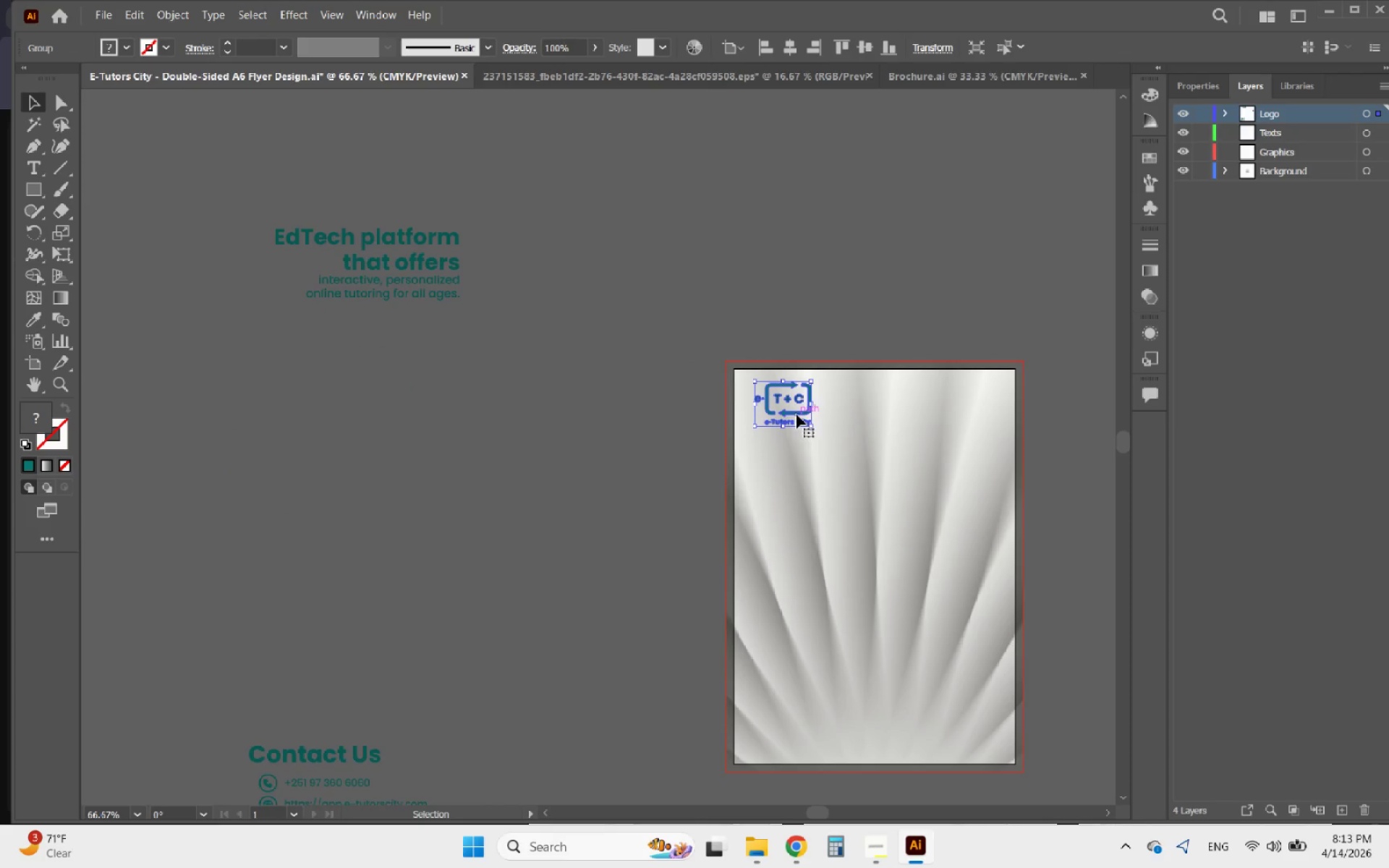 
hold_key(key=AltLeft, duration=0.72)
scroll: coordinate [804, 414], scroll_direction: up, amount: 5.0
 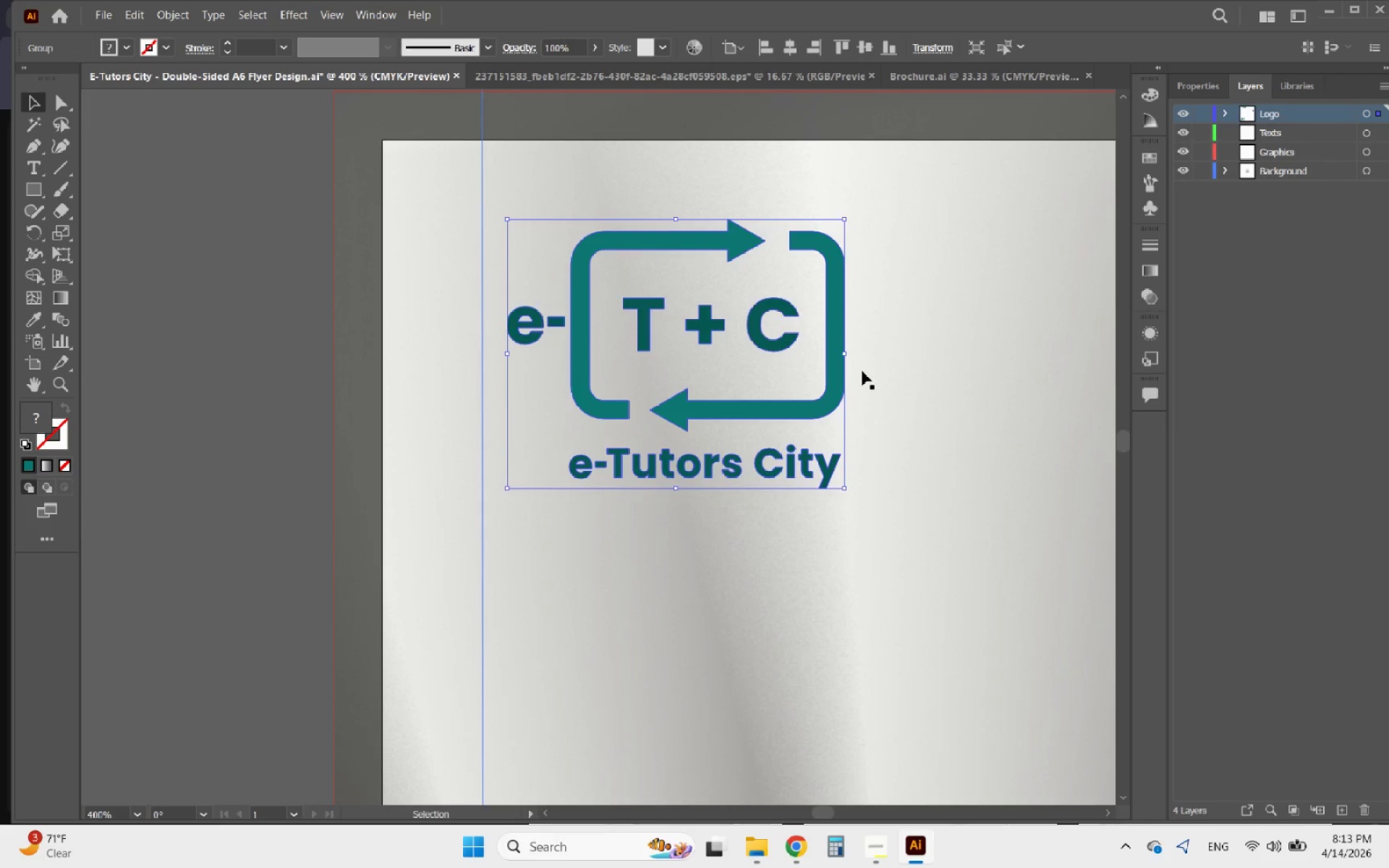 
hold_key(key=ShiftLeft, duration=1.36)
left_click_drag(start_coordinate=[846, 351], to_coordinate=[789, 352])
 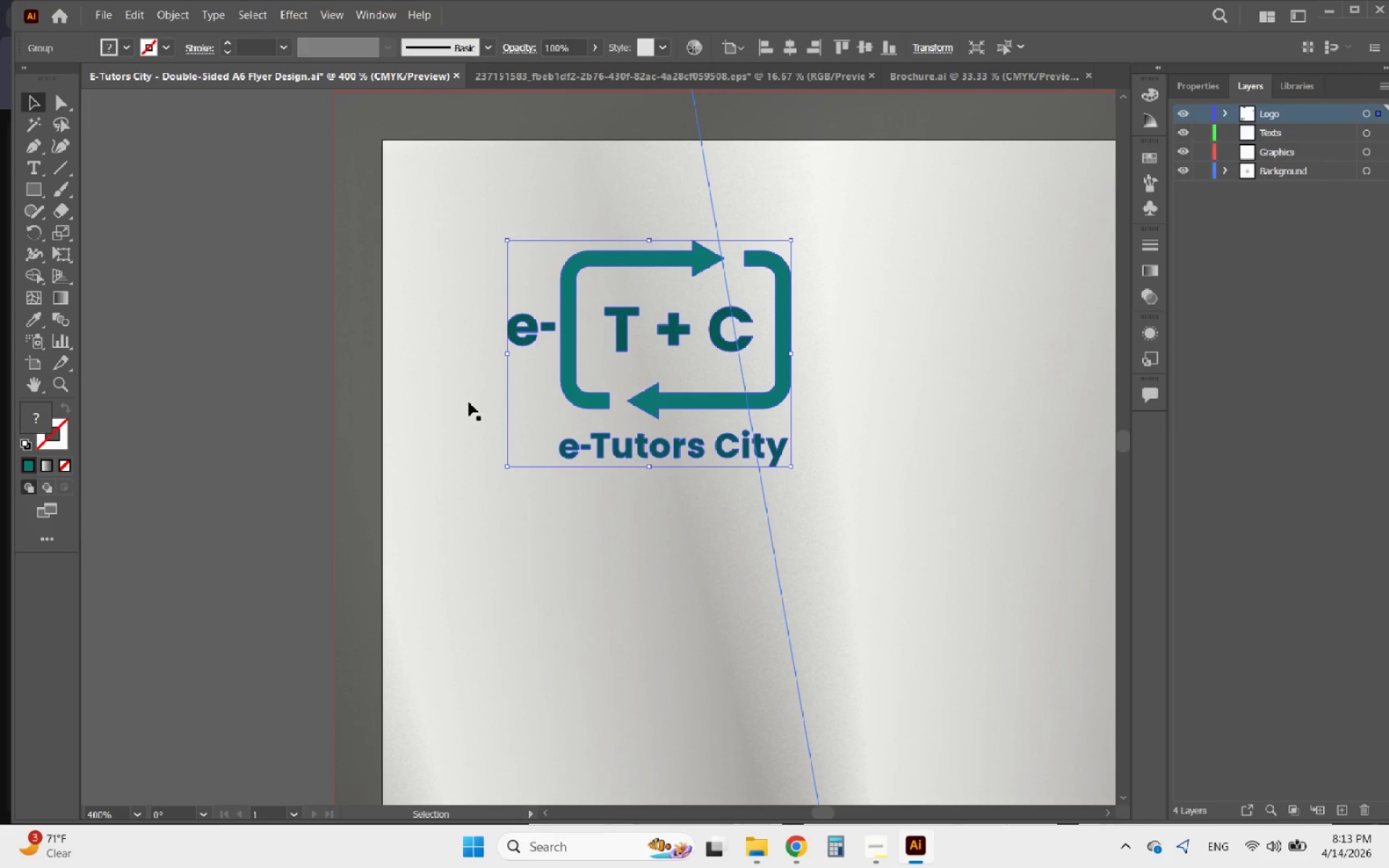 
hold_key(key=AltLeft, duration=0.56)
scroll: coordinate [388, 396], scroll_direction: down, amount: 2.0
 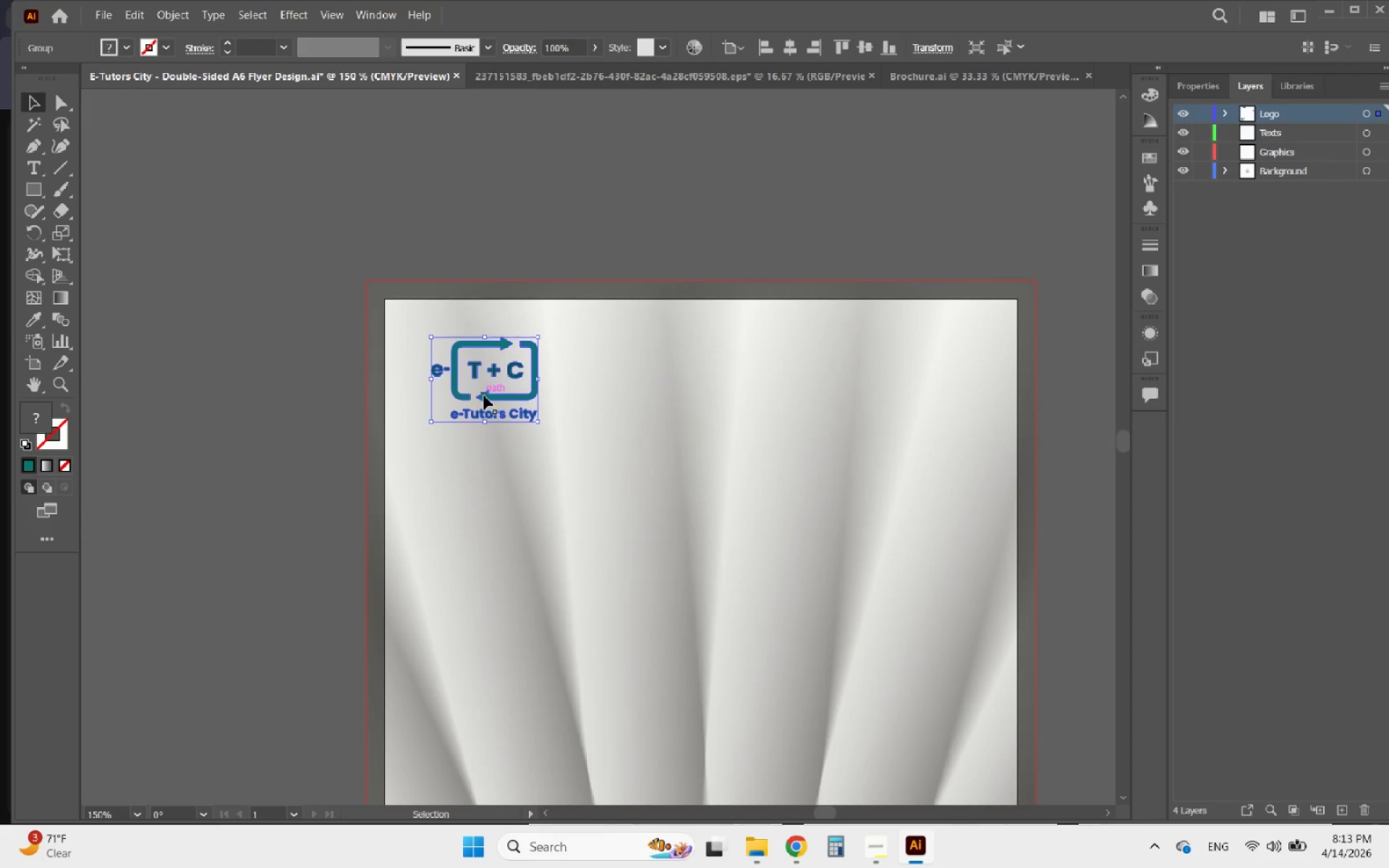 
left_click_drag(start_coordinate=[484, 396], to_coordinate=[492, 410])
 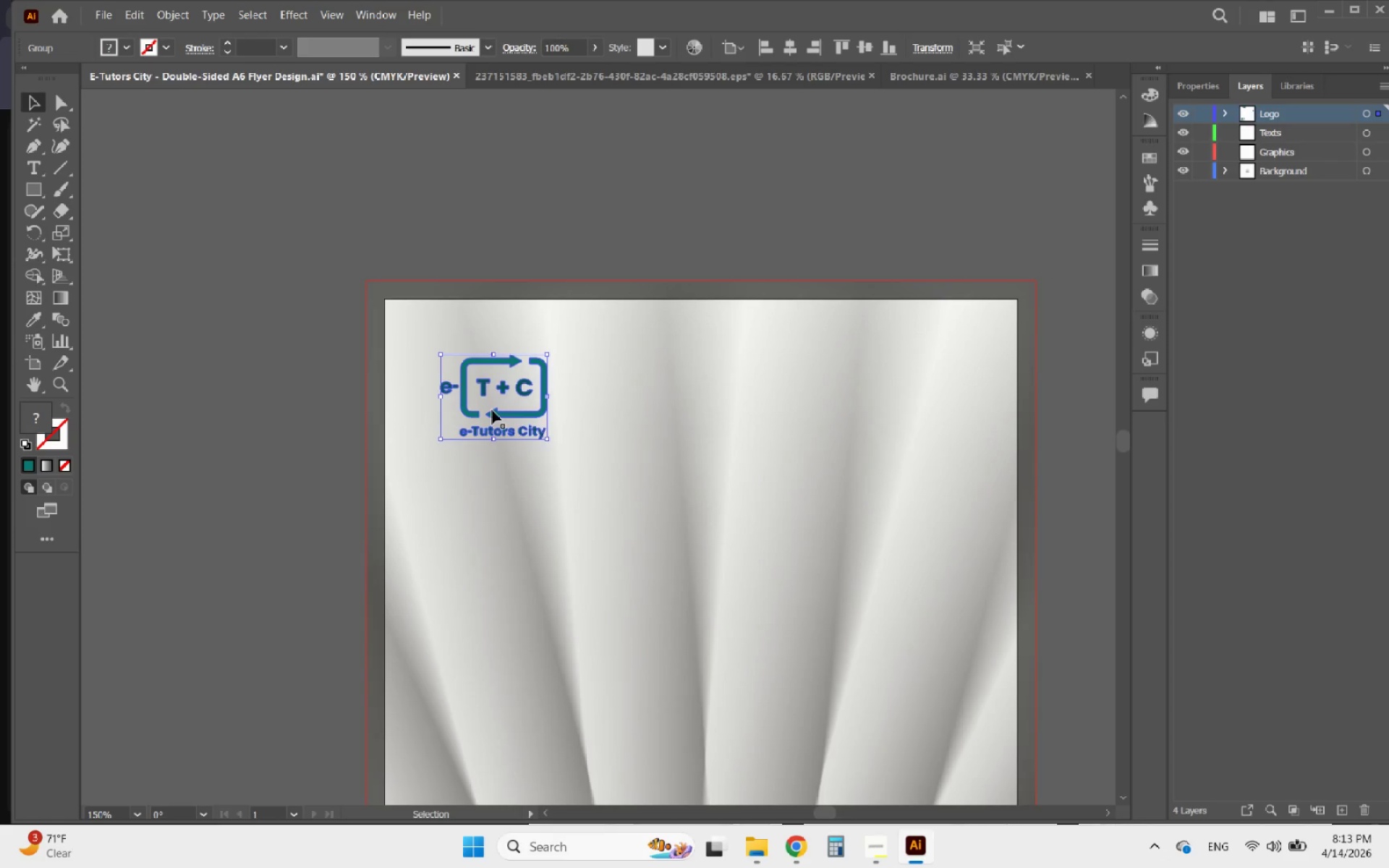 
hold_key(key=AltLeft, duration=0.61)
scroll: coordinate [517, 332], scroll_direction: down, amount: 3.0
 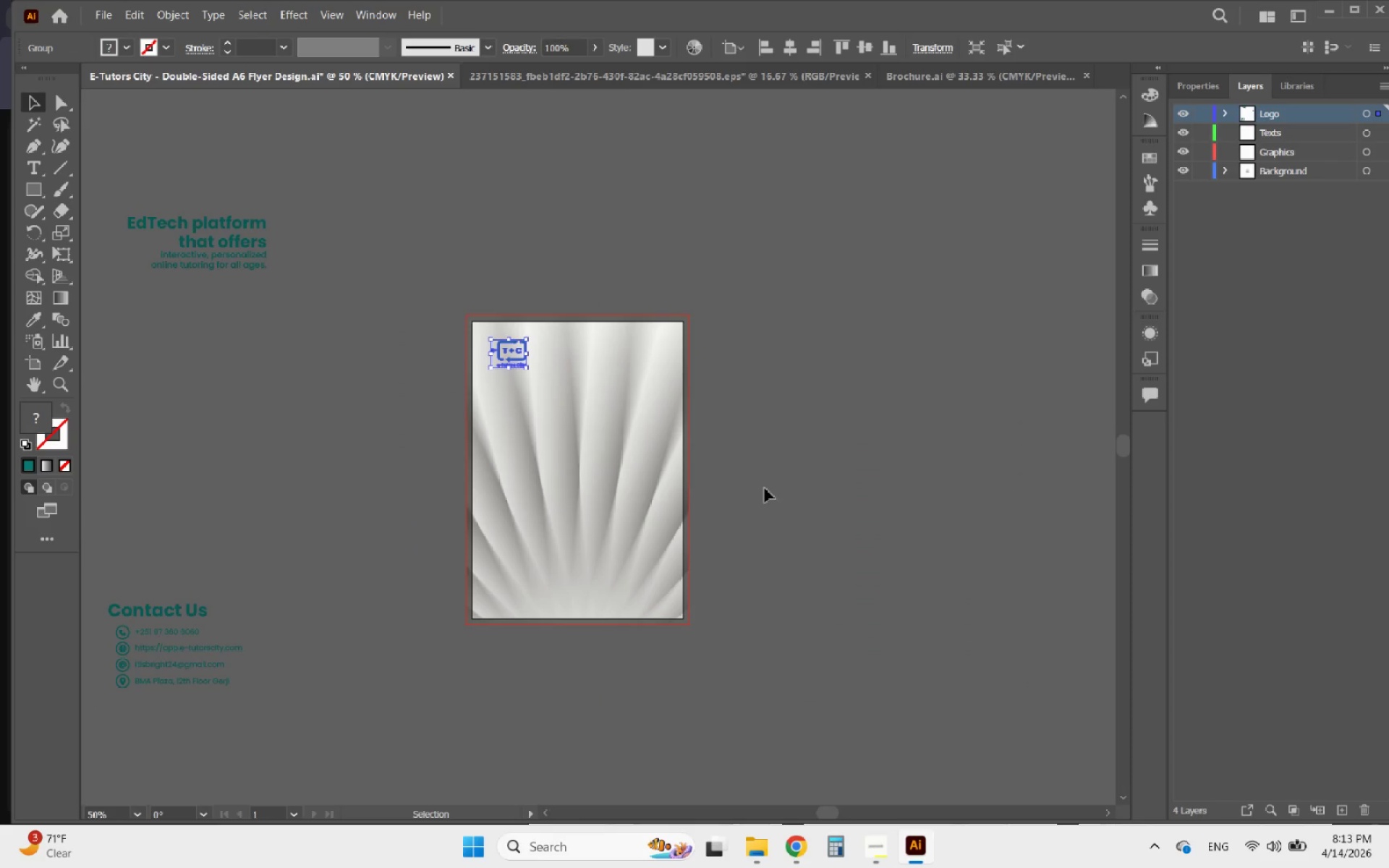 
left_click([773, 495])
 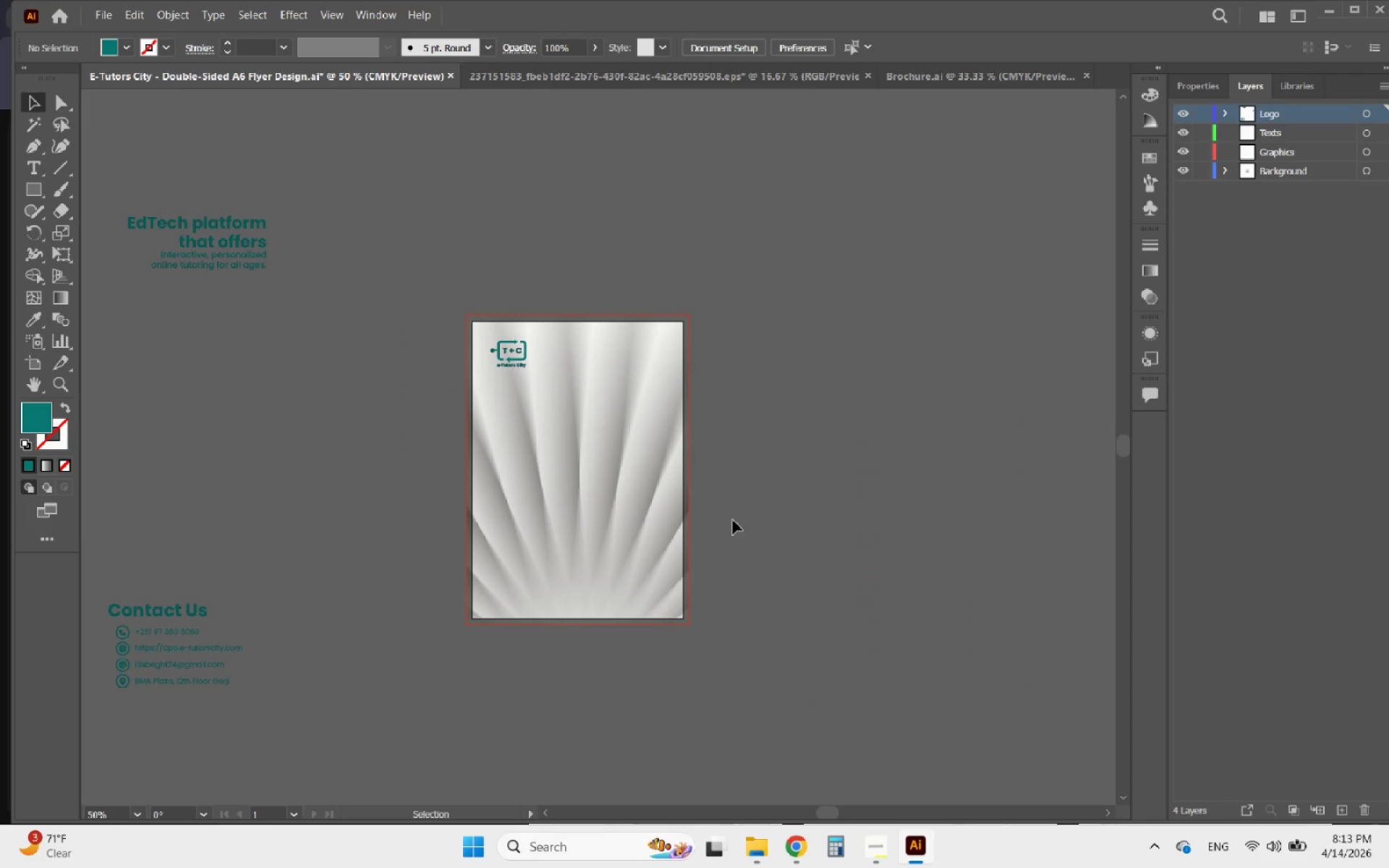 
hold_key(key=AltLeft, duration=0.83)
scroll: coordinate [501, 501], scroll_direction: none, amount: 0.0
 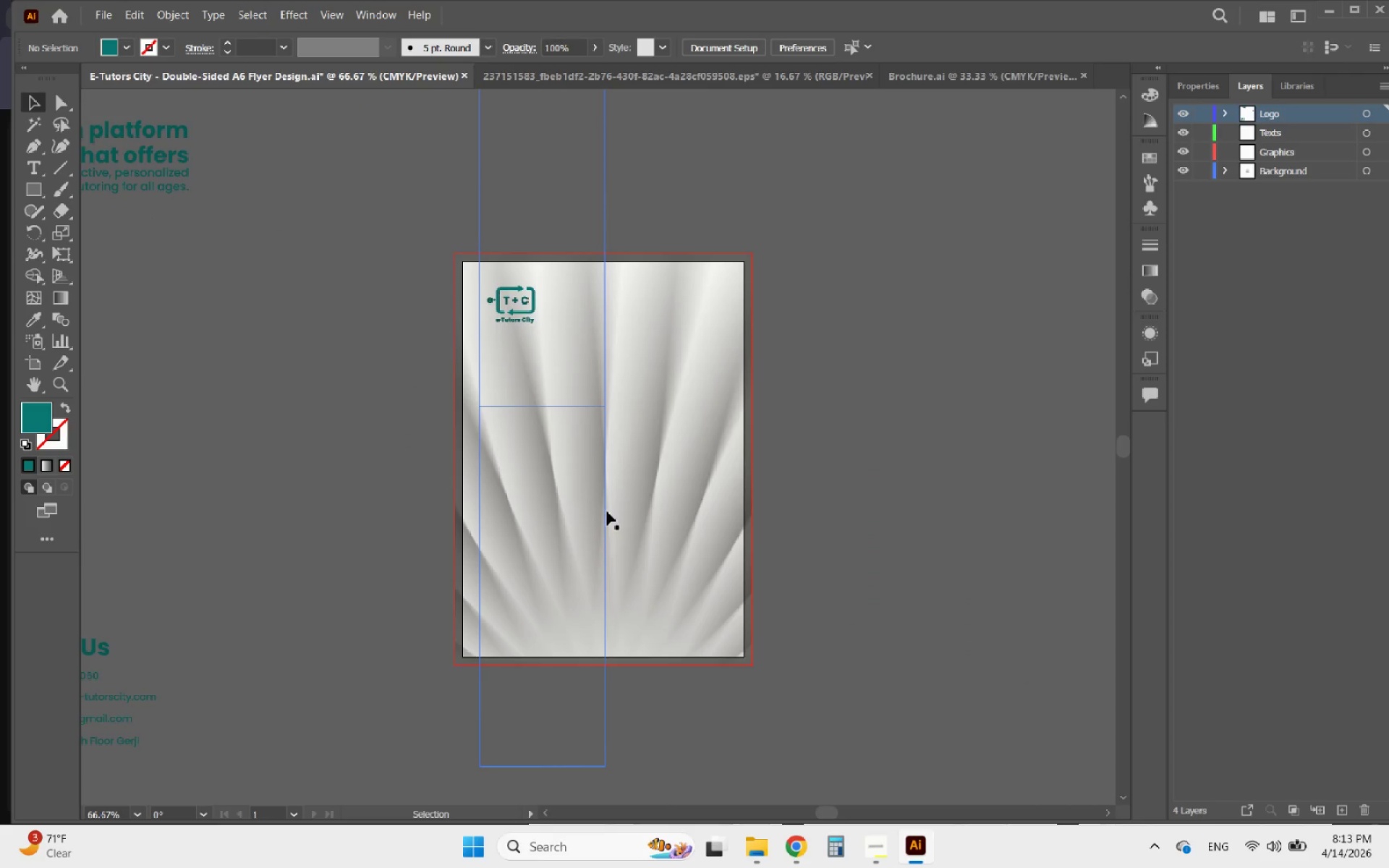 
left_click([608, 511])
 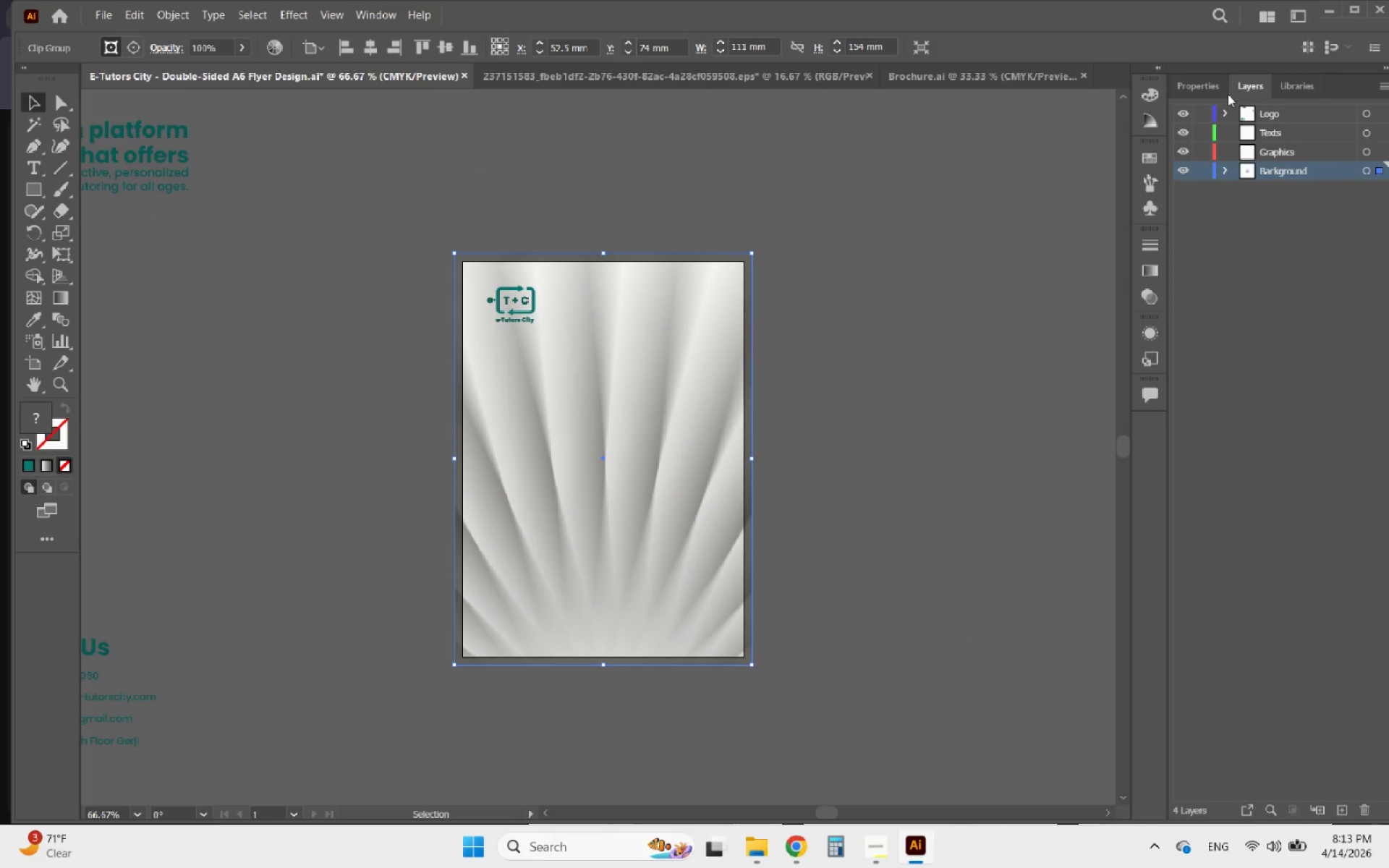 
left_click([1212, 88])
 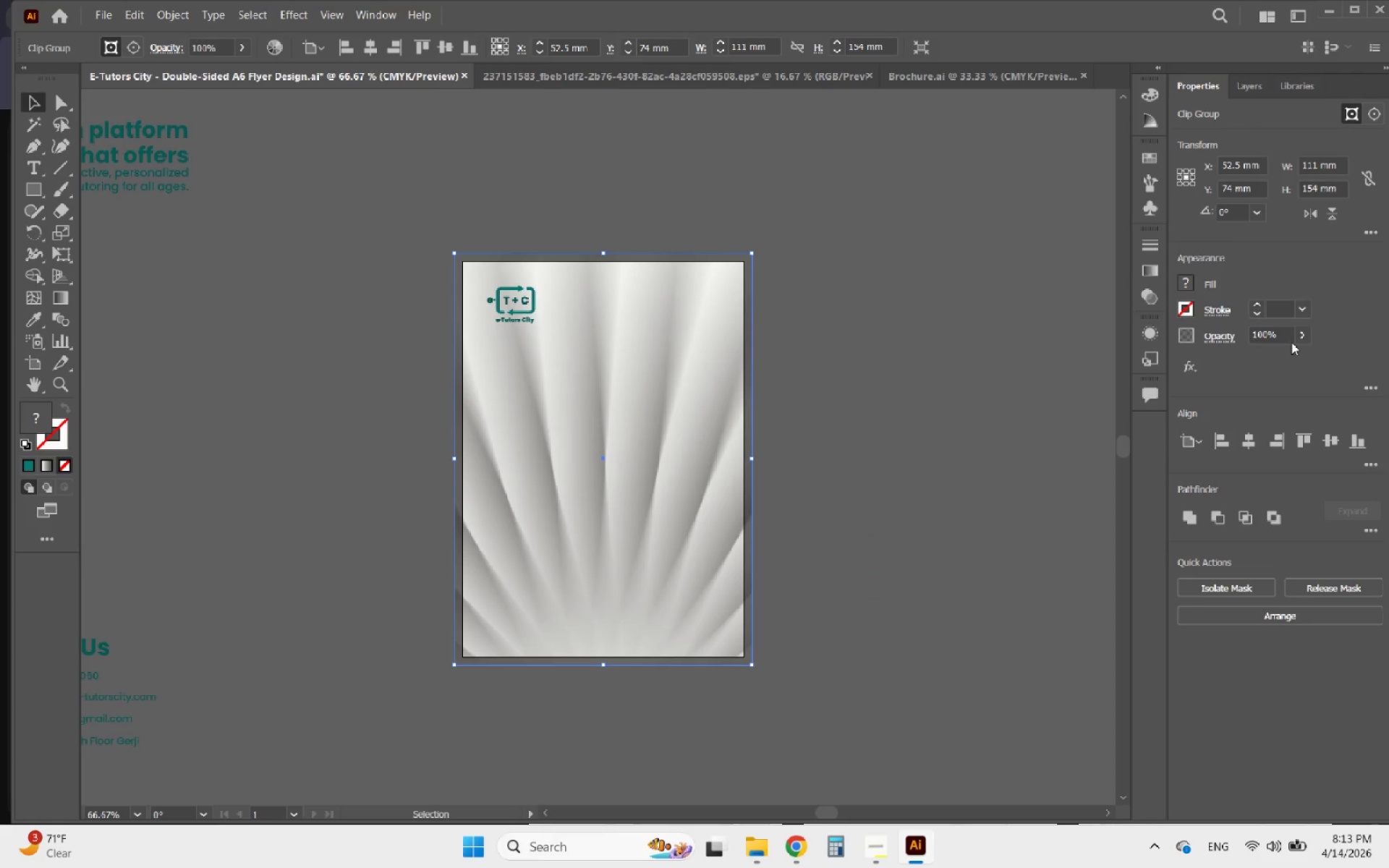 
left_click([1298, 339])
 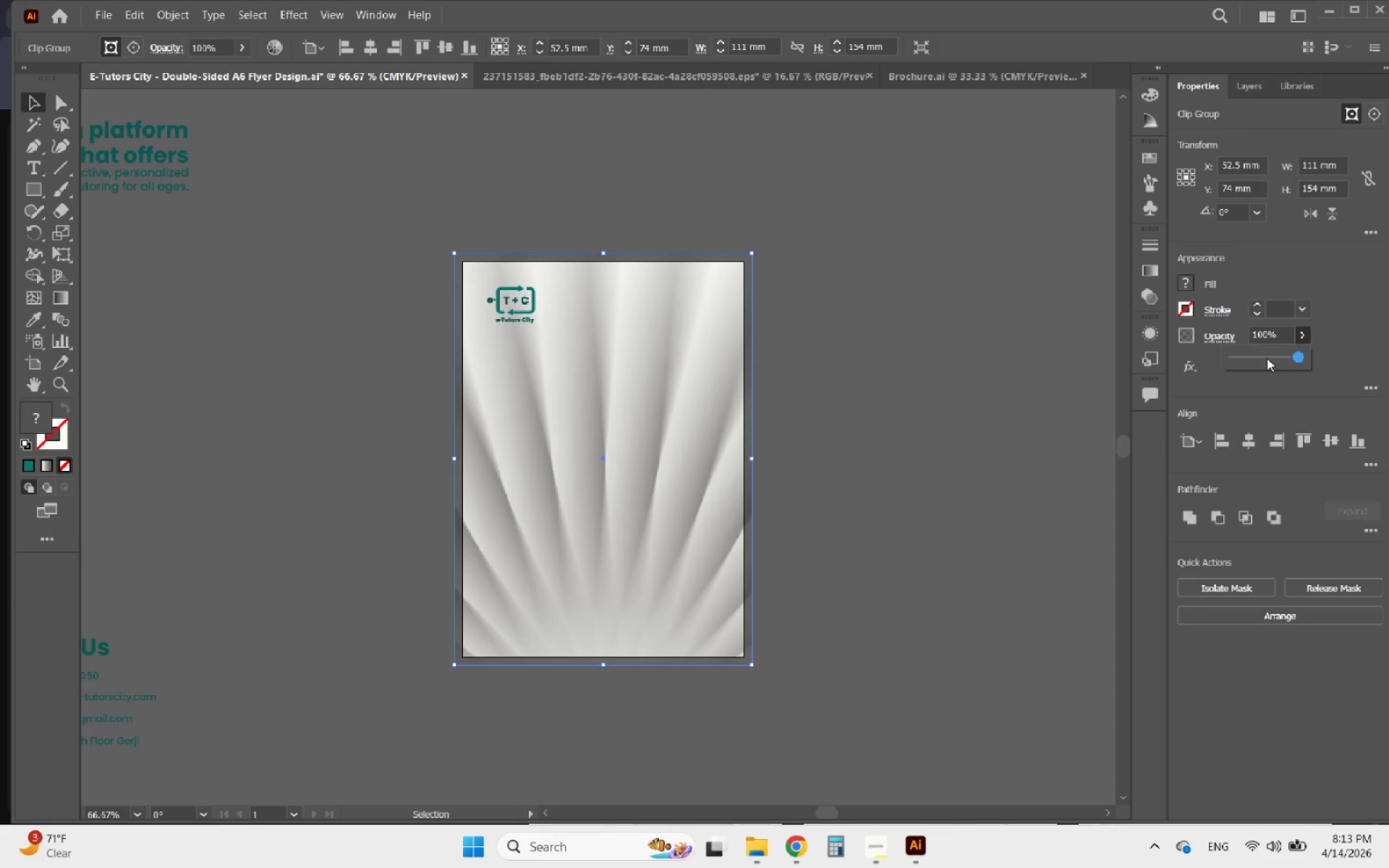 
left_click([1267, 358])
 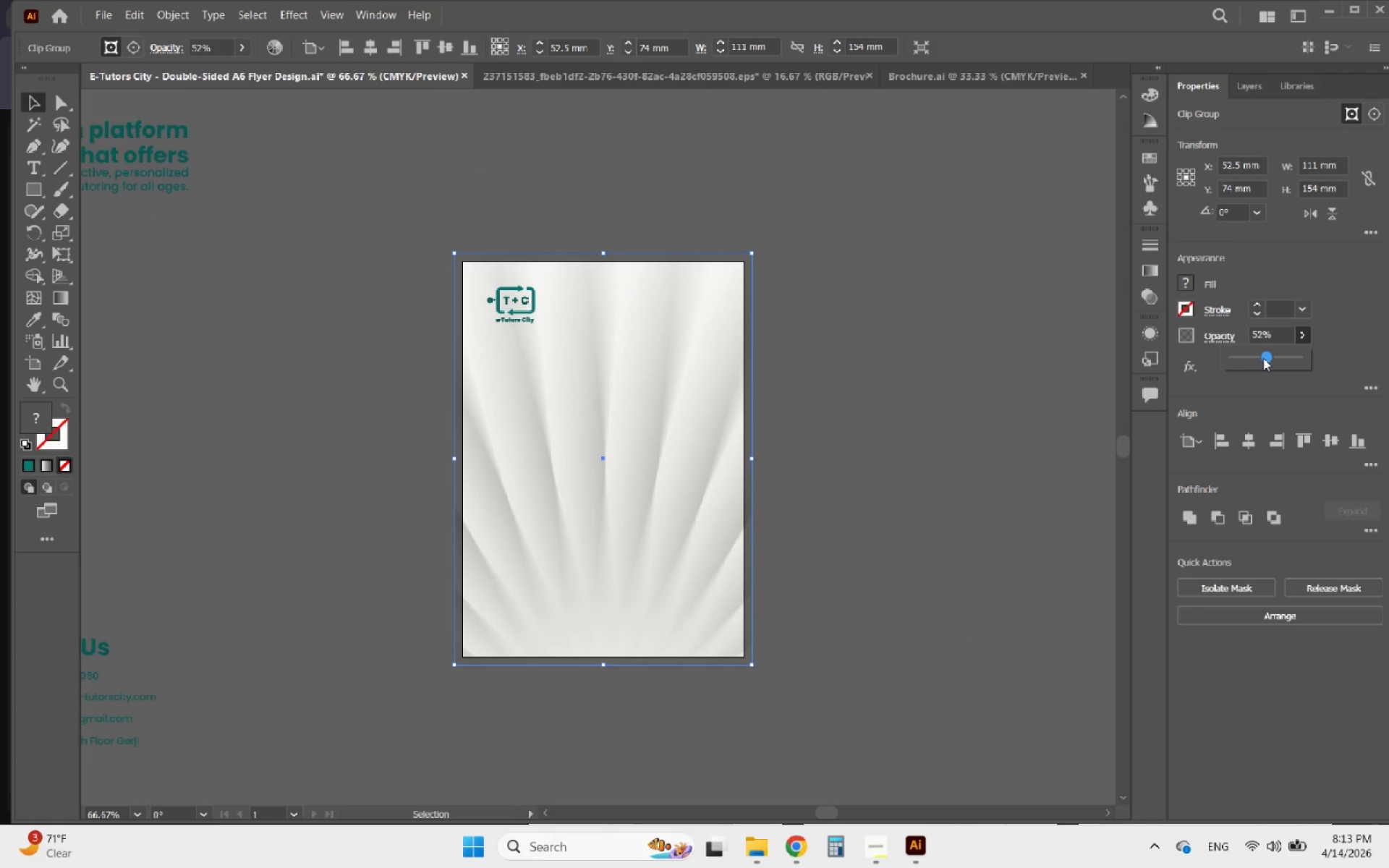 
left_click([1259, 358])
 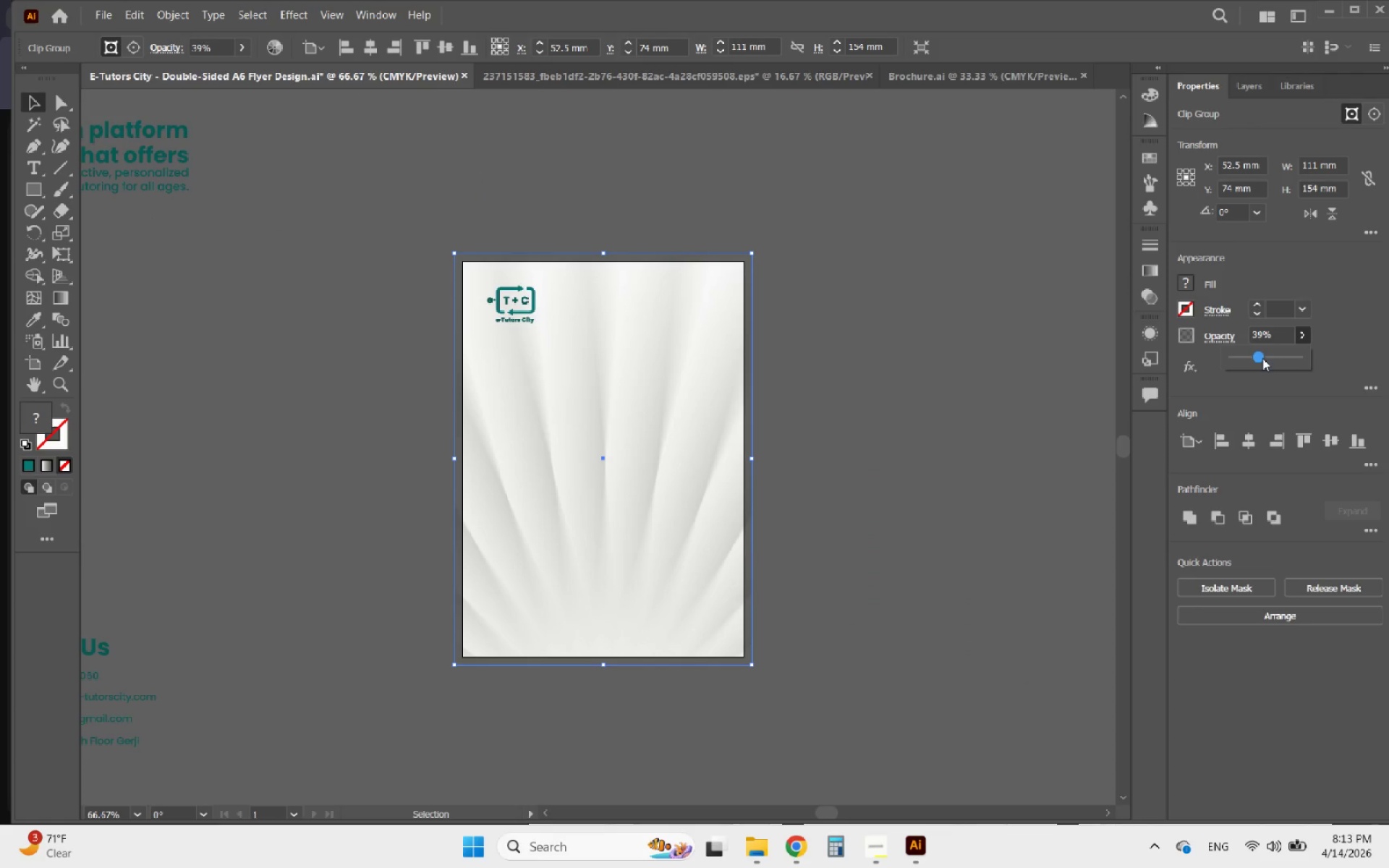 
left_click([1266, 358])
 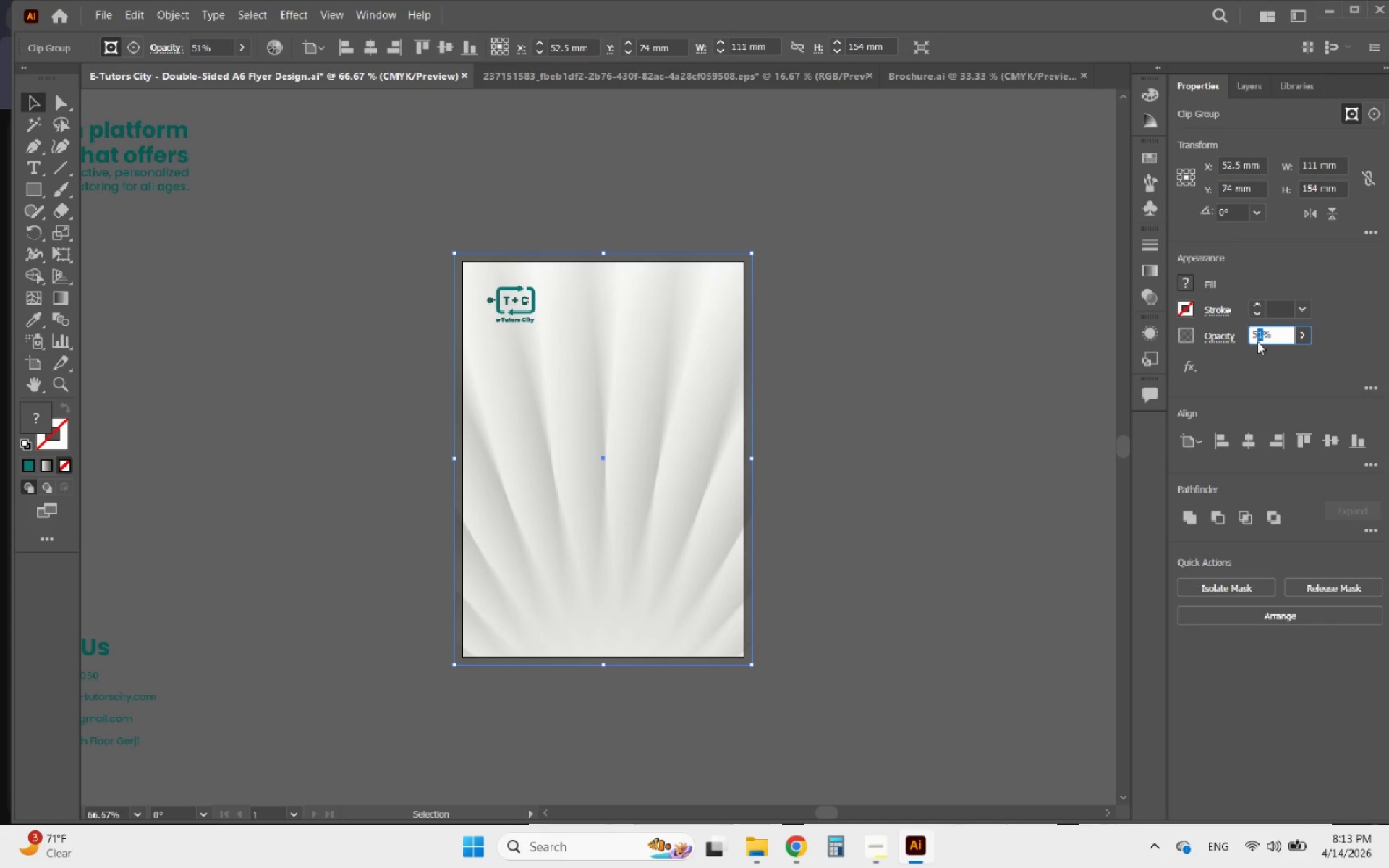 
key(0)
 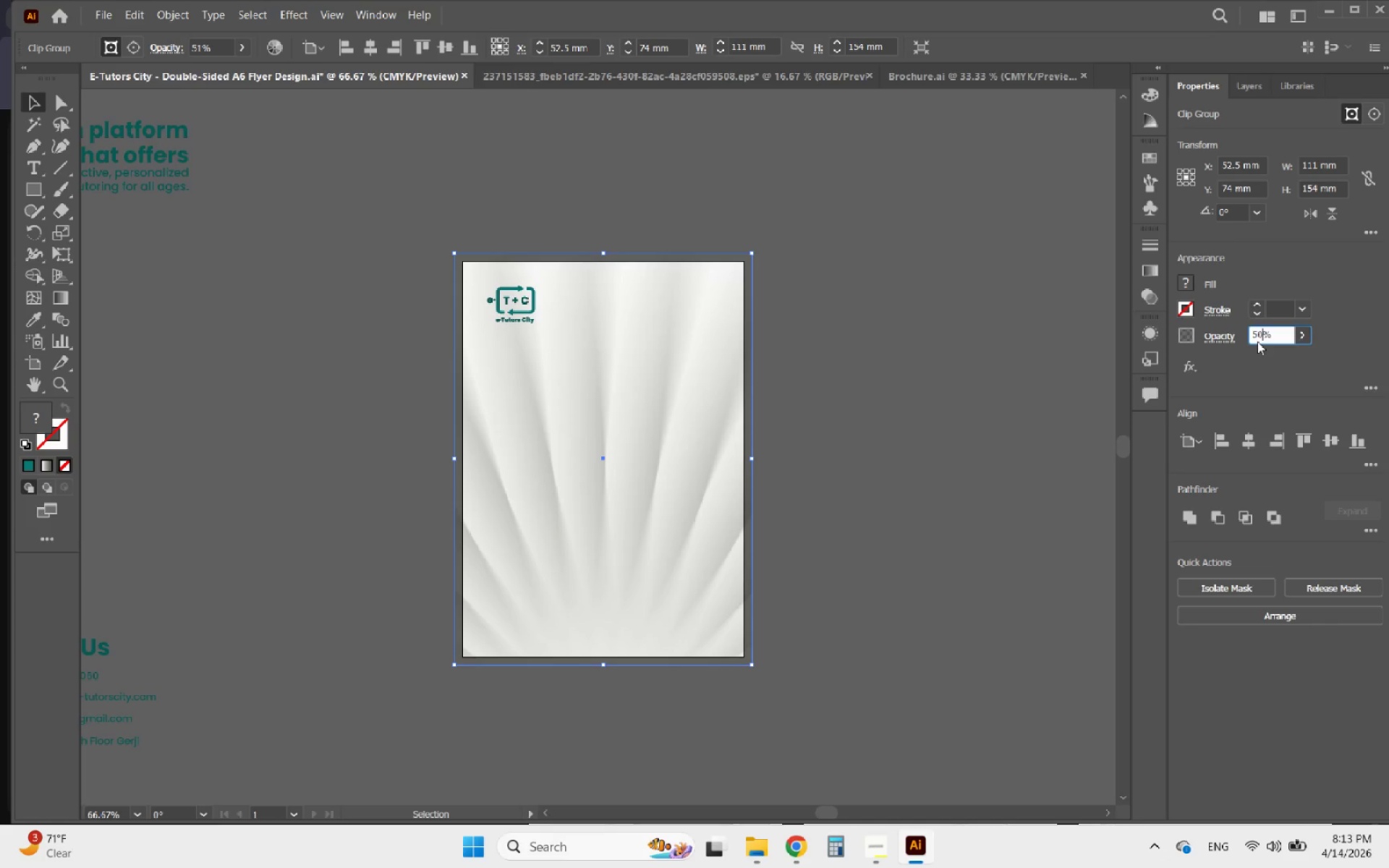 
key(Enter)
 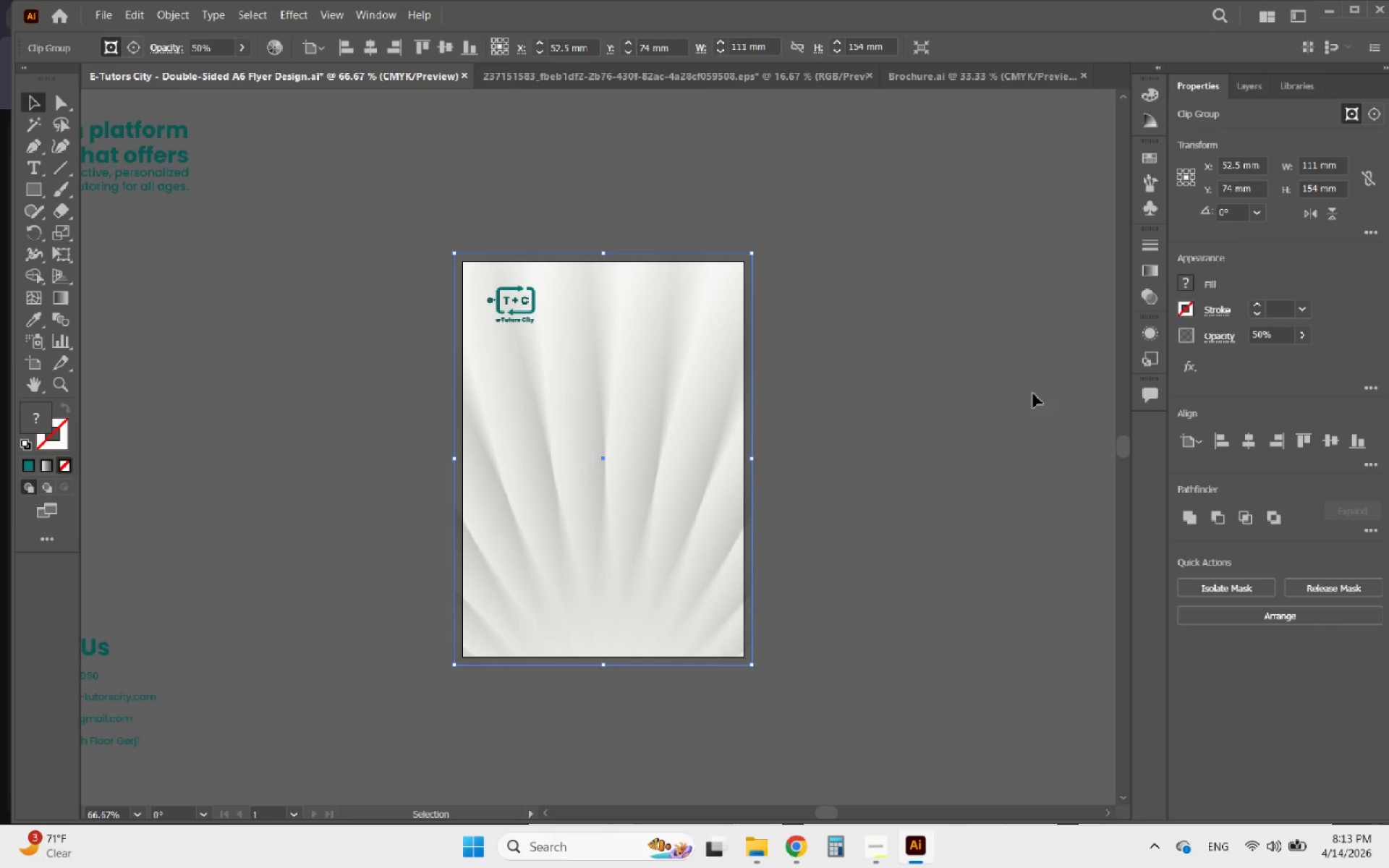 
left_click([945, 392])
 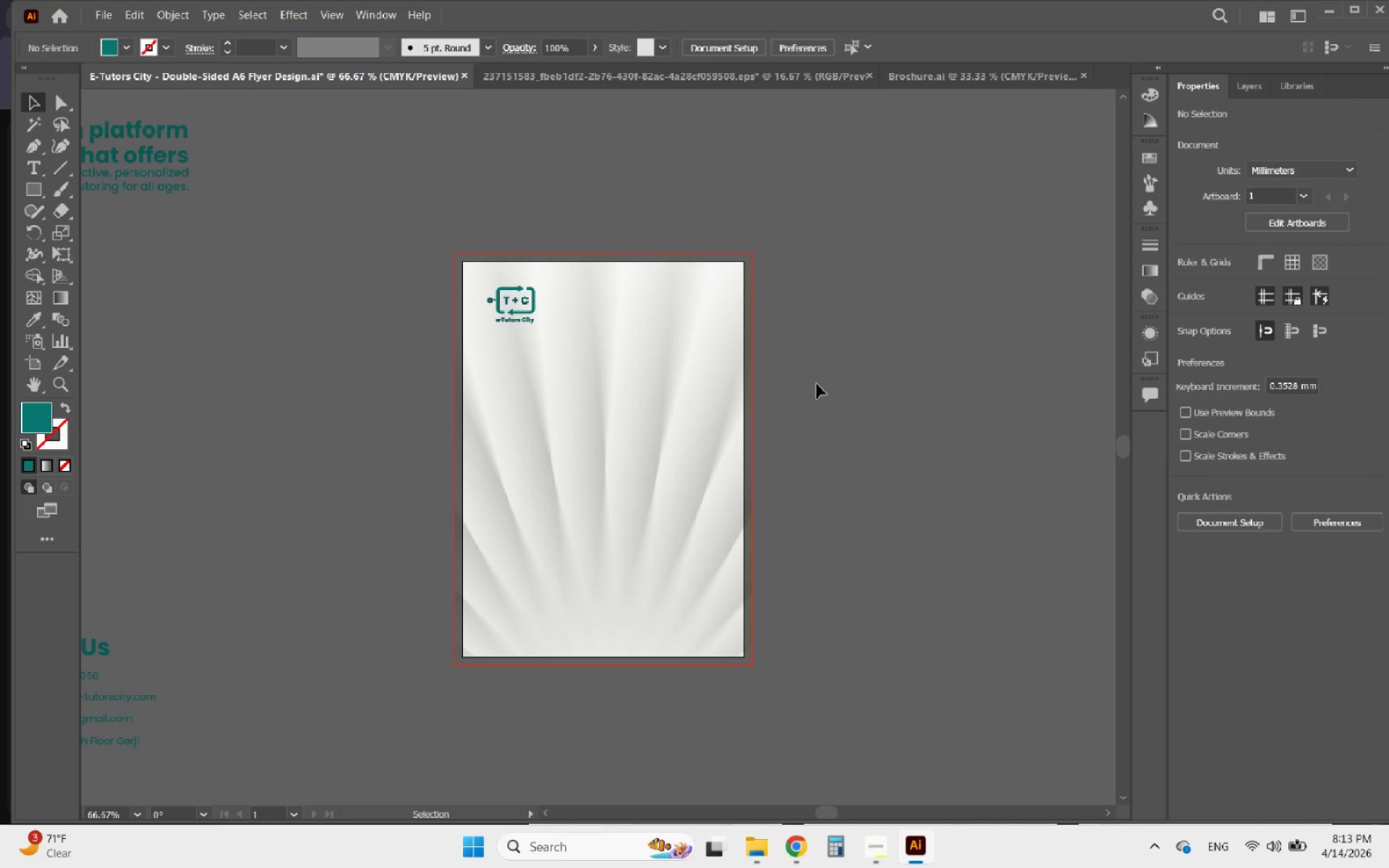 
key(Alt+AltLeft)
 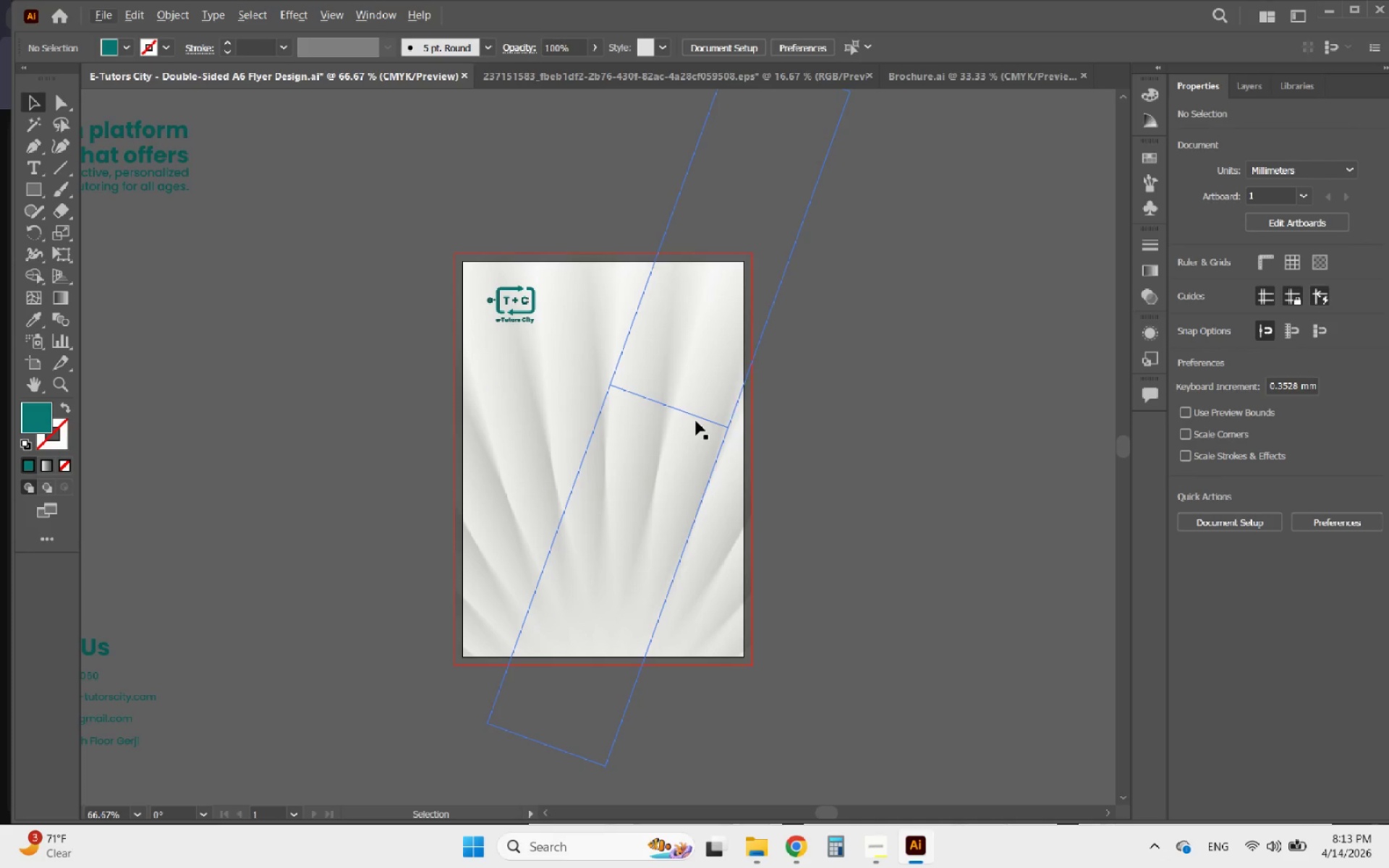 
left_click([696, 421])
 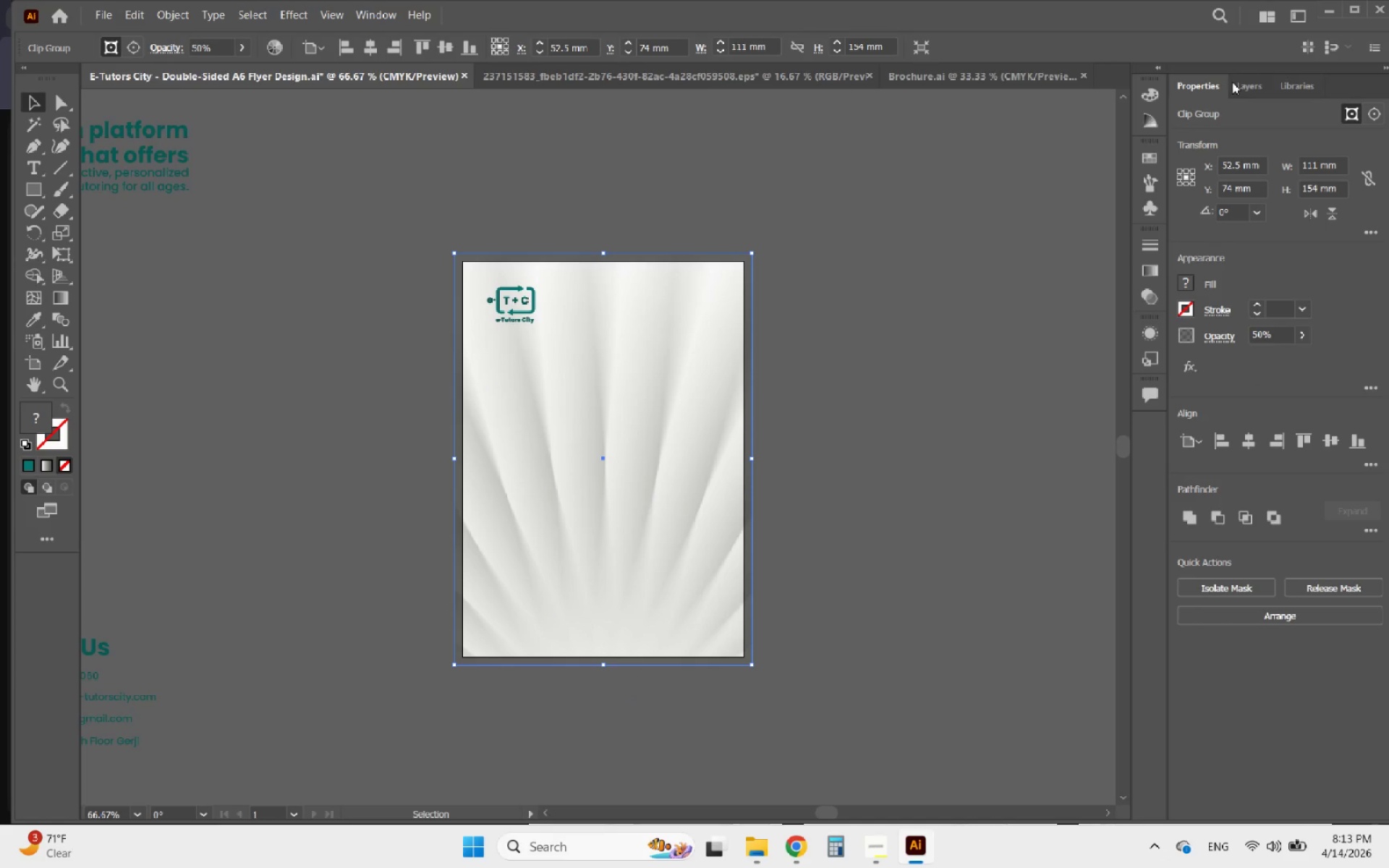 
left_click([1254, 90])
 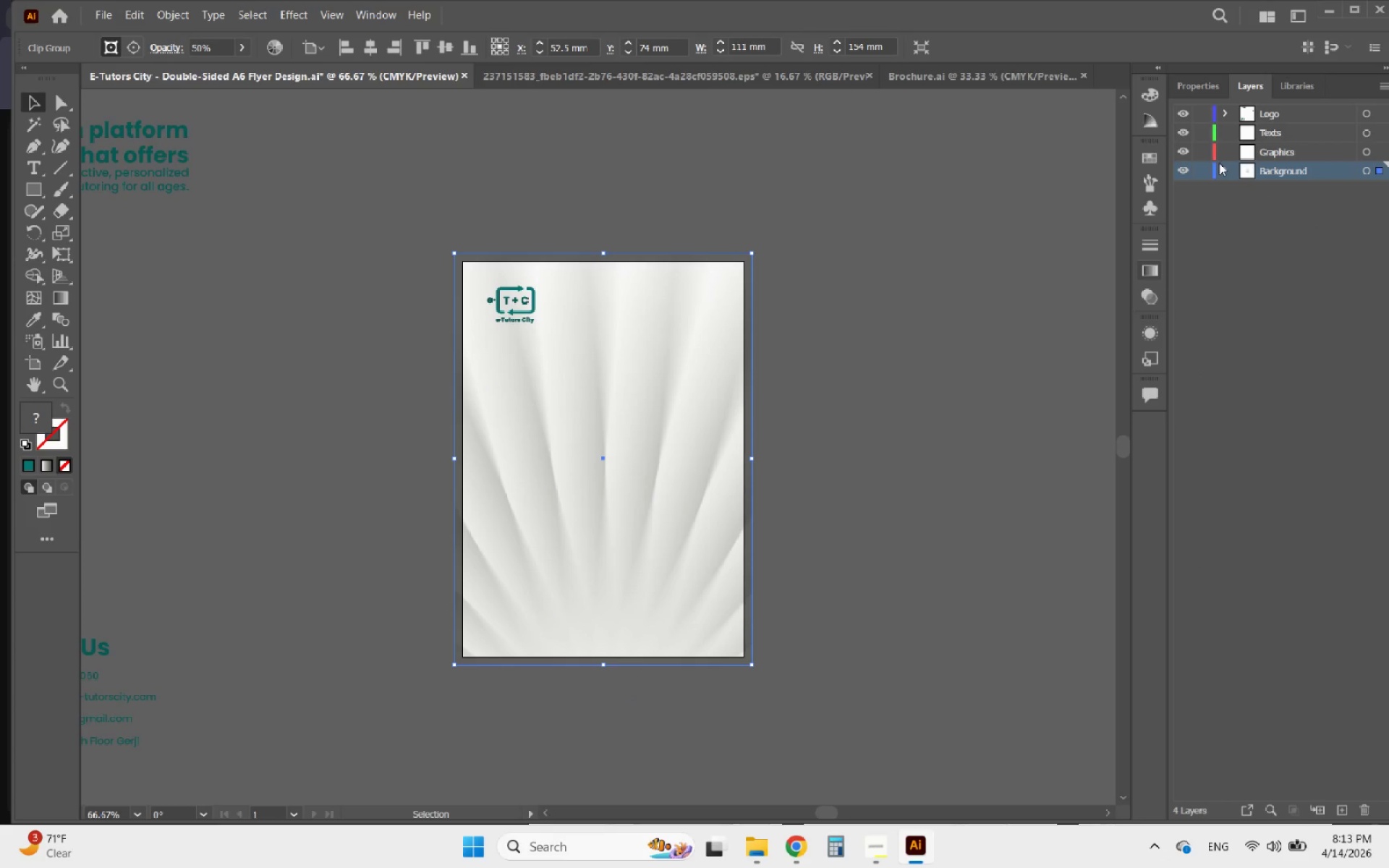 
left_click([1235, 170])
 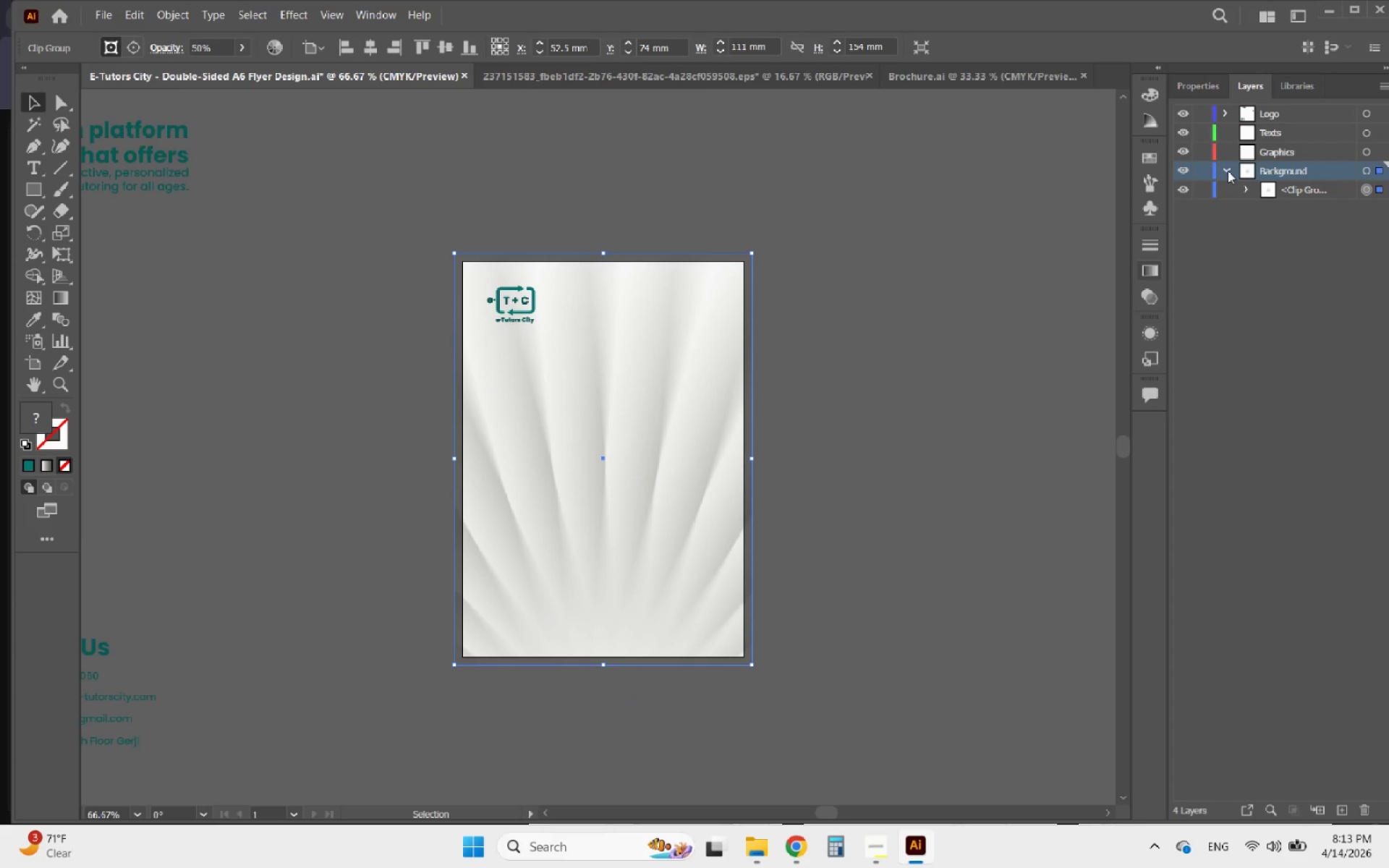 
left_click([1228, 171])
 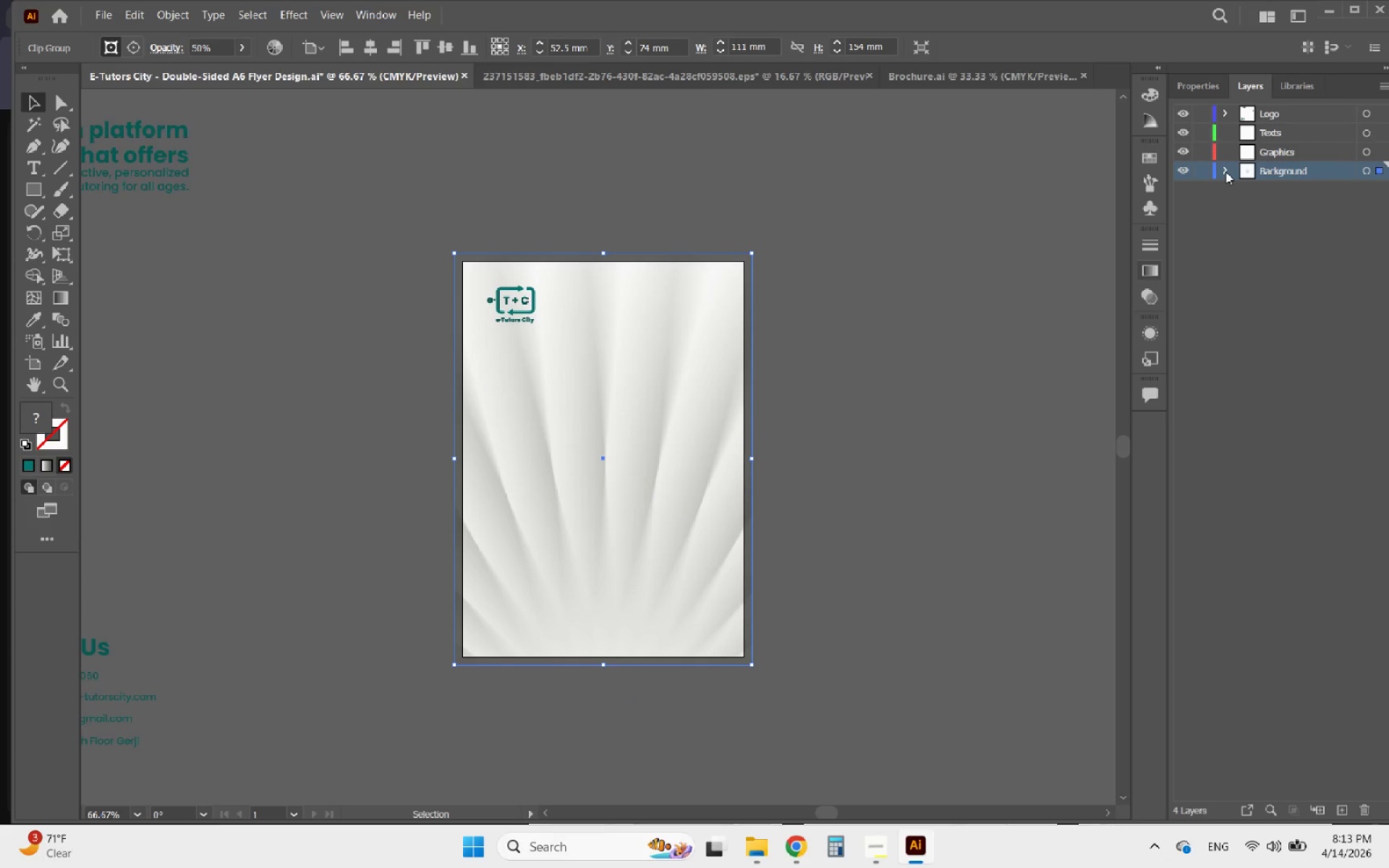 
left_click([1226, 171])
 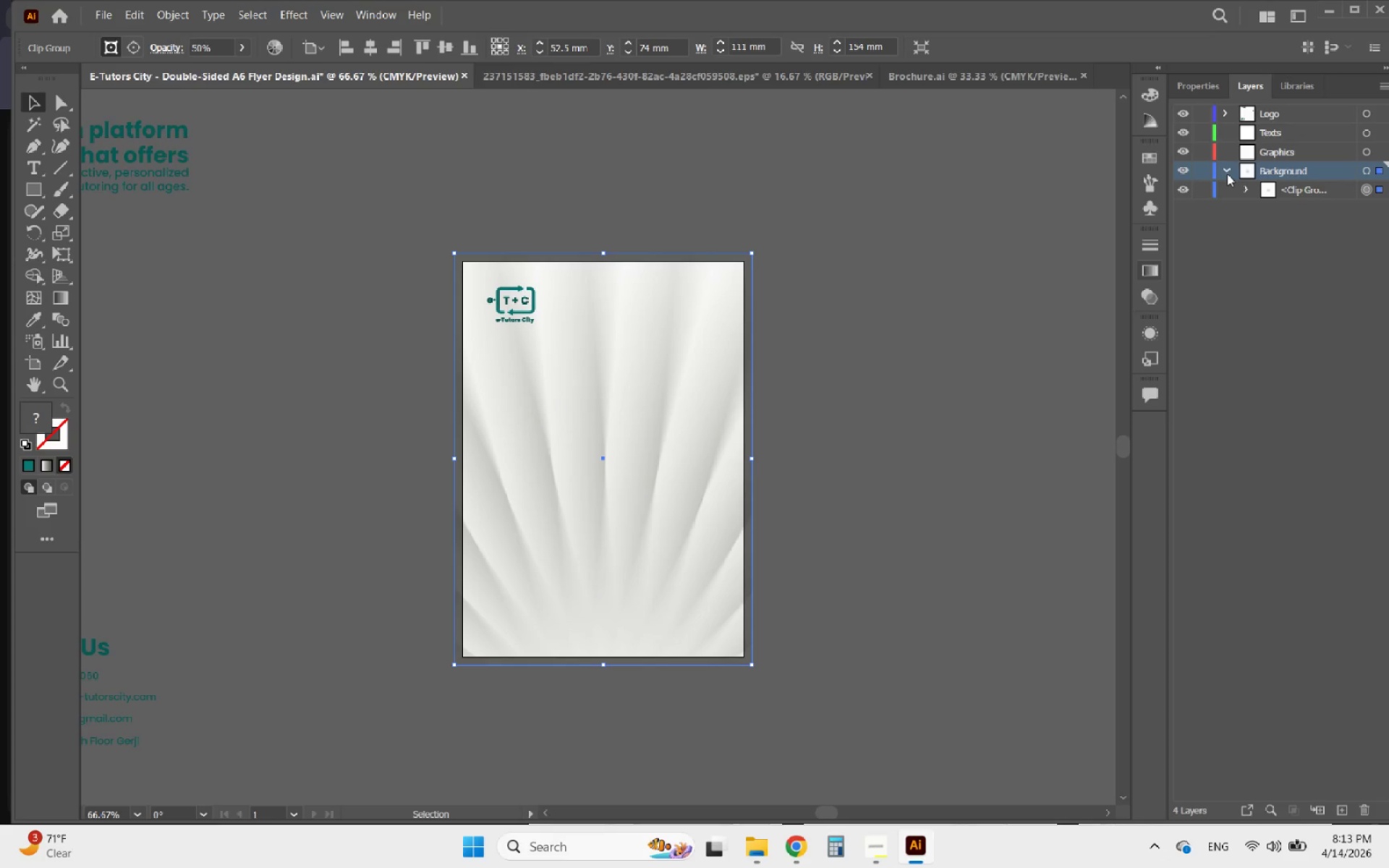 
double_click([1201, 174])
 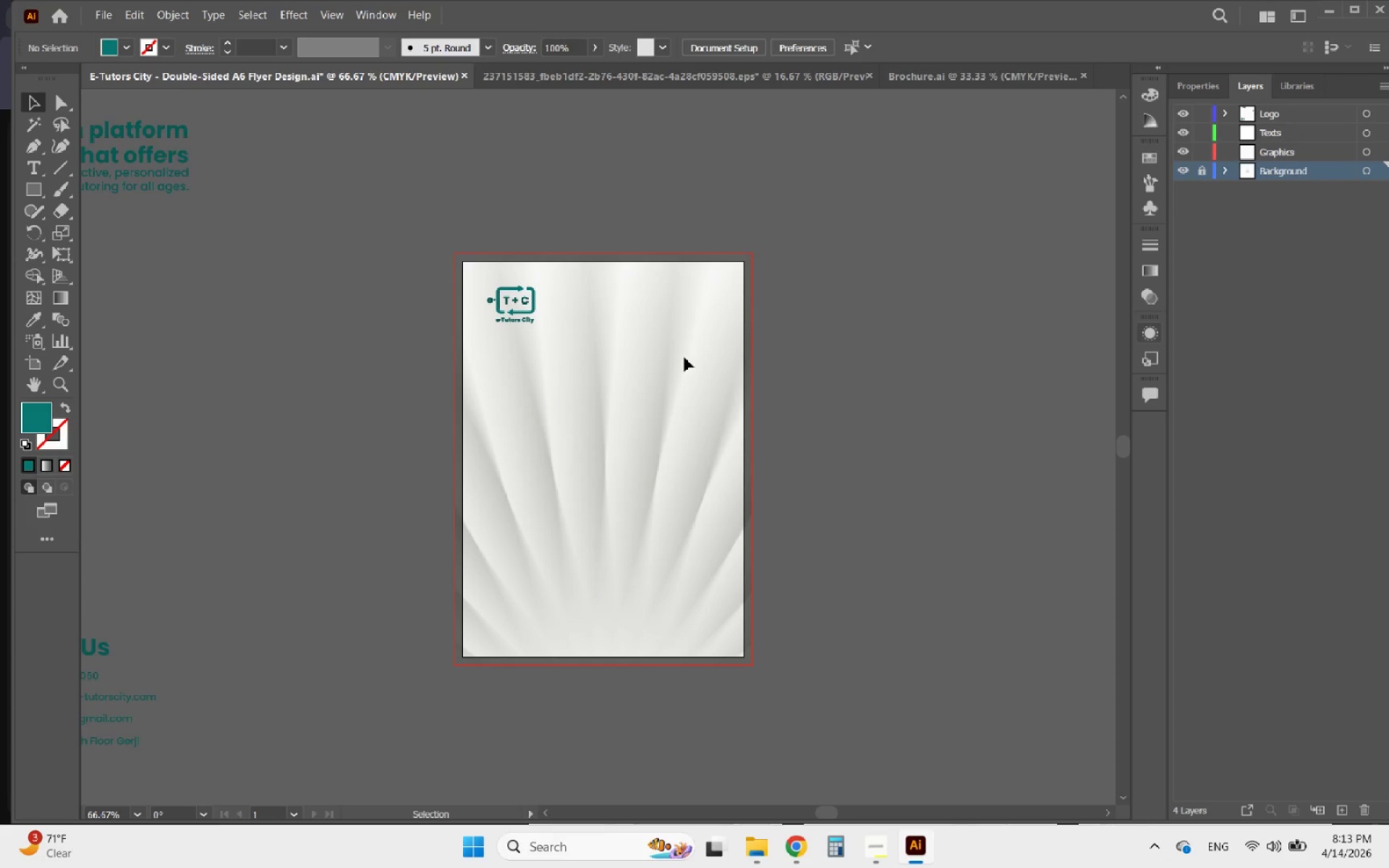 
hold_key(key=AltLeft, duration=2.33)
scroll: coordinate [566, 539], scroll_direction: up, amount: 5.0
 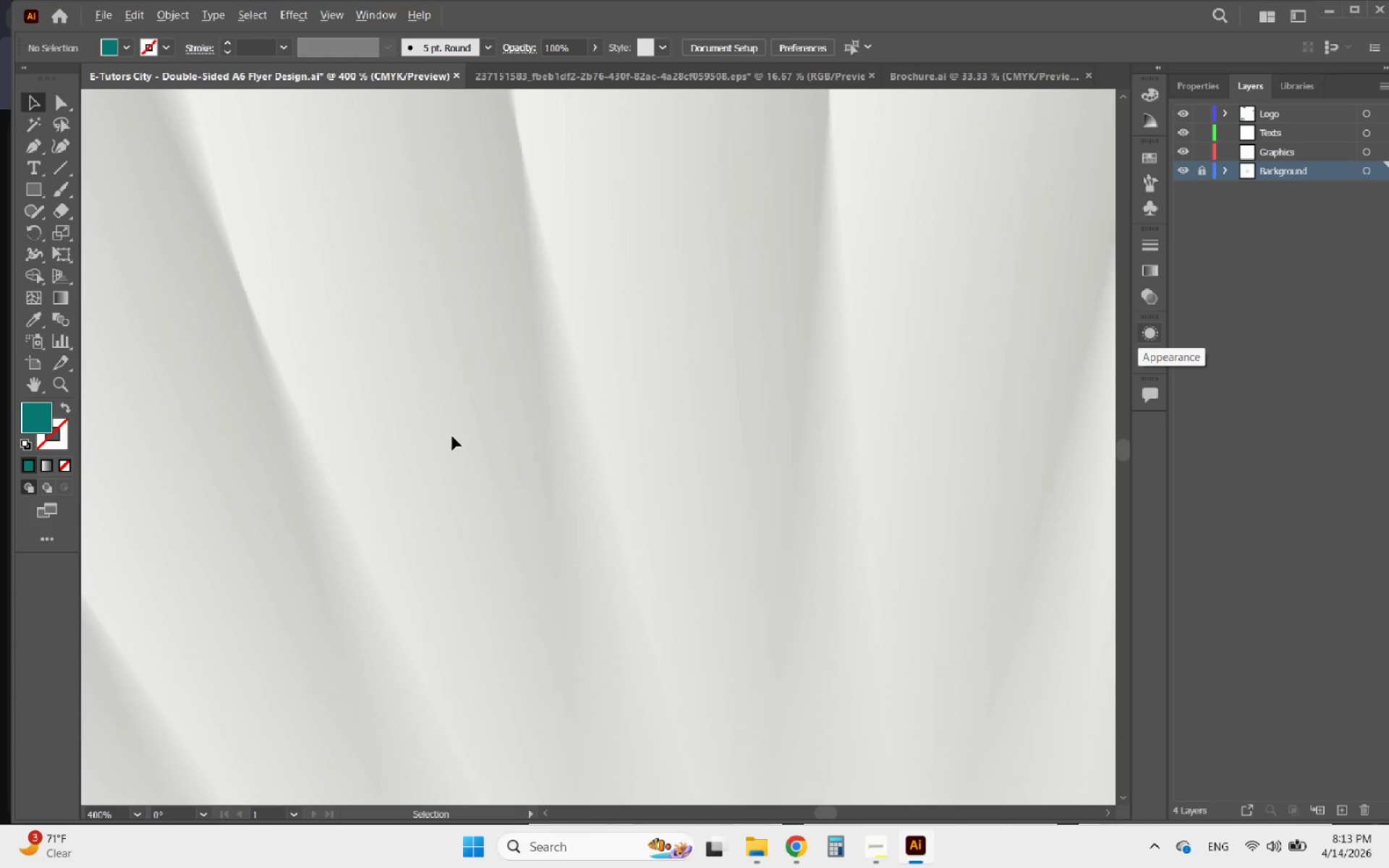 
scroll: coordinate [709, 535], scroll_direction: down, amount: 5.0
 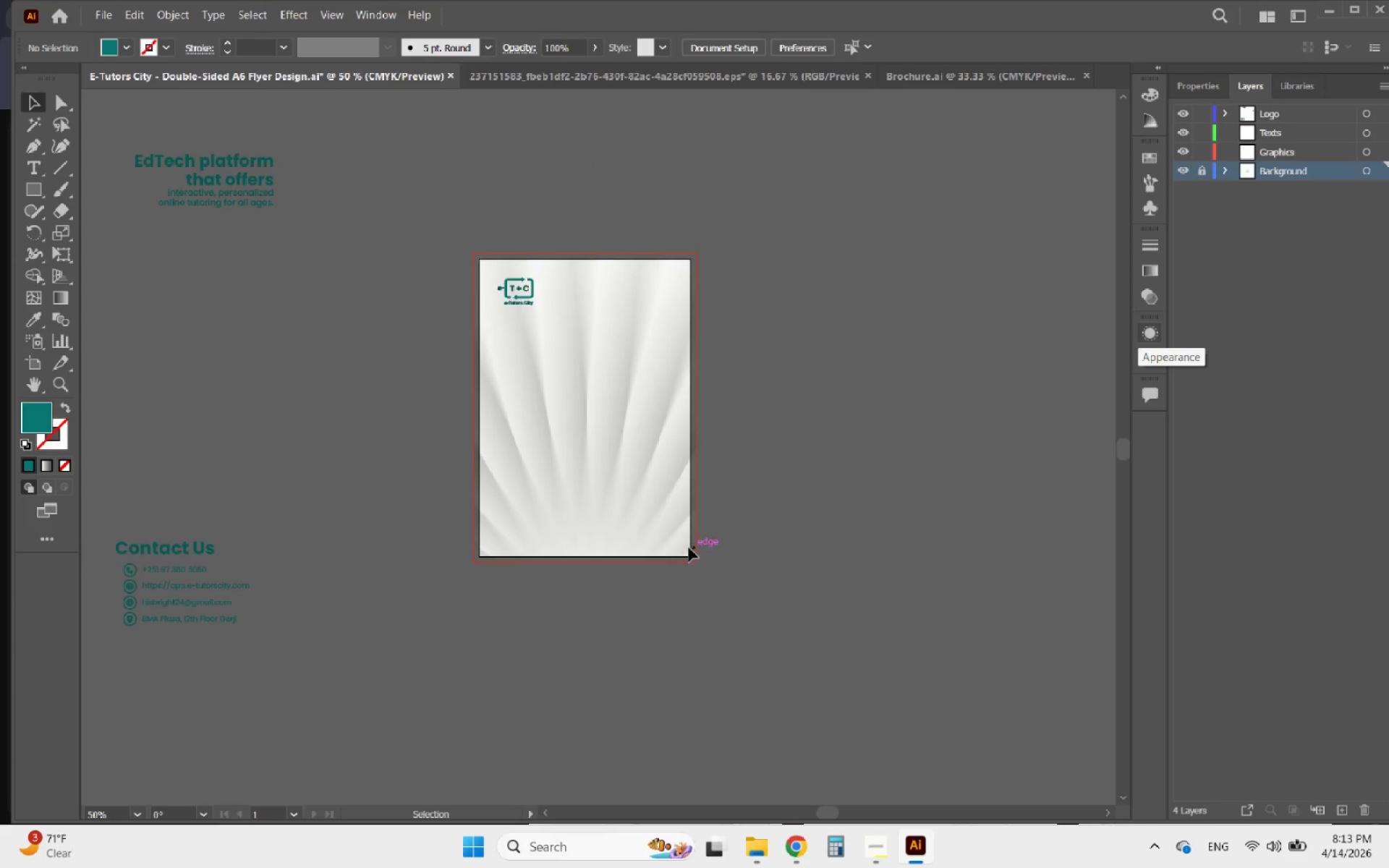 
hold_key(key=AltLeft, duration=0.94)
scroll: coordinate [693, 429], scroll_direction: down, amount: 1.0
 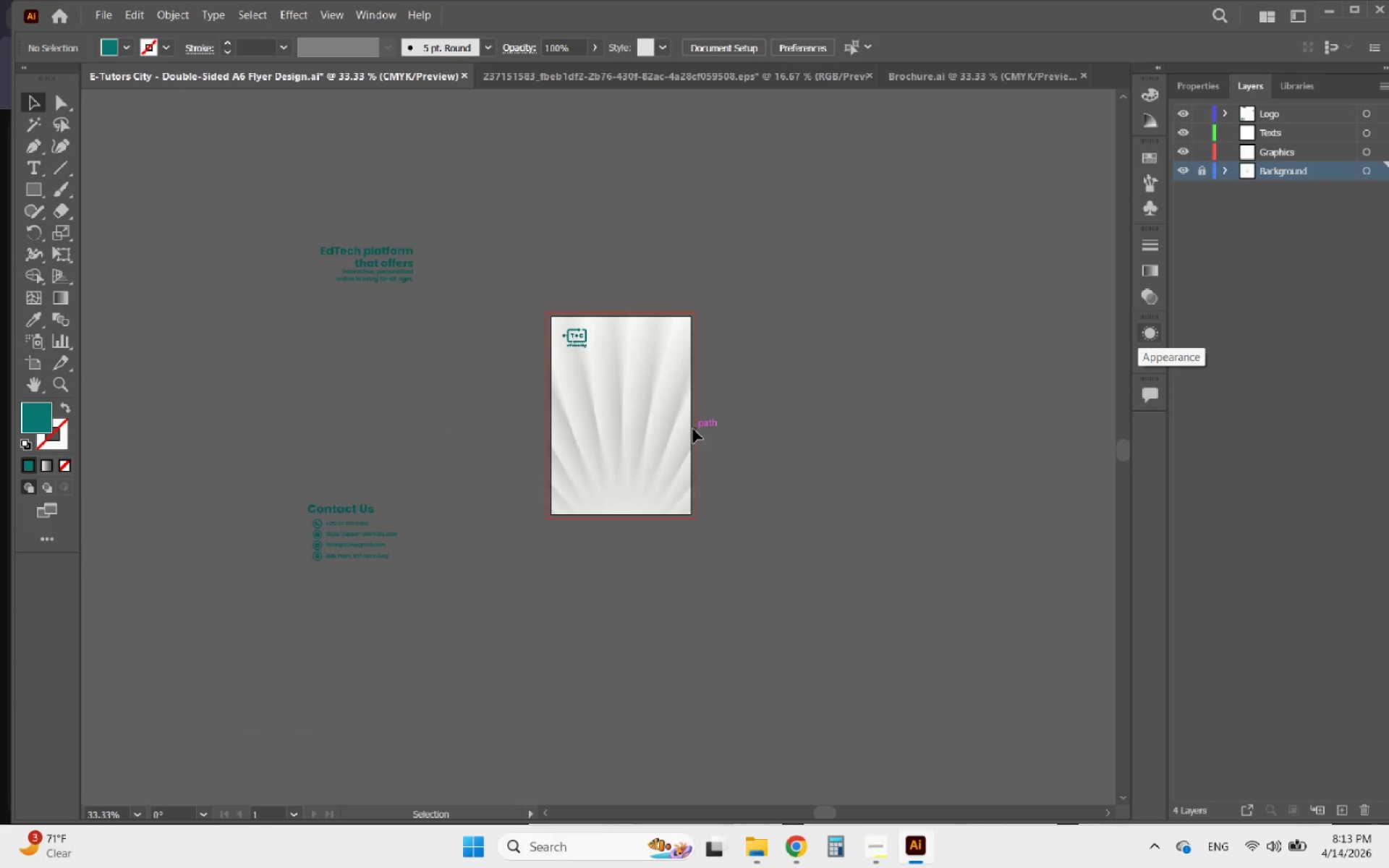 
hold_key(key=AltLeft, duration=0.59)
scroll: coordinate [844, 467], scroll_direction: up, amount: 1.0
 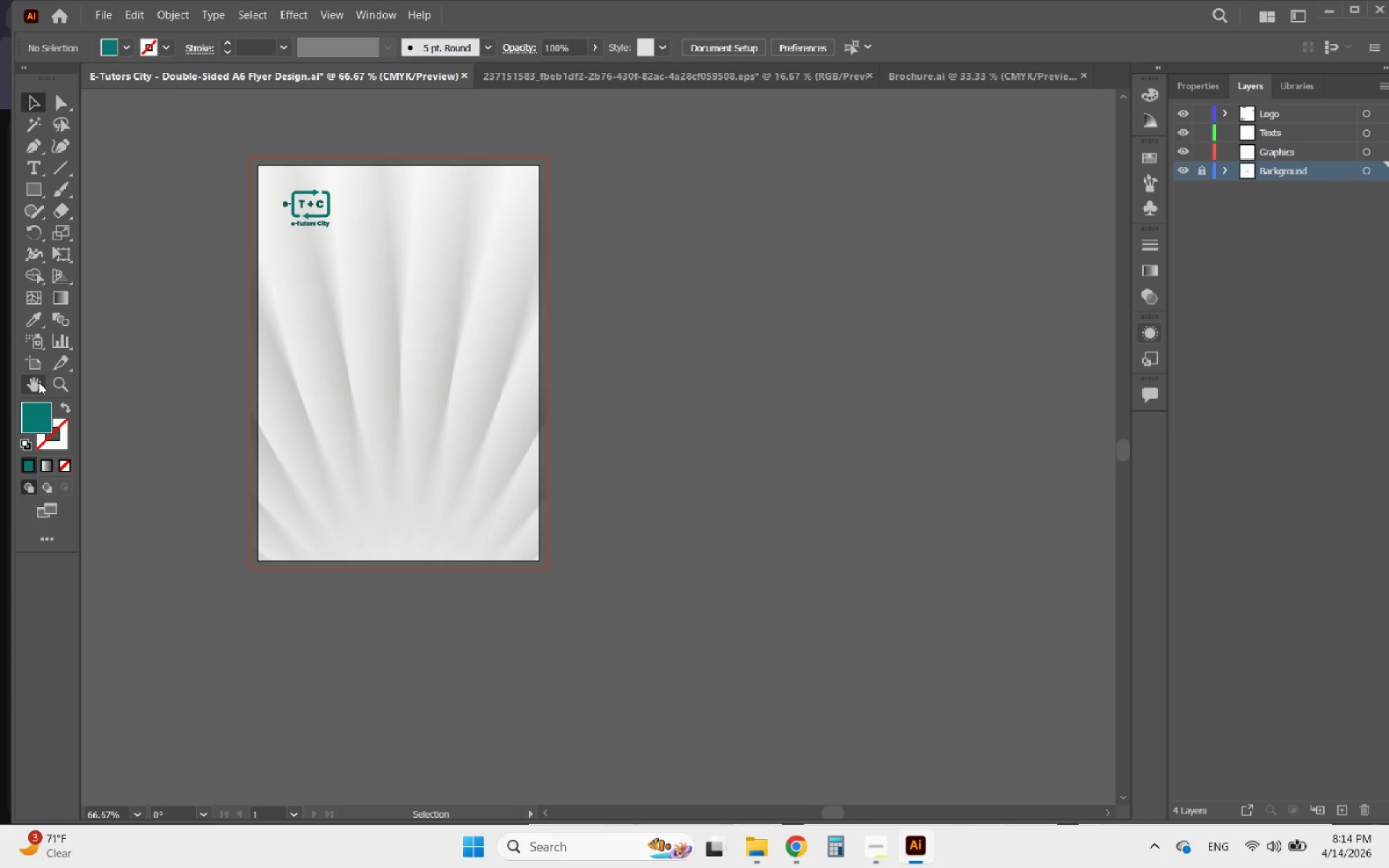 
left_click([35, 357])
 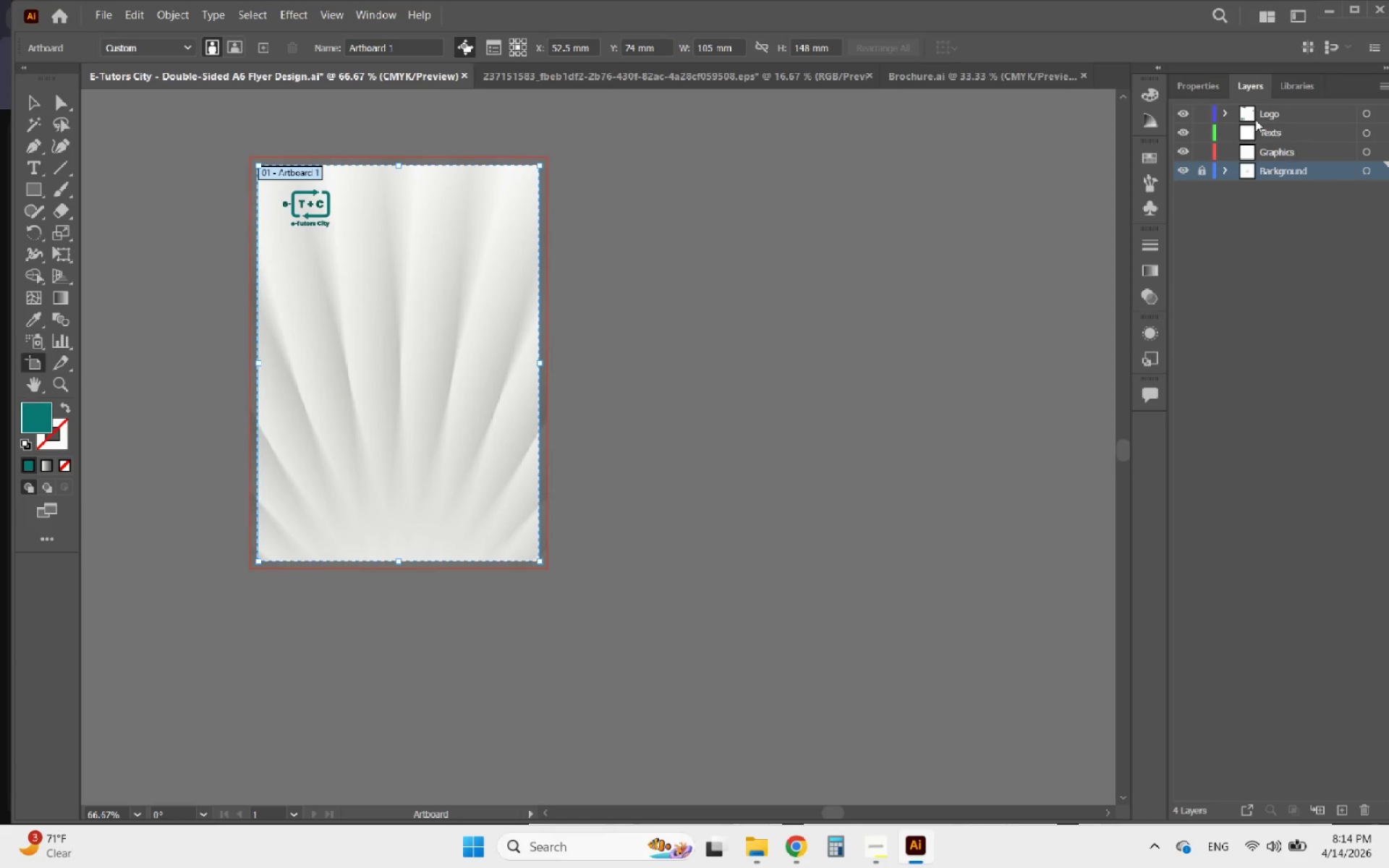 
left_click([1190, 82])
 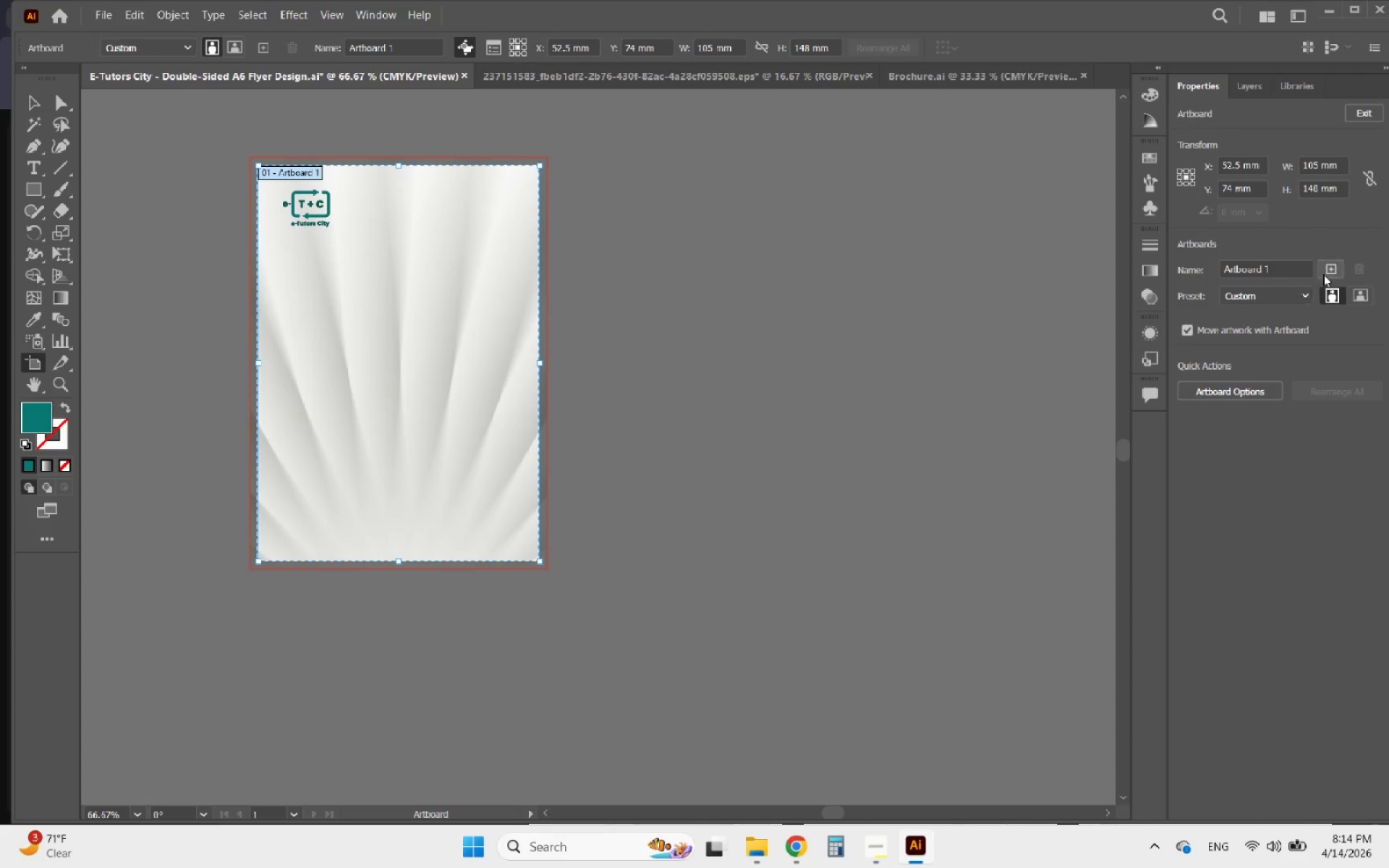 
left_click([1341, 261])
 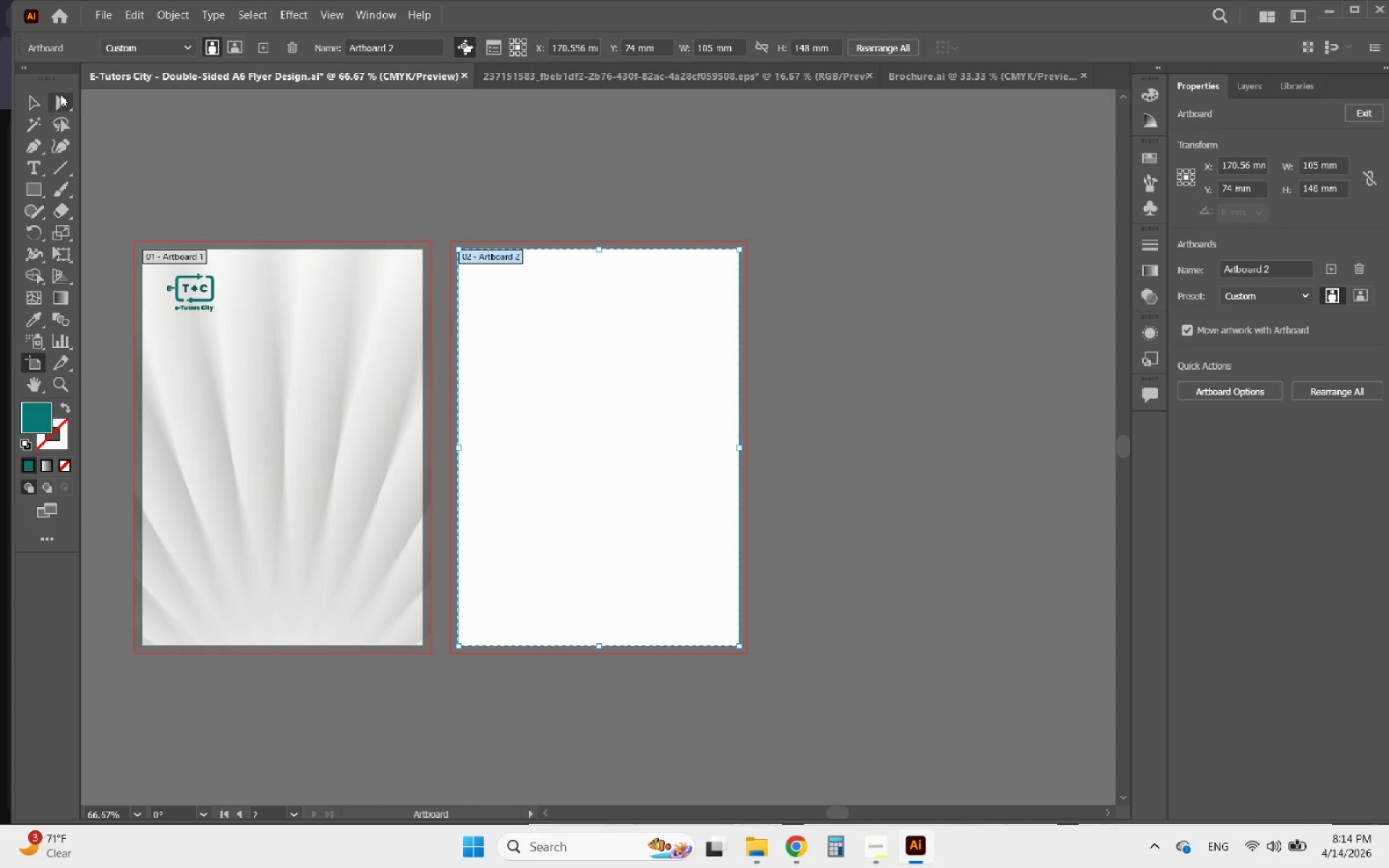 
left_click([30, 103])
 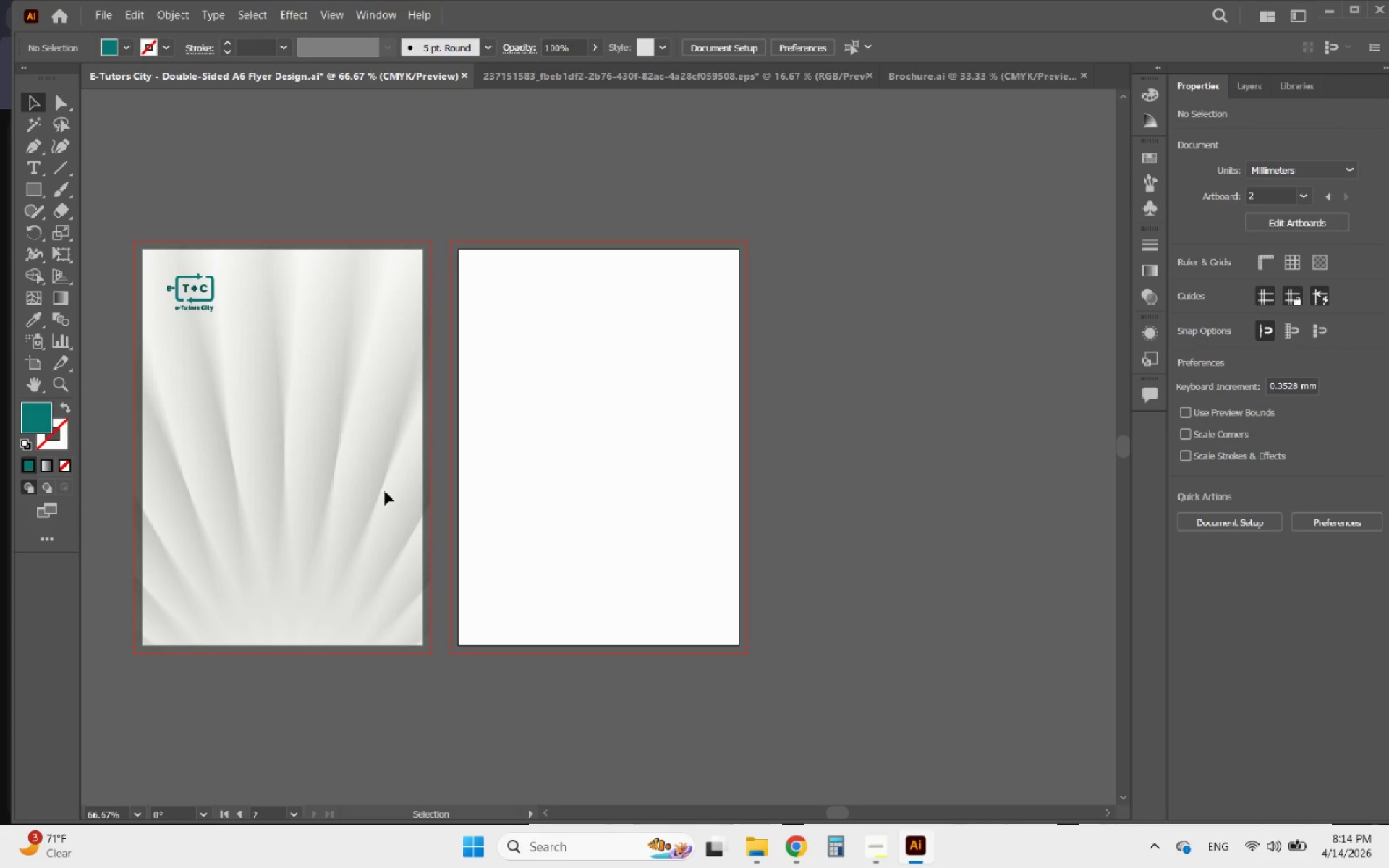 
left_click([379, 491])
 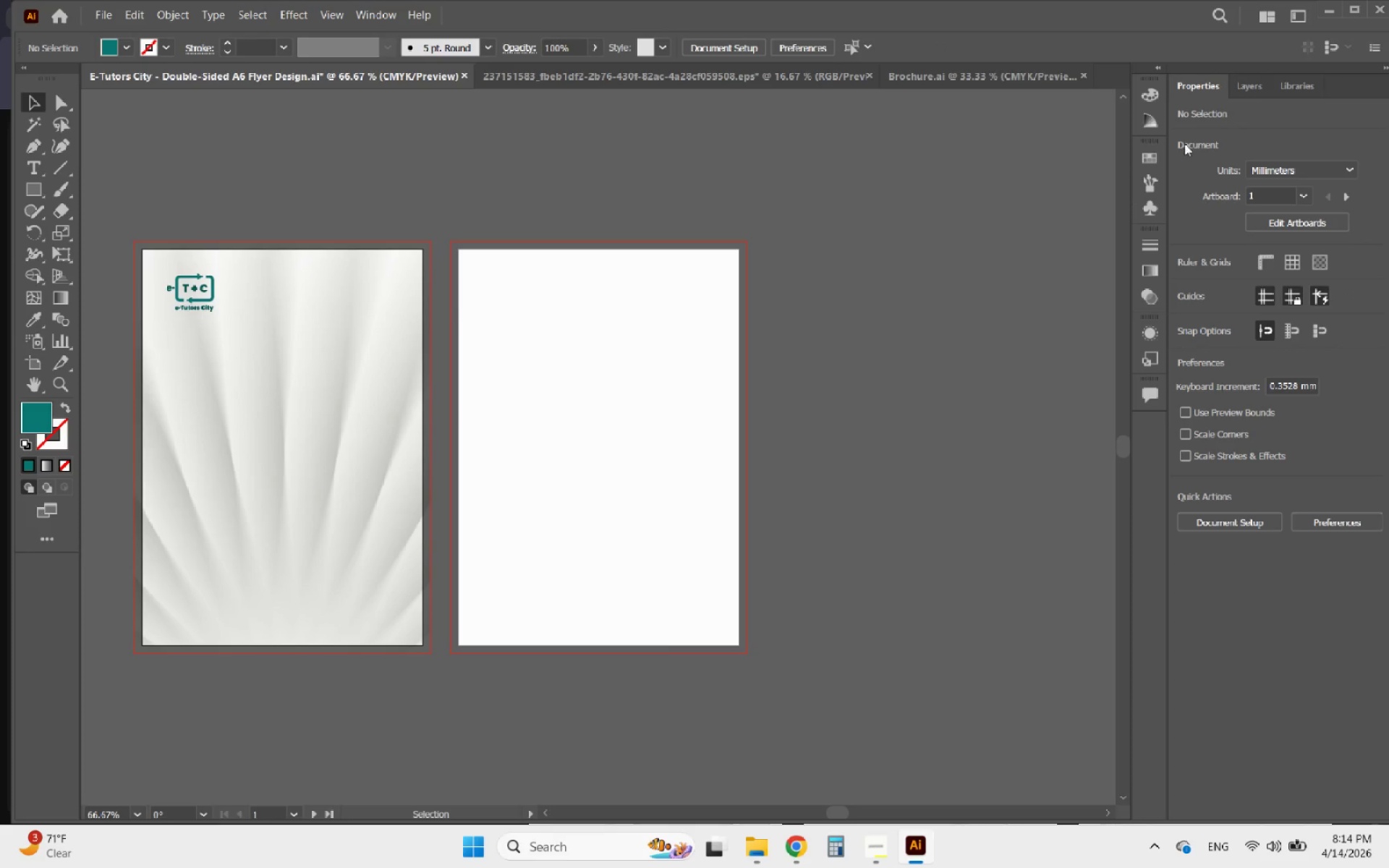 
left_click([1244, 88])
 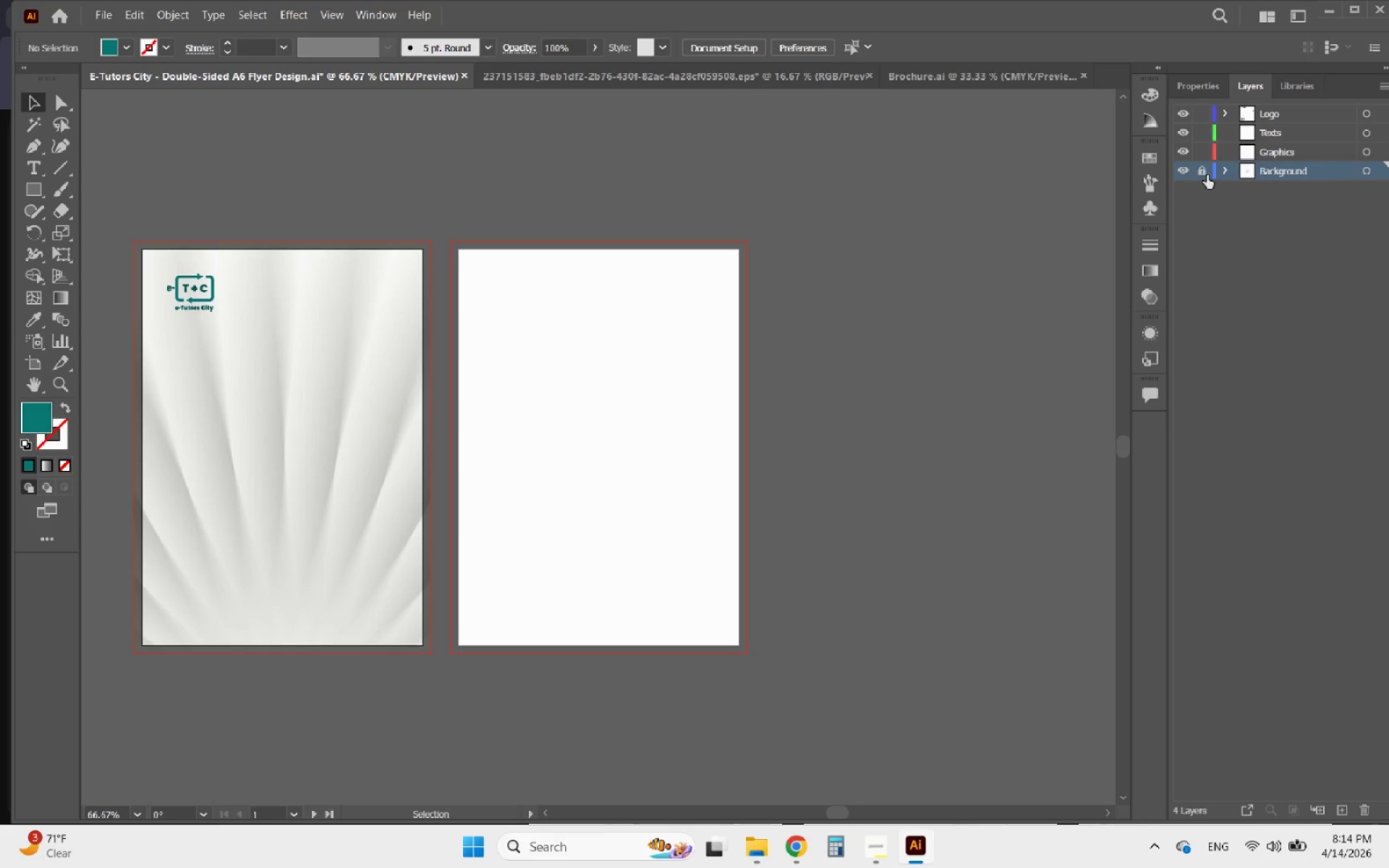 
left_click([1202, 173])
 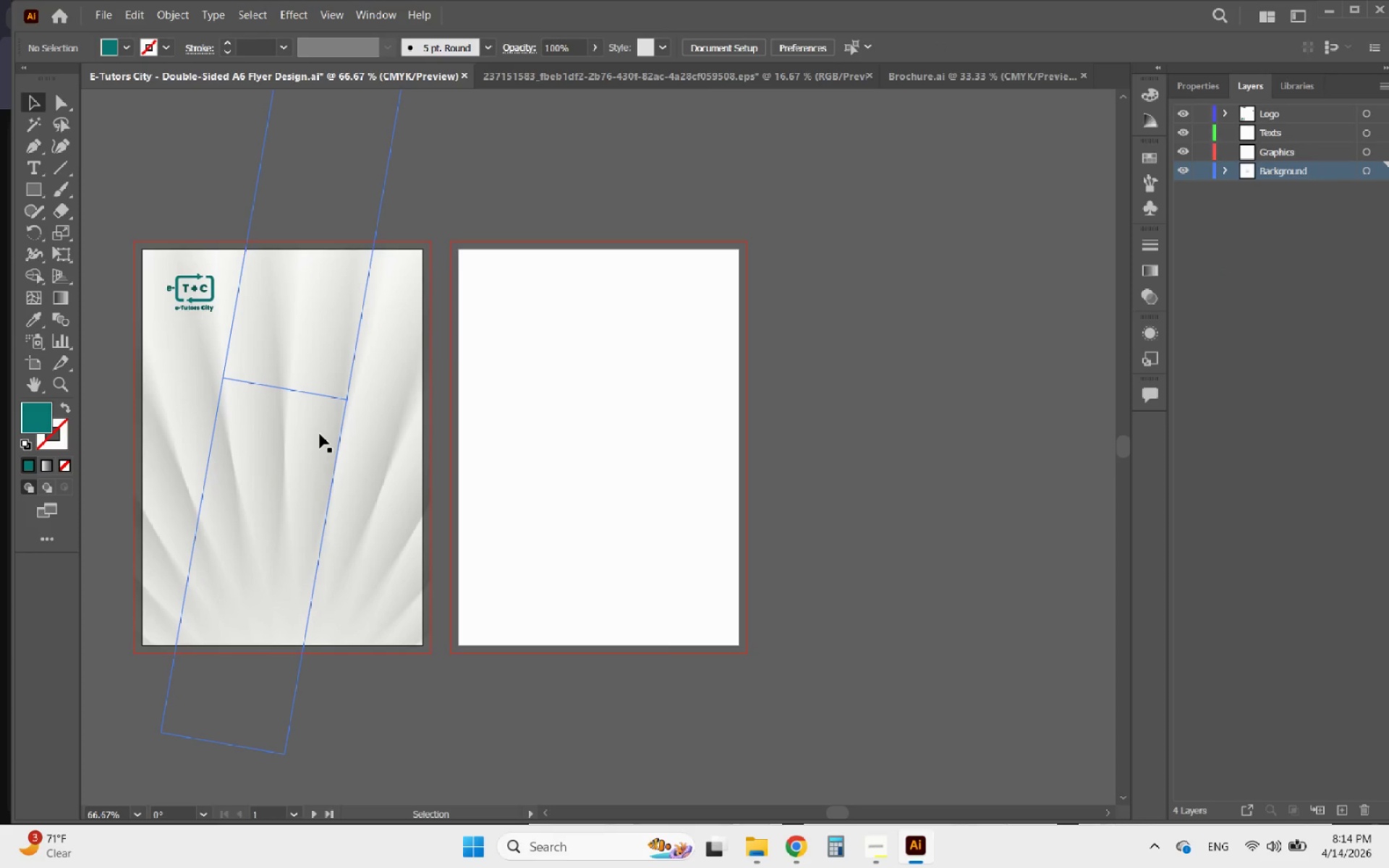 
left_click([320, 434])
 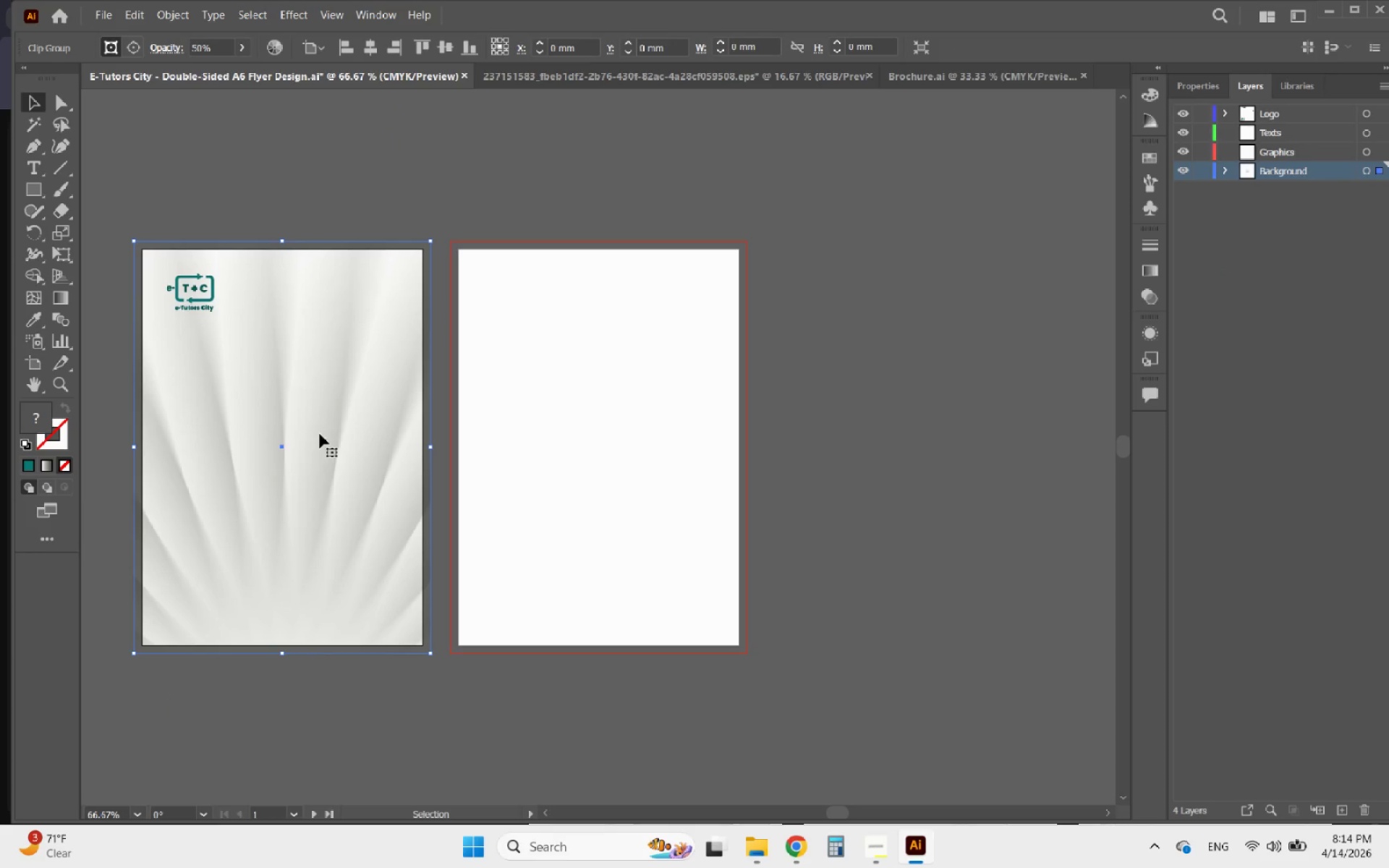 
hold_key(key=AltLeft, duration=4.55)
left_click_drag(start_coordinate=[320, 434], to_coordinate=[642, 453])
 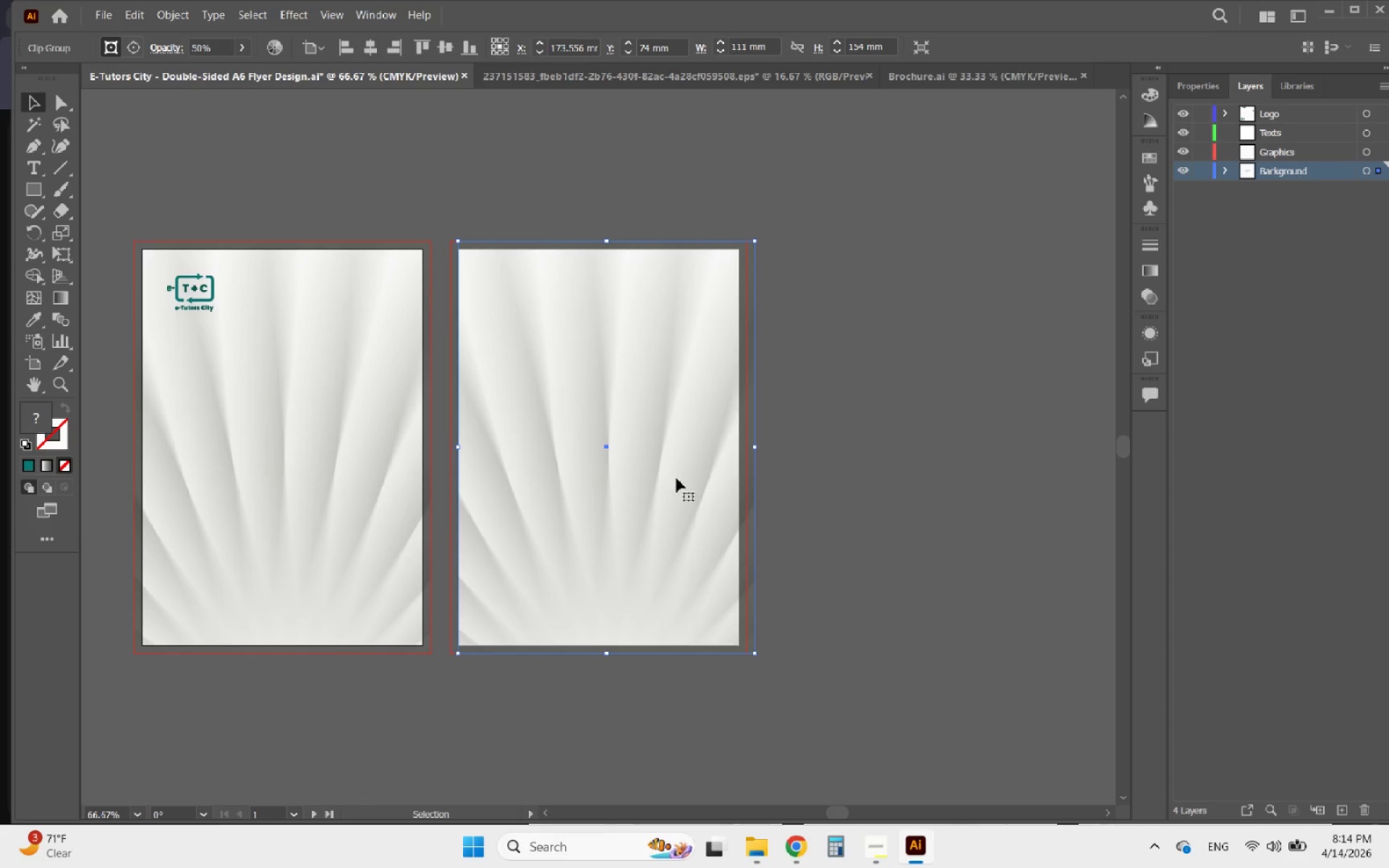 
hold_key(key=ShiftLeft, duration=3.73)
 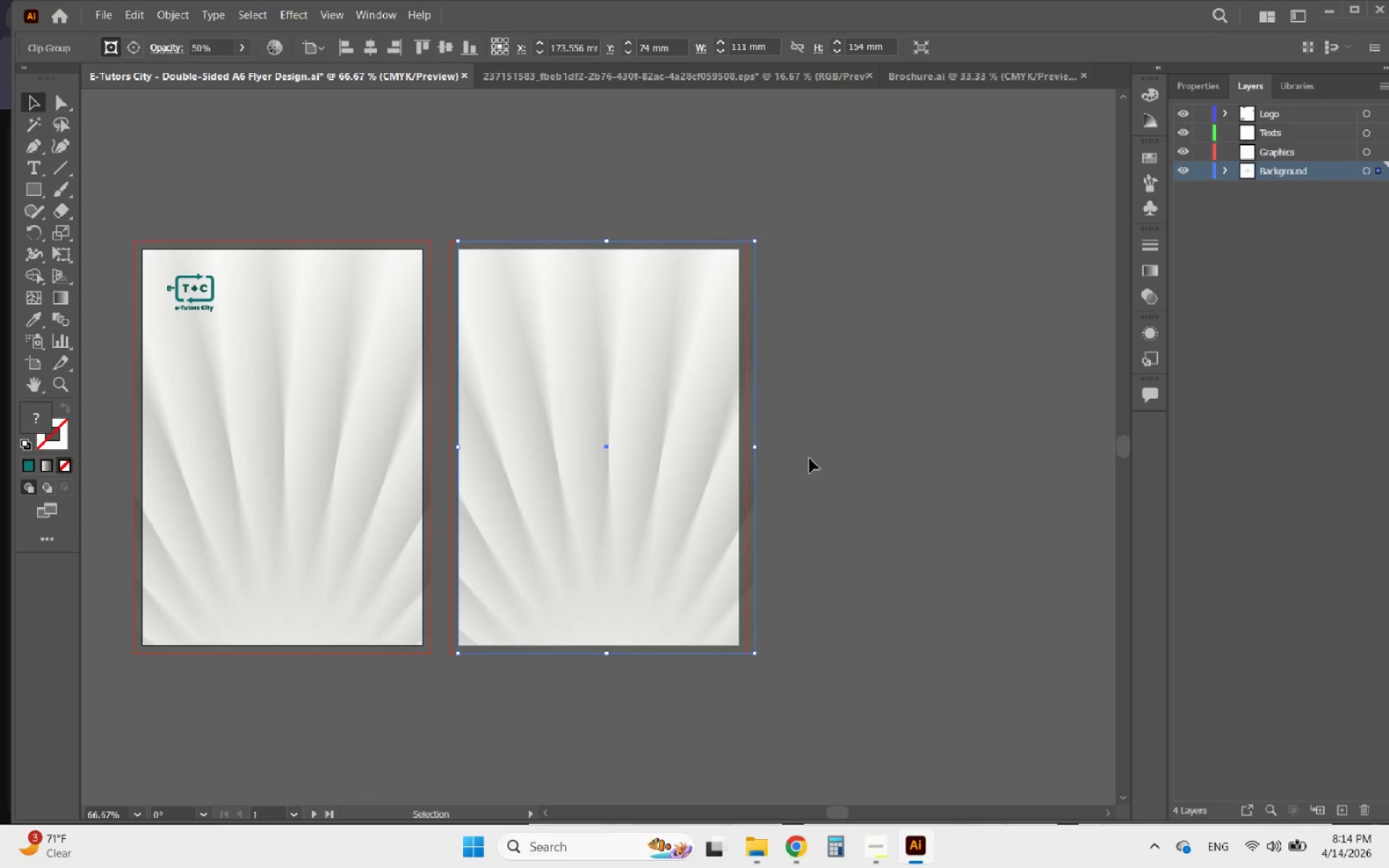 
double_click([812, 459])
 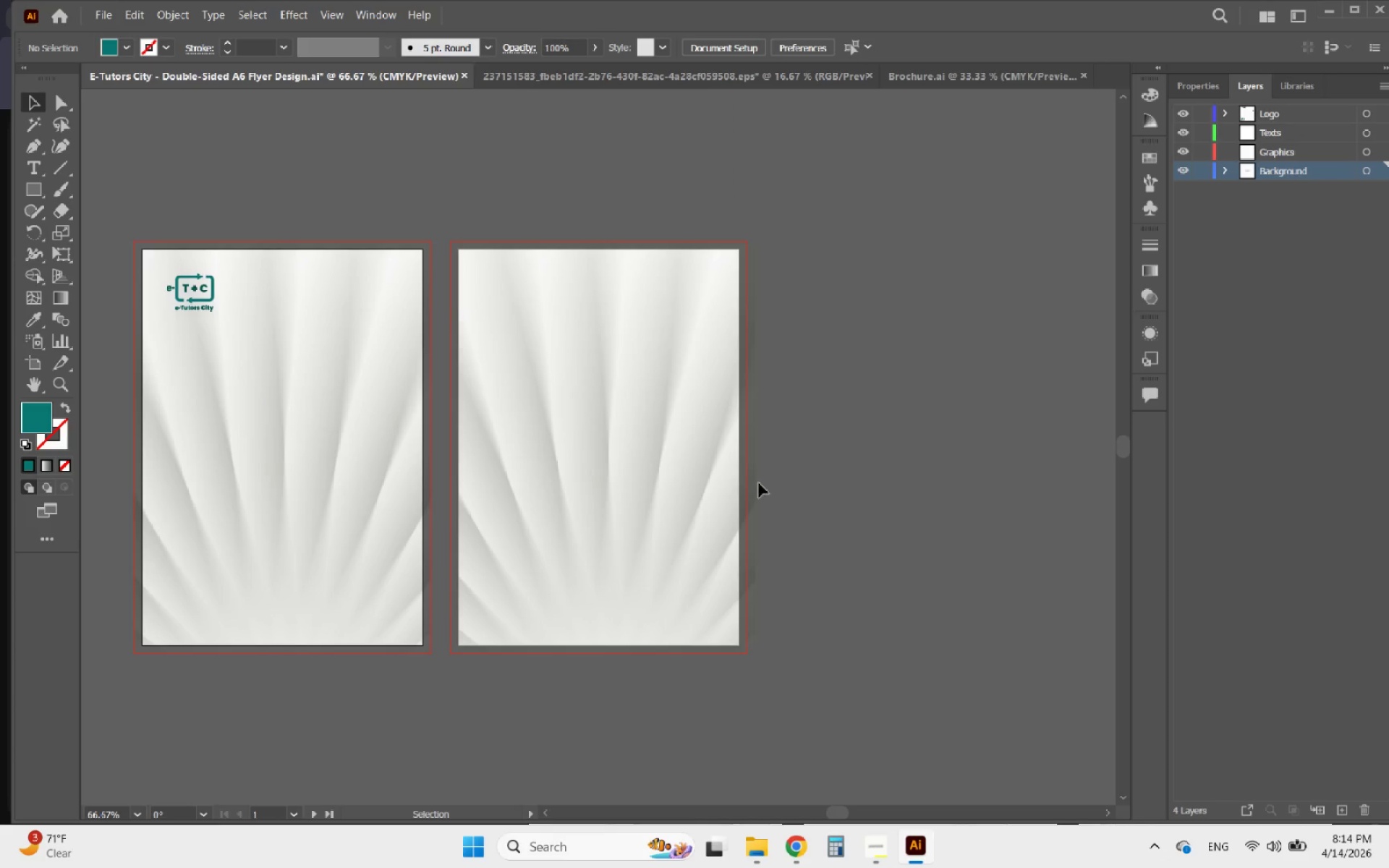 
hold_key(key=AltLeft, duration=1.55)
scroll: coordinate [847, 469], scroll_direction: down, amount: 1.0
 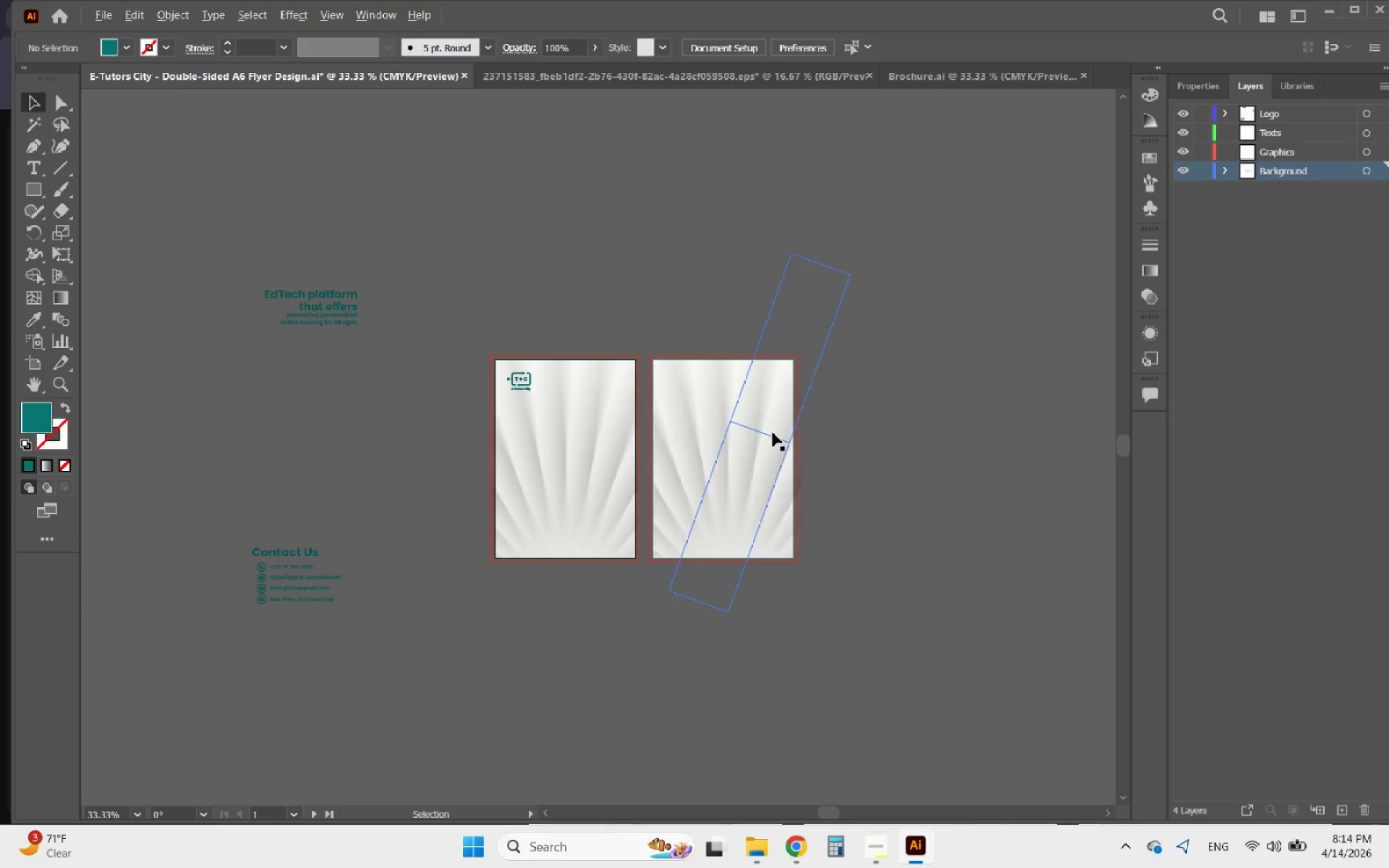 
scroll: coordinate [666, 475], scroll_direction: up, amount: 1.0
 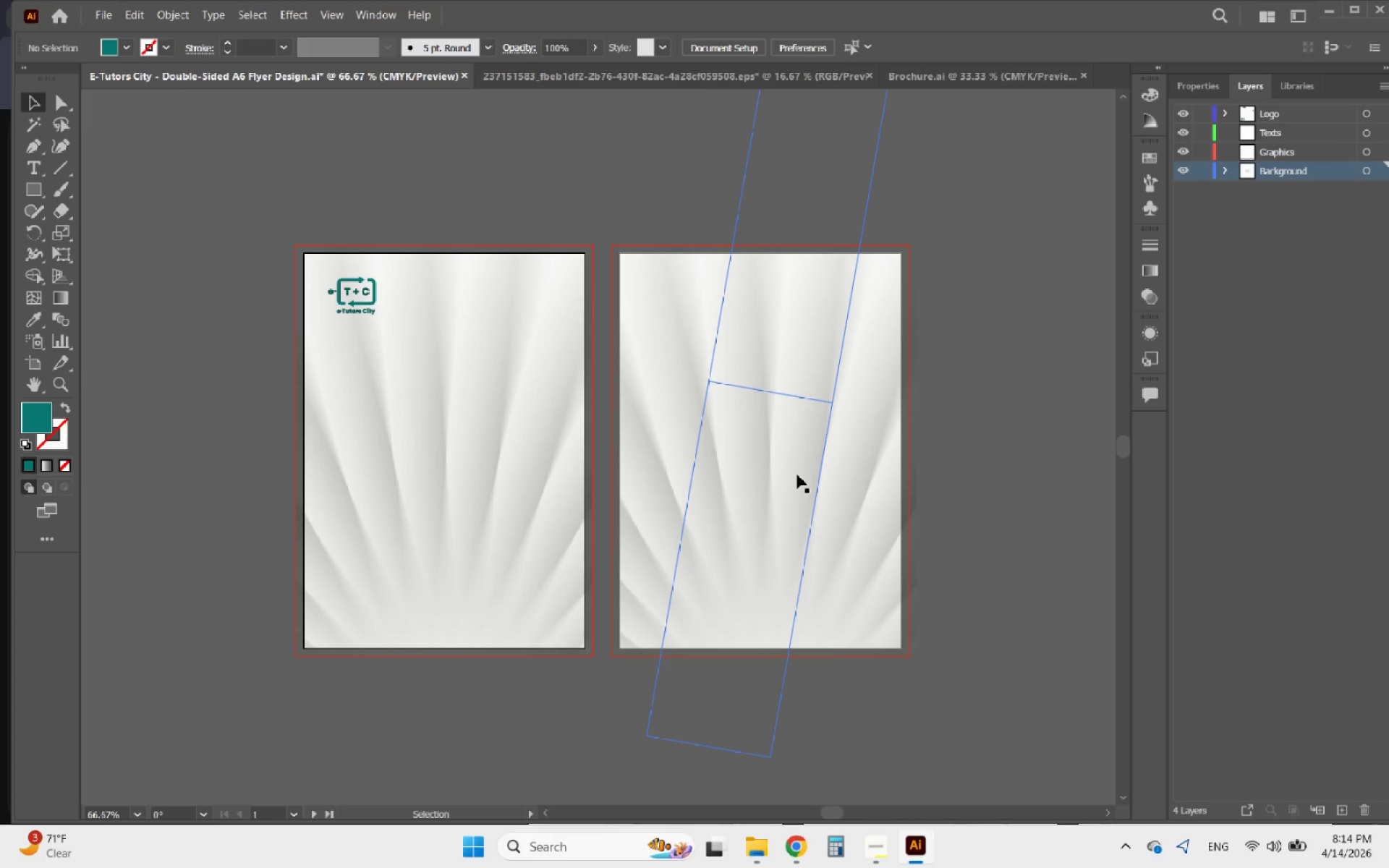 
left_click([797, 475])
 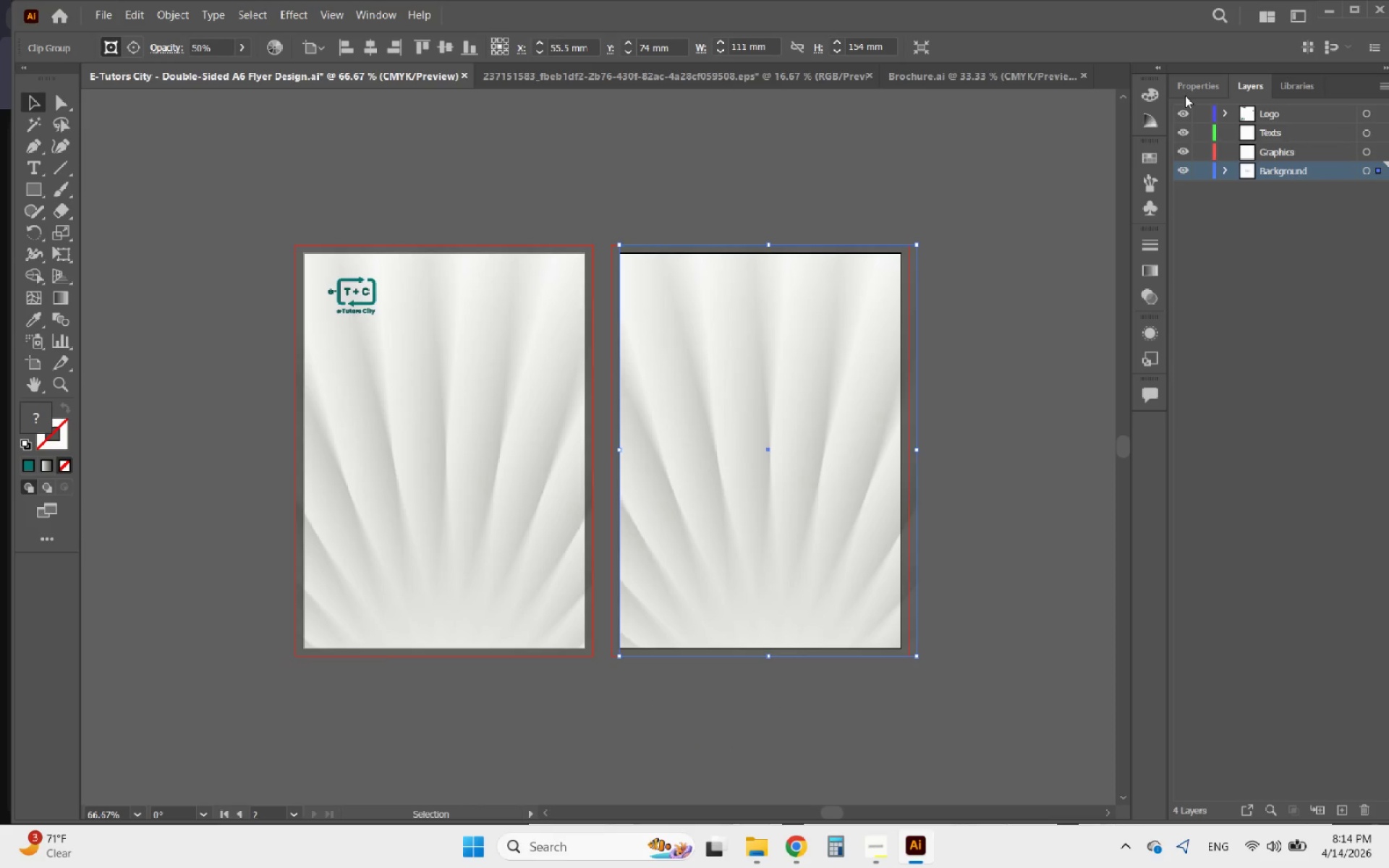 
left_click([1189, 93])
 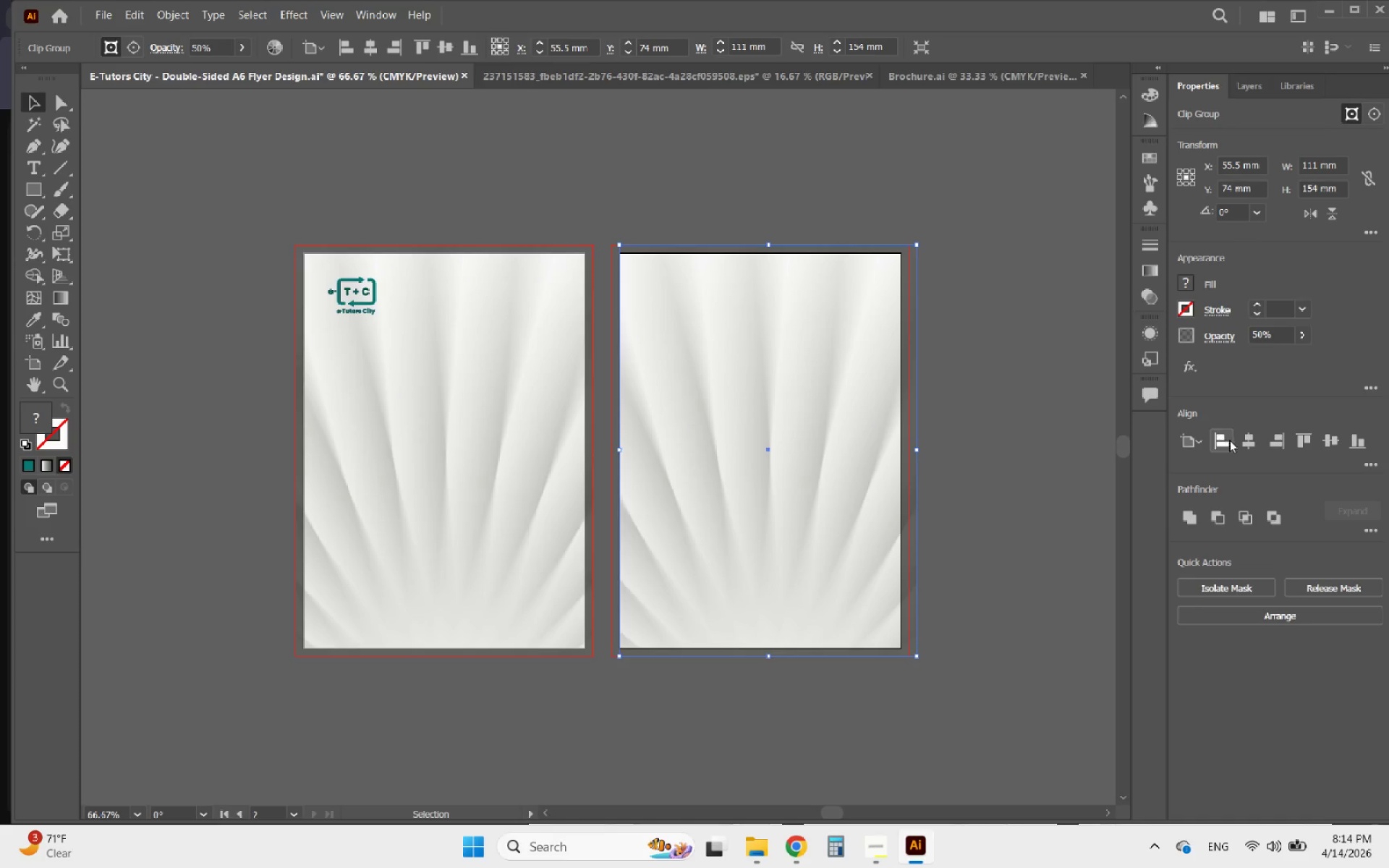 
left_click([1244, 440])
 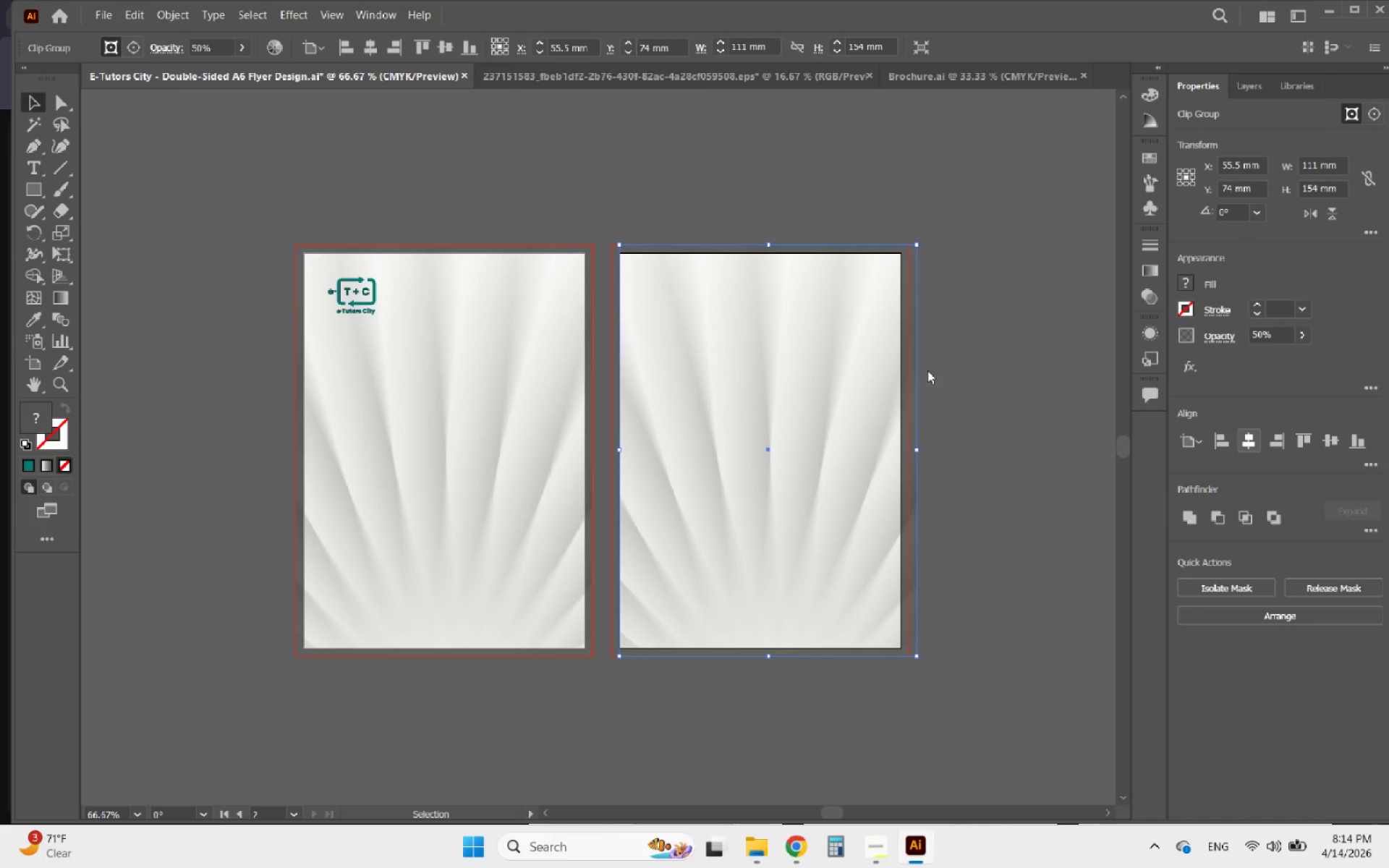 
left_click([966, 386])
 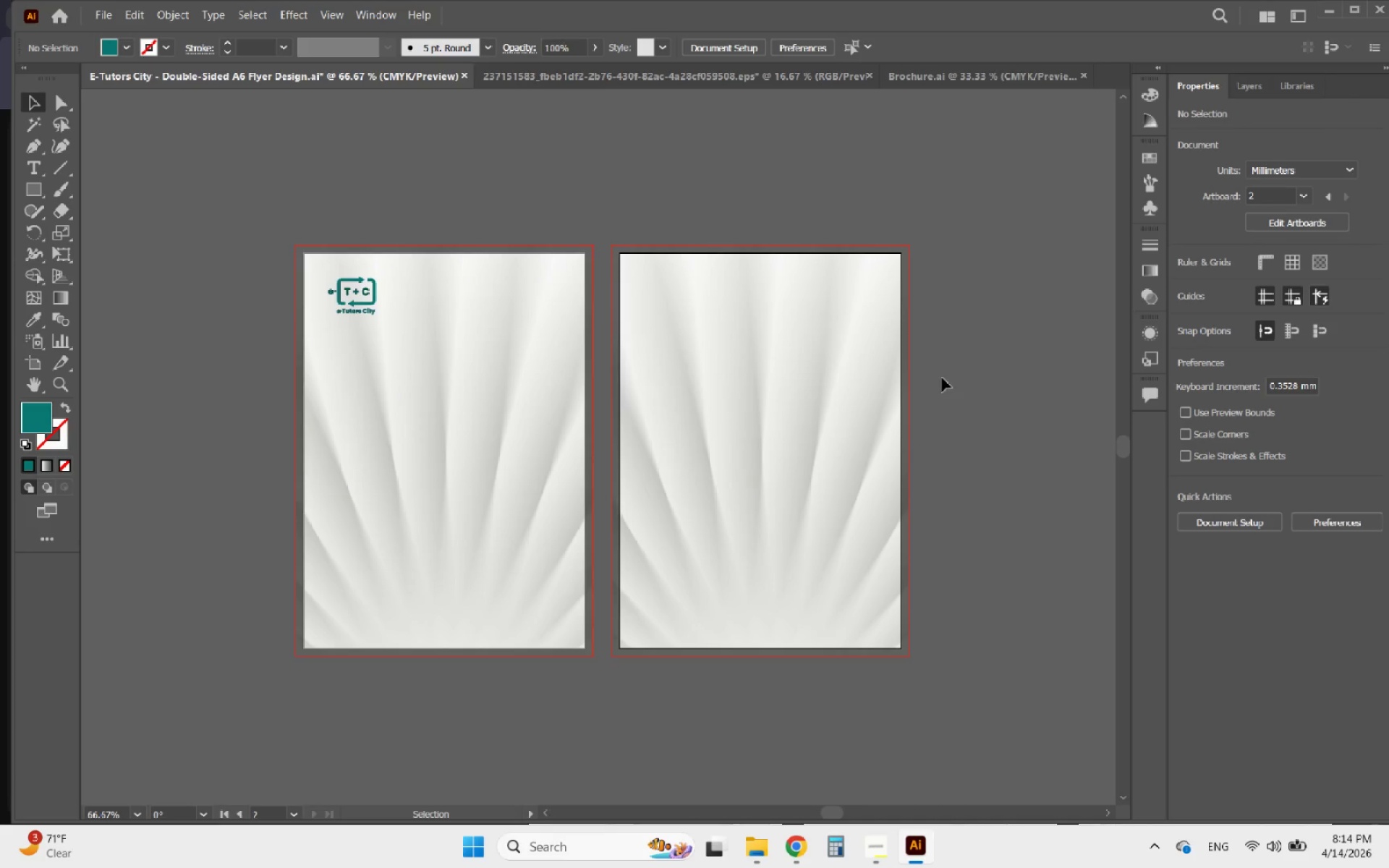 
left_click([862, 399])
 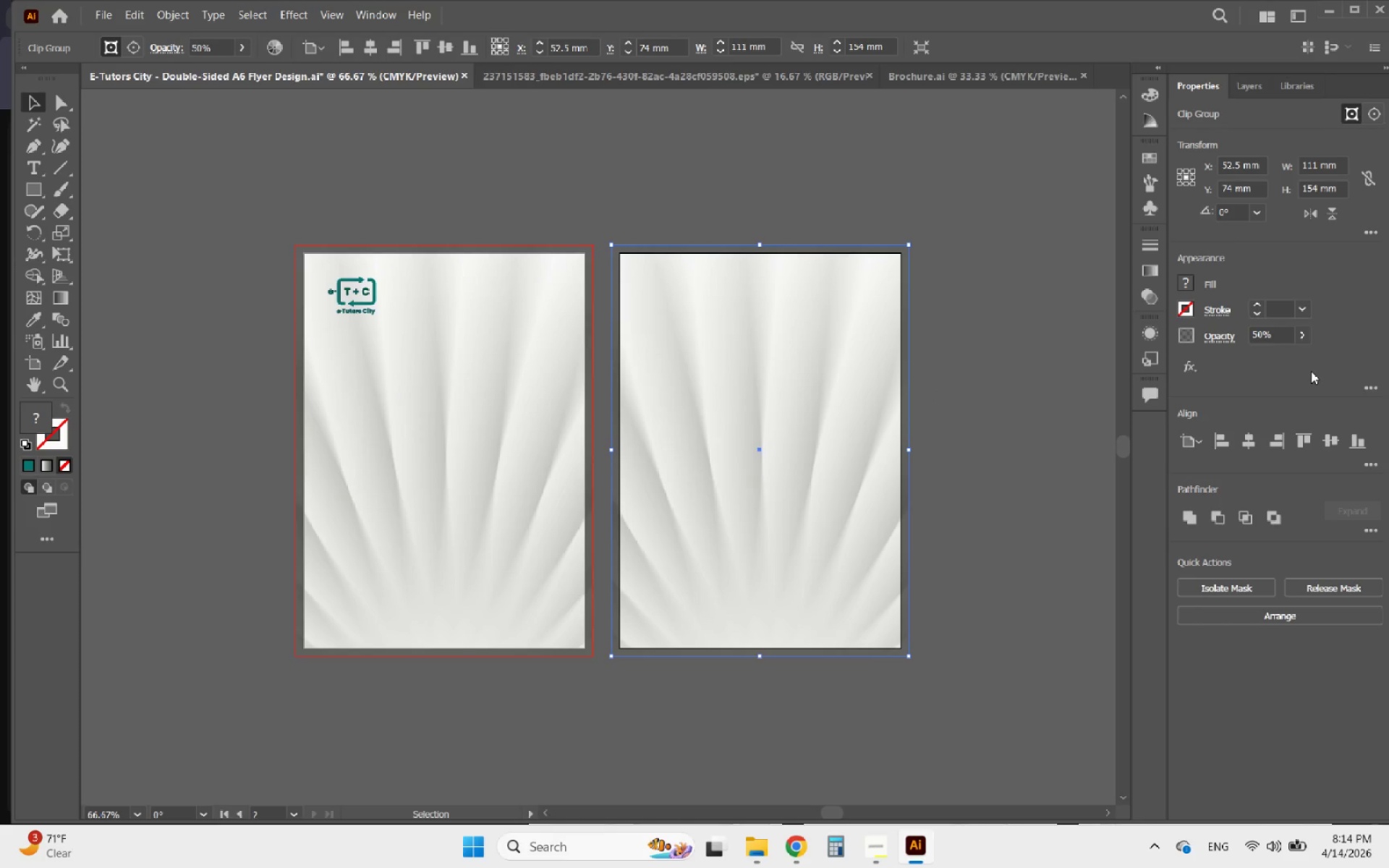 
left_click([1328, 438])
 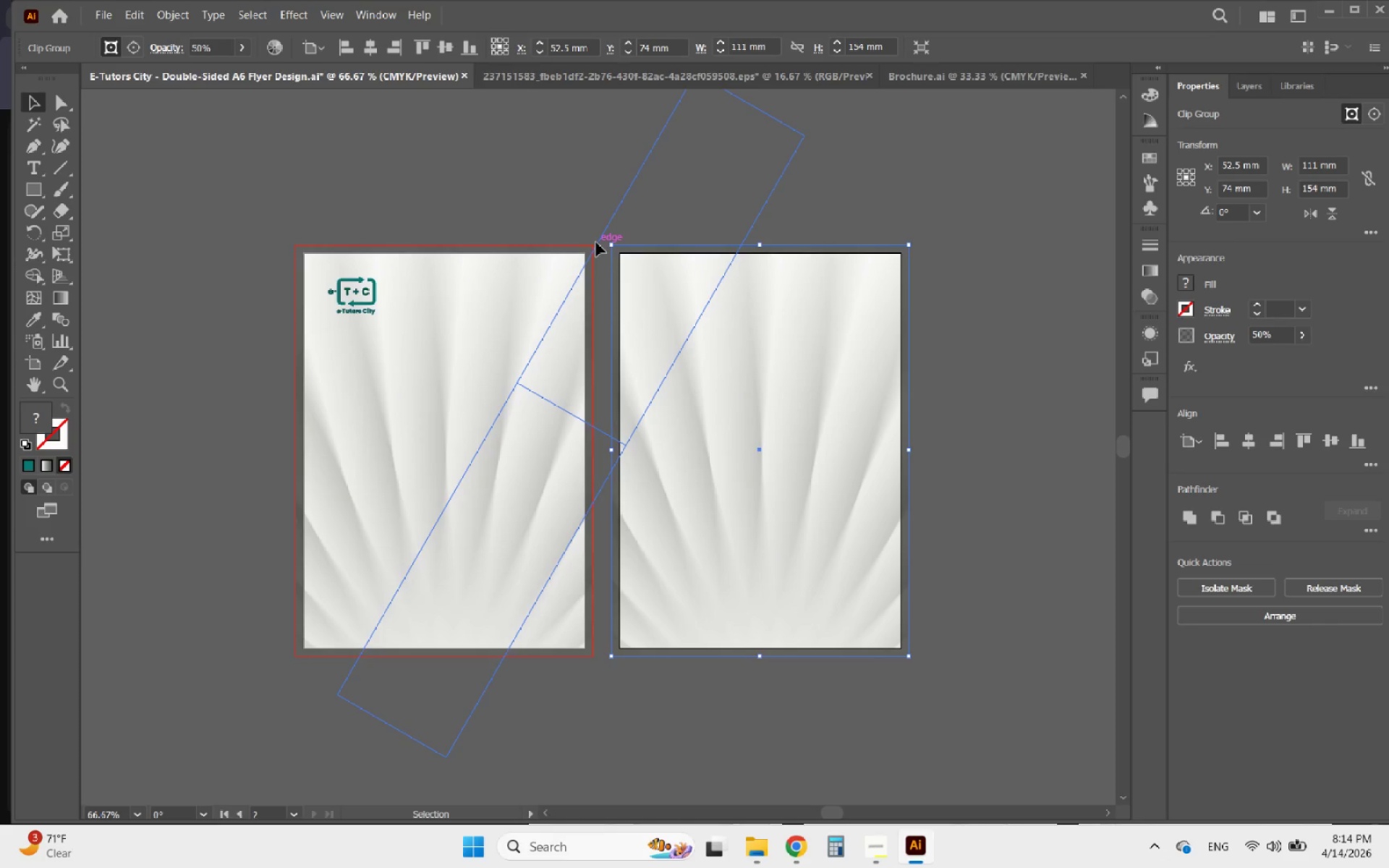 
left_click([580, 209])
 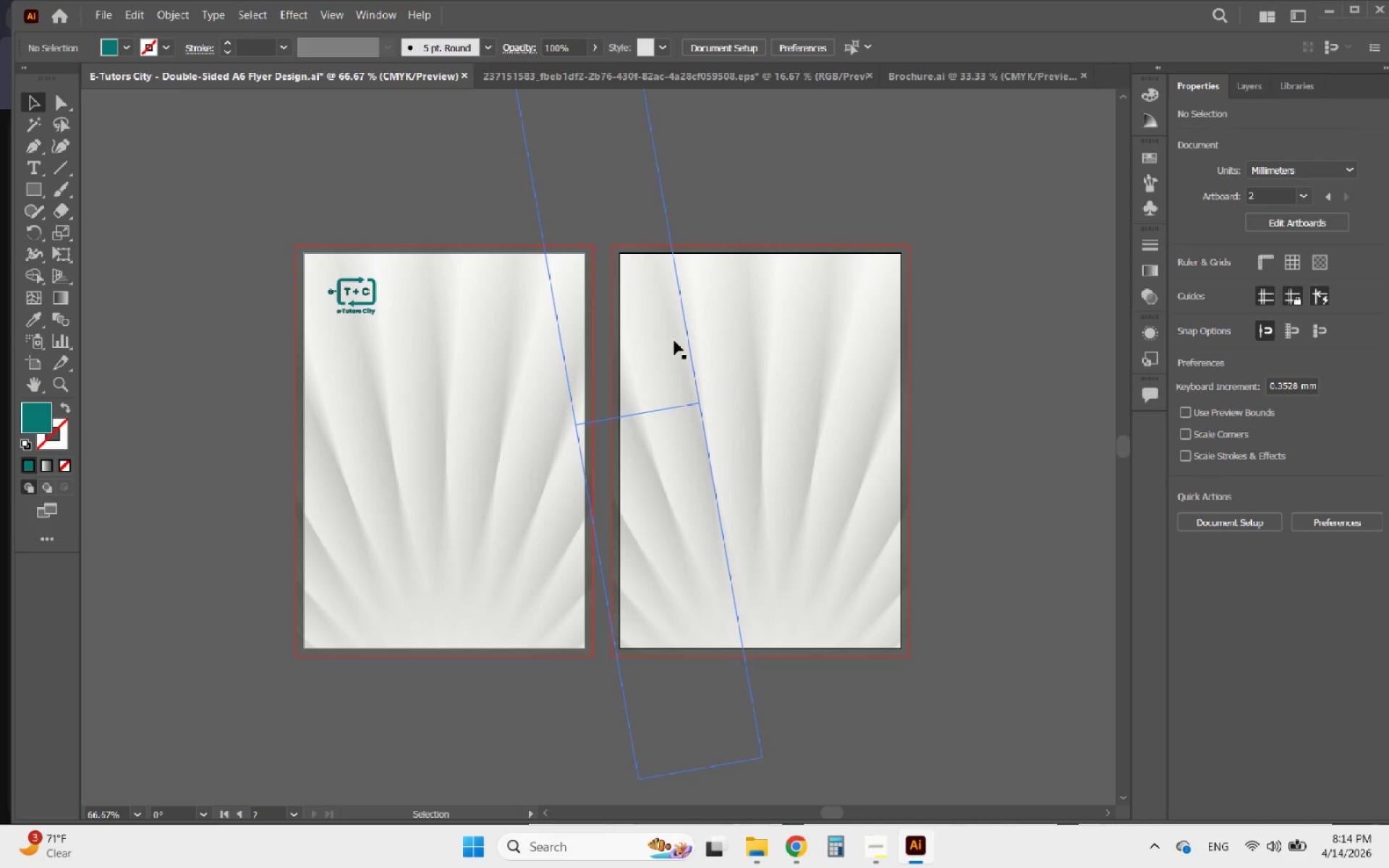 
left_click([674, 341])
 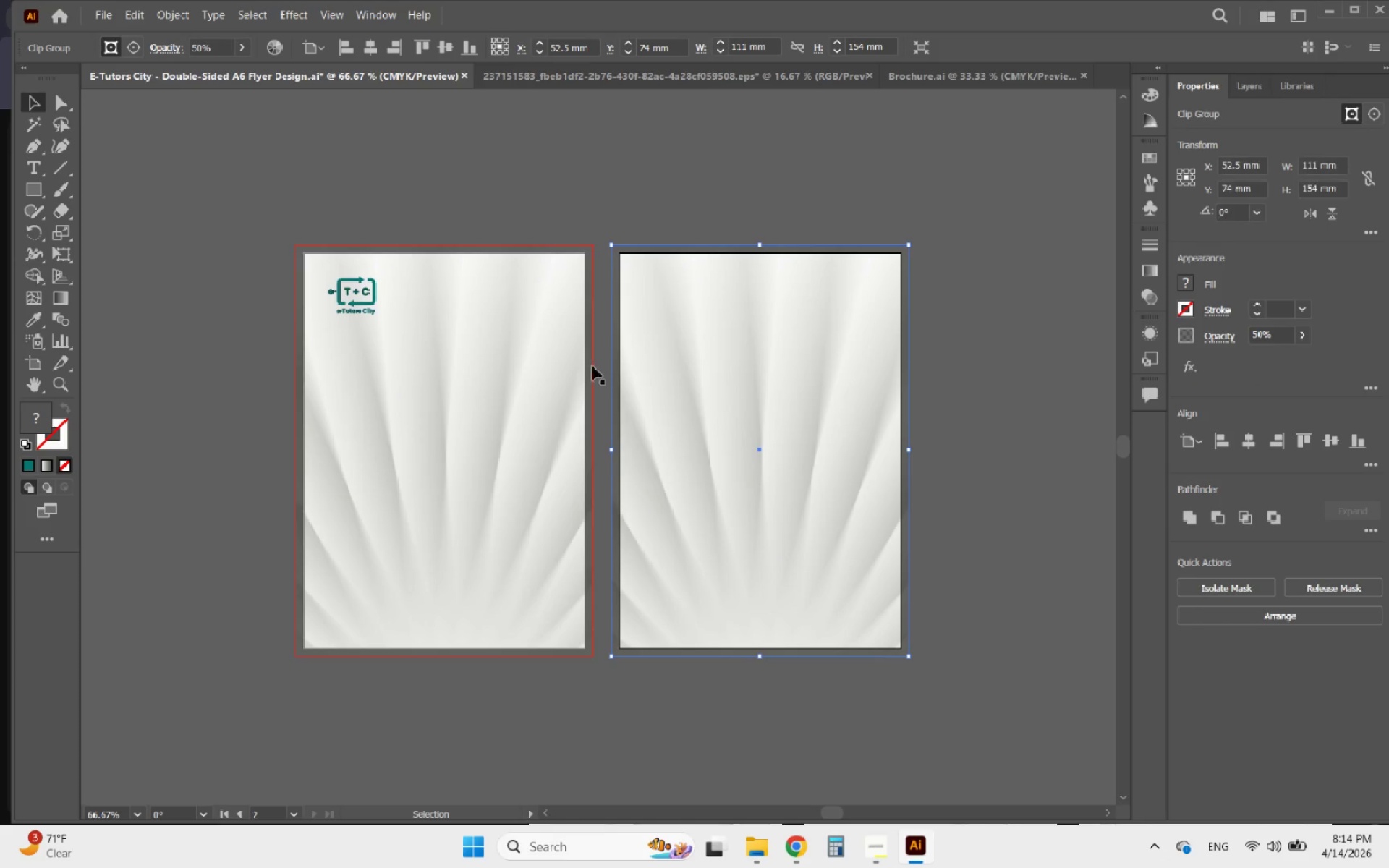 
hold_key(key=ShiftLeft, duration=0.91)
left_click([556, 374])
 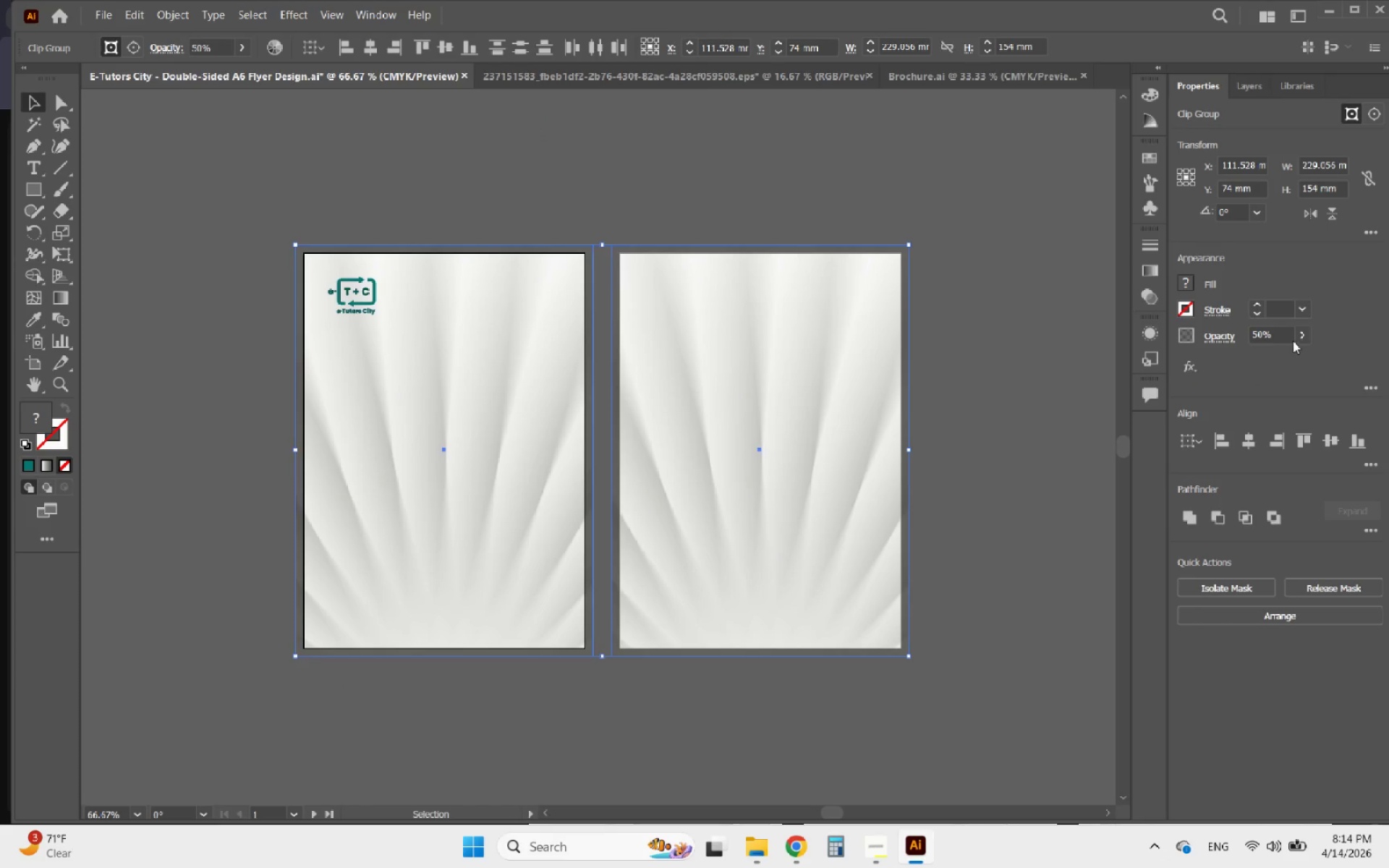 
left_click_drag(start_coordinate=[1257, 336], to_coordinate=[1245, 336])
 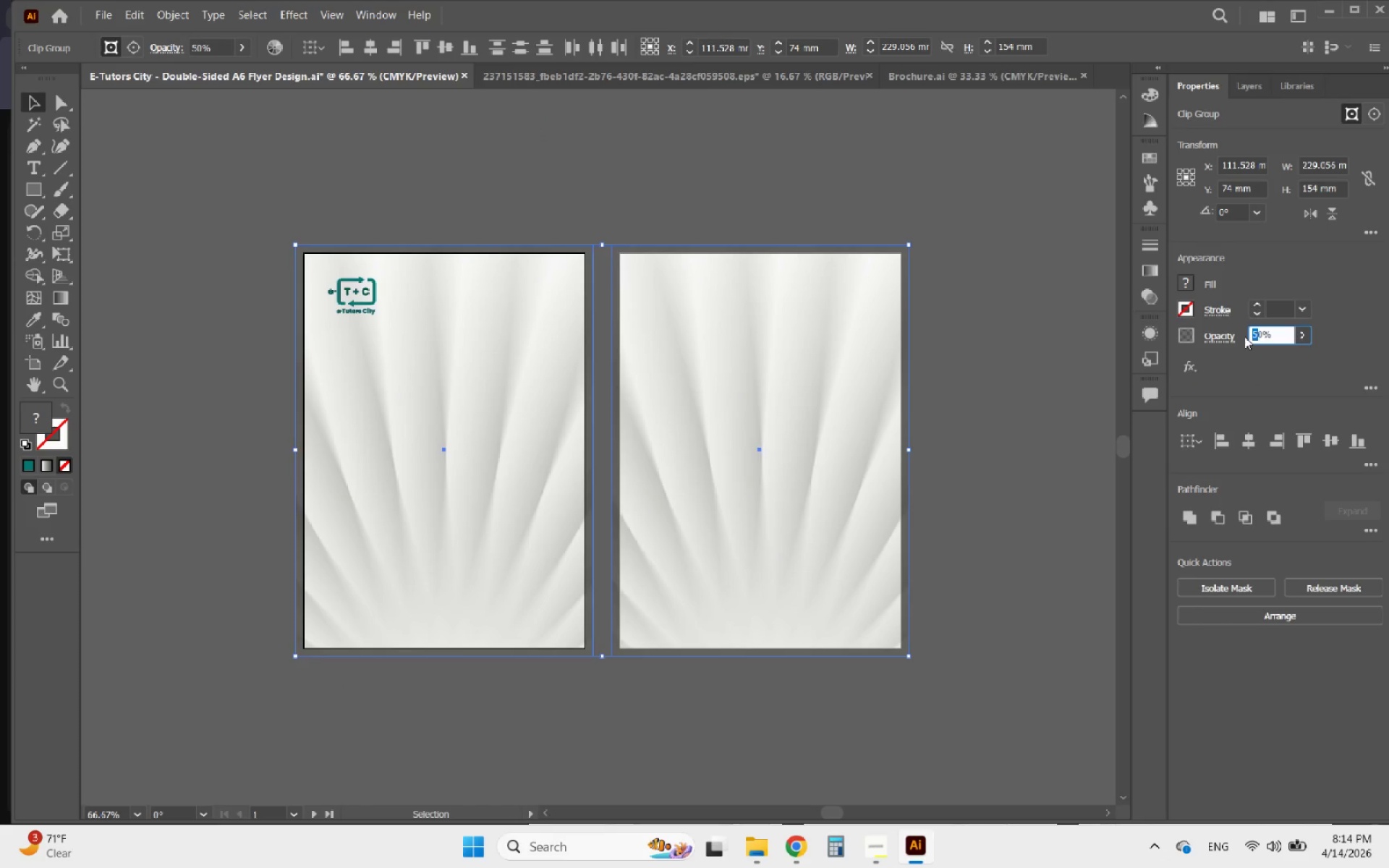 
key(3)
 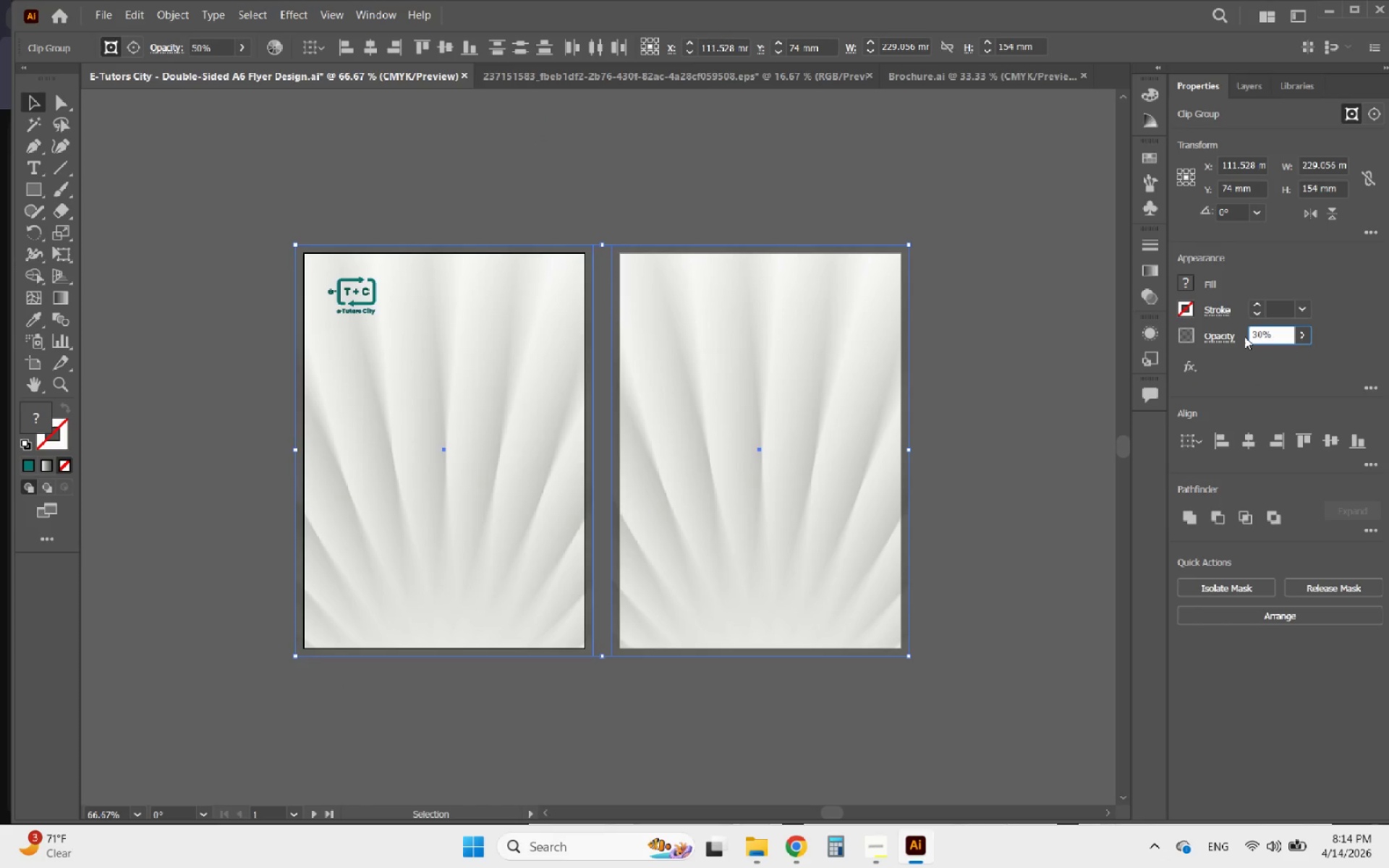 
key(Enter)
 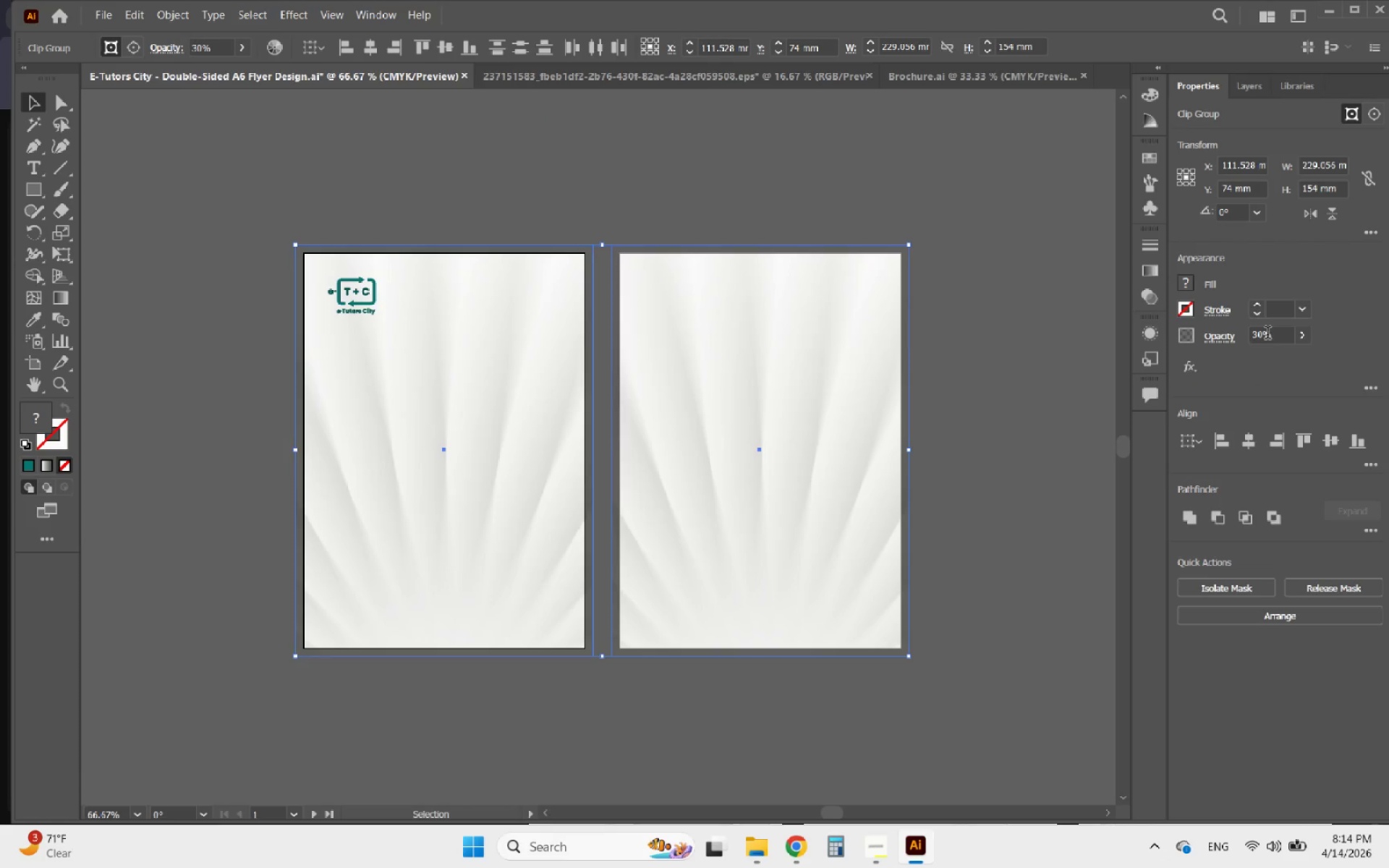 
left_click_drag(start_coordinate=[1257, 336], to_coordinate=[1240, 340])
 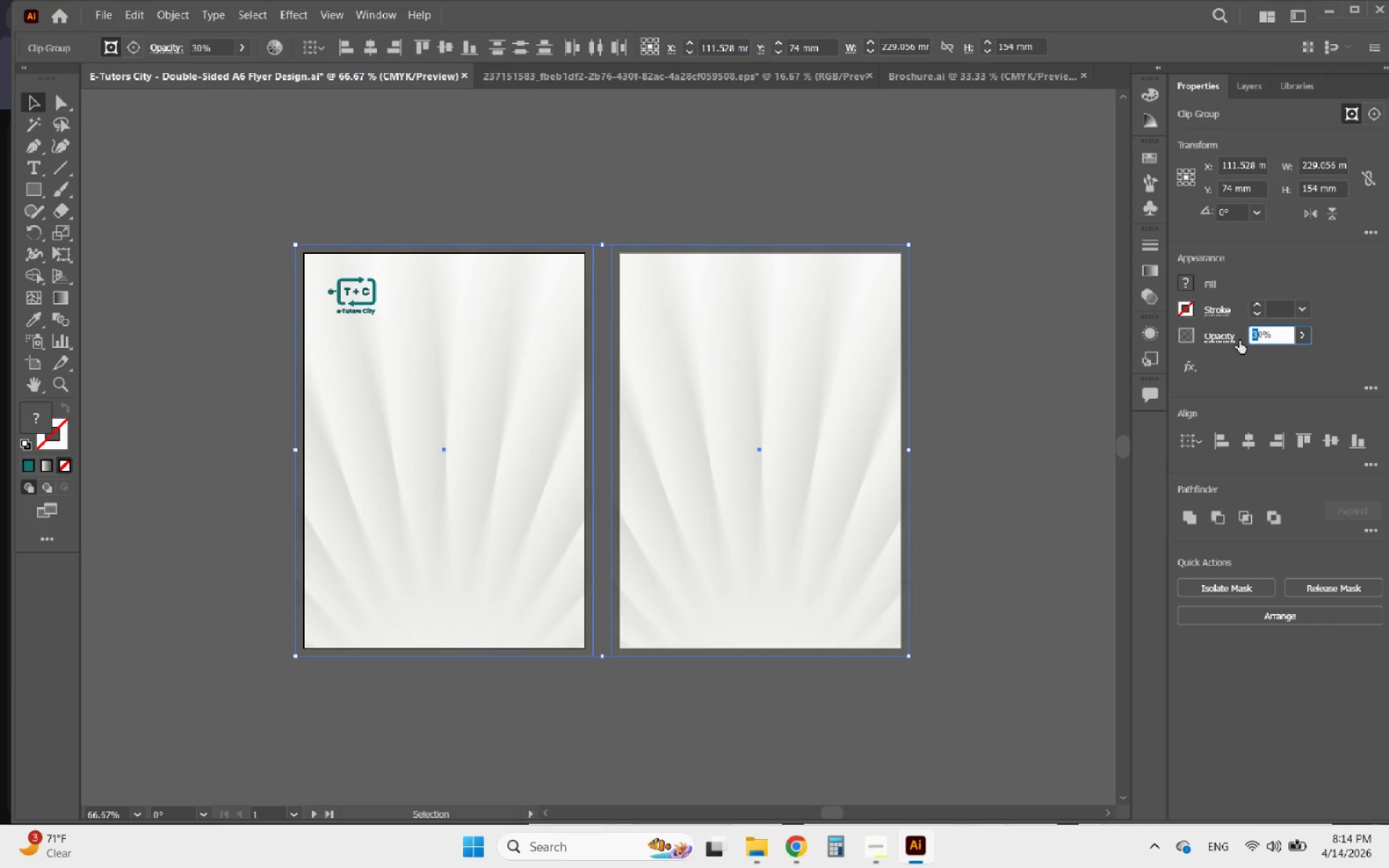 
key(4)
 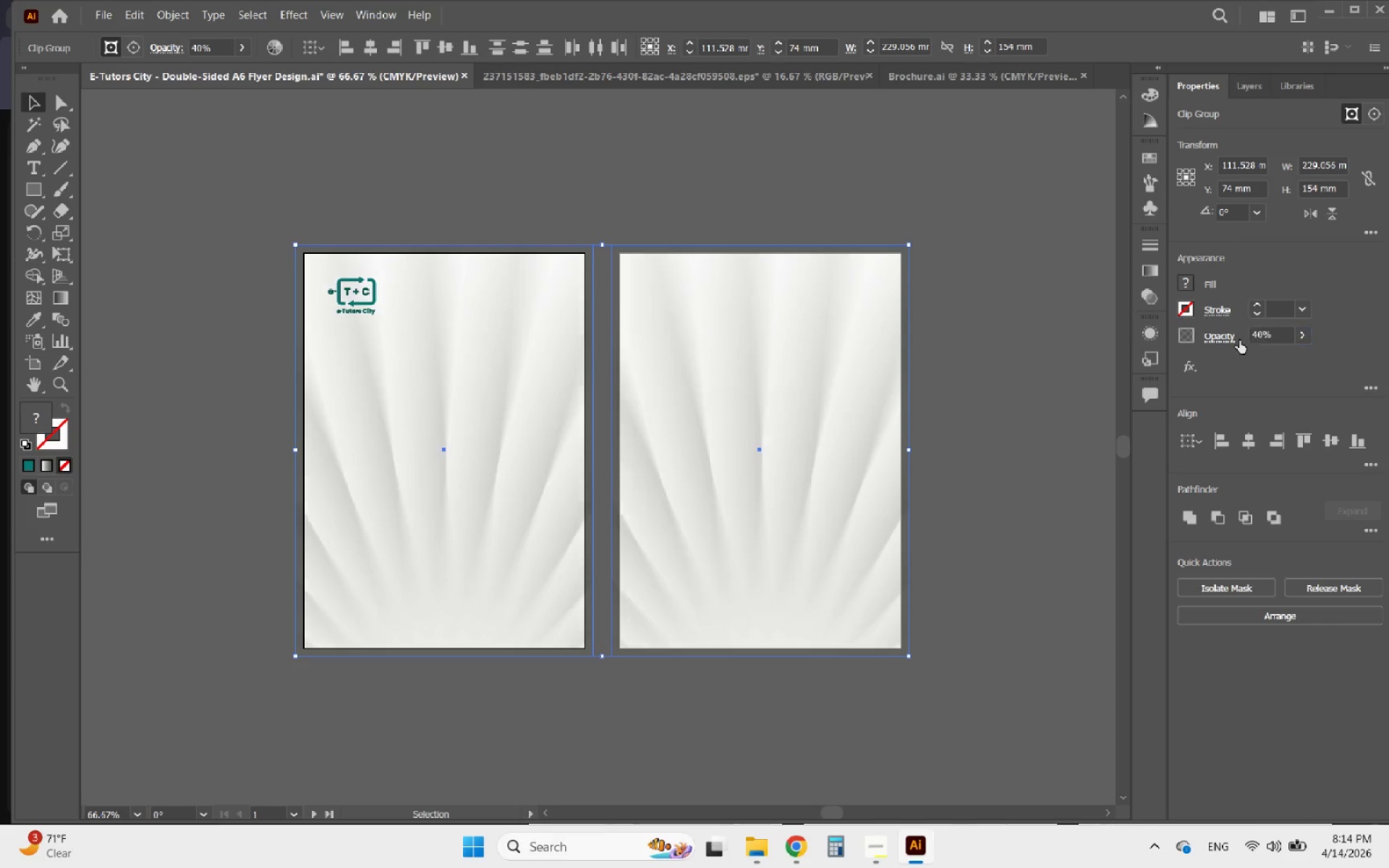 
key(Enter)
 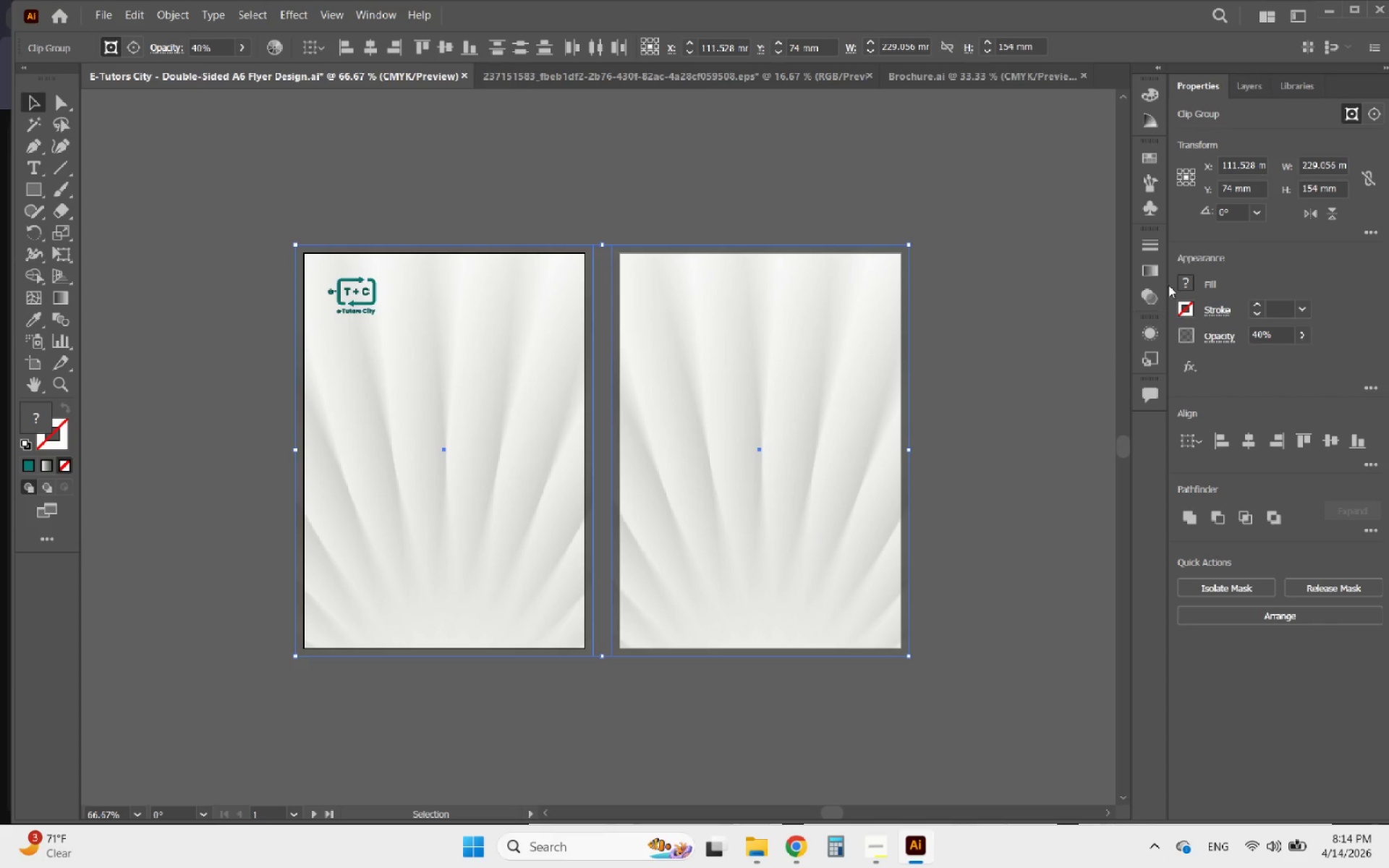 
left_click([1241, 90])
 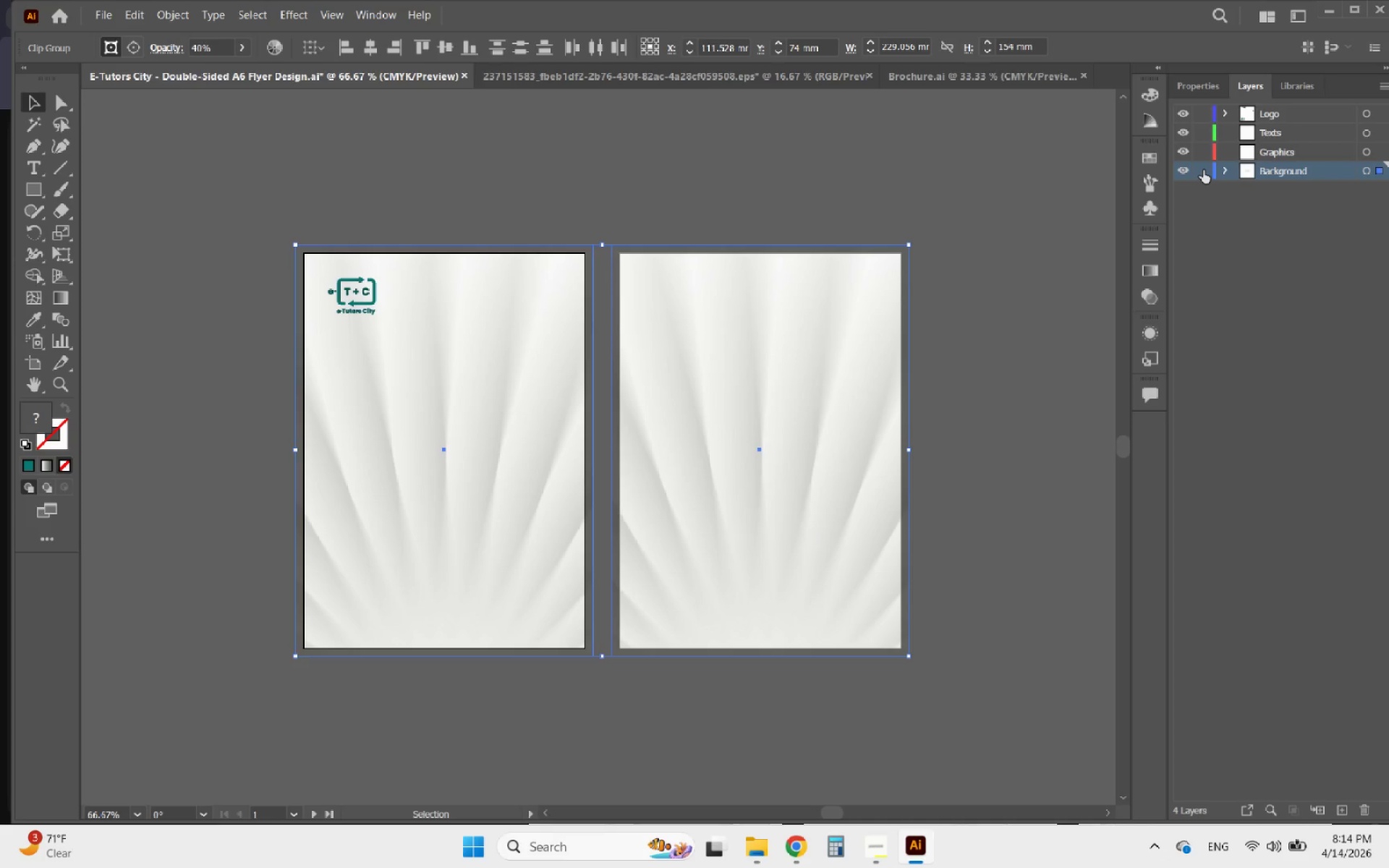 
left_click([1199, 170])
 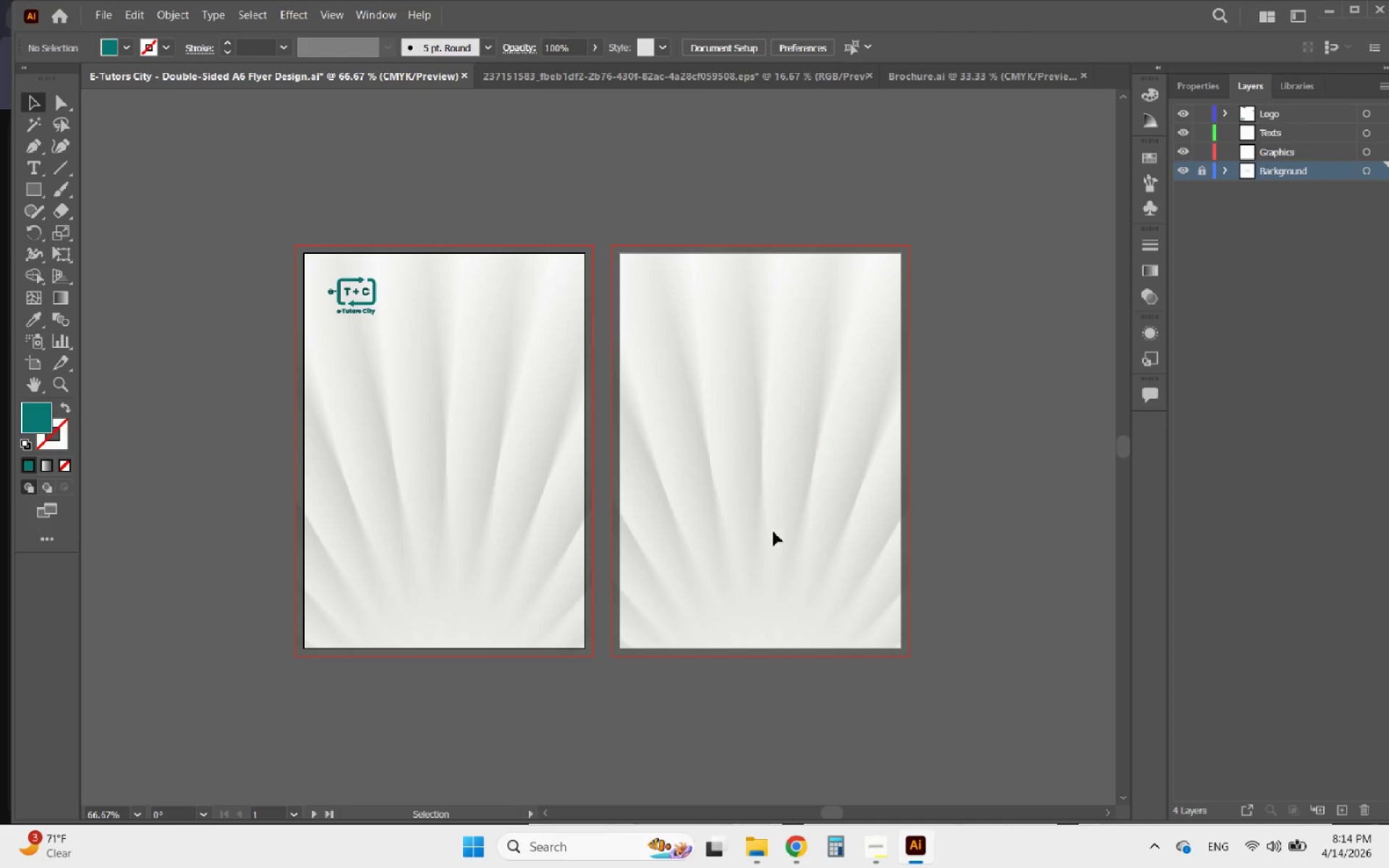 
hold_key(key=AltLeft, duration=1.5)
scroll: coordinate [325, 426], scroll_direction: up, amount: 4.0
 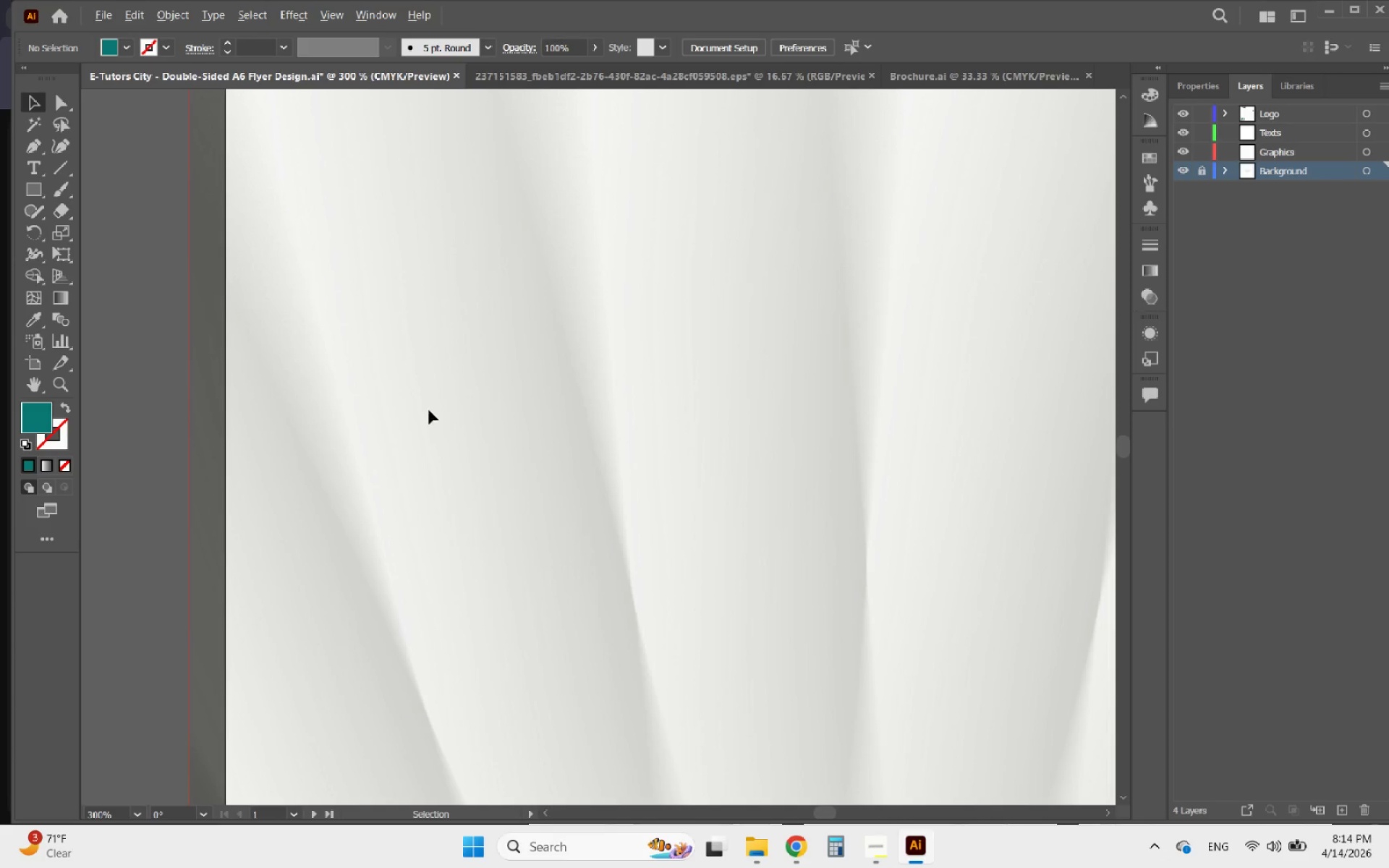 
scroll: coordinate [436, 413], scroll_direction: down, amount: 2.0
 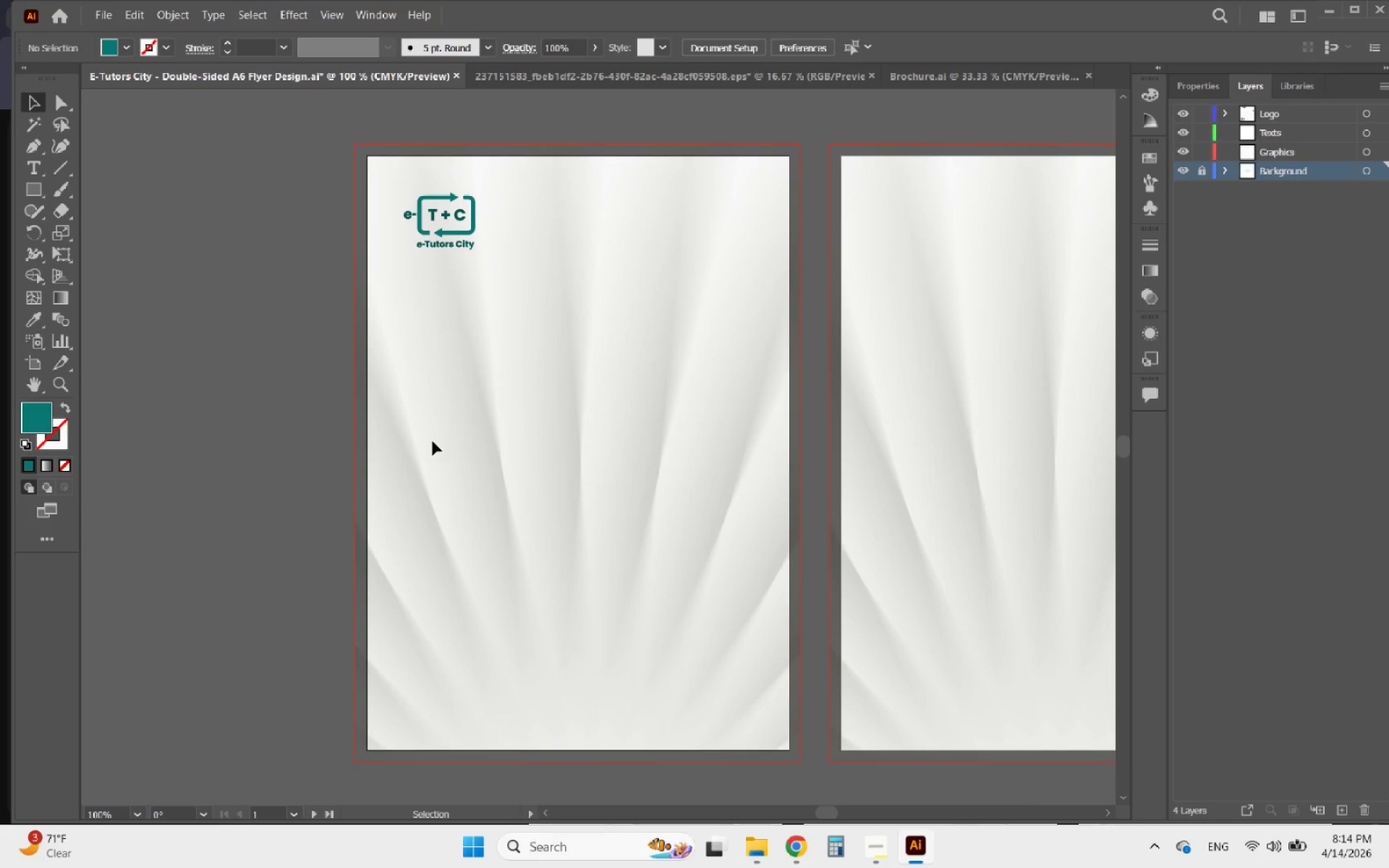 
hold_key(key=AltLeft, duration=1.53)
scroll: coordinate [289, 362], scroll_direction: down, amount: 2.0
 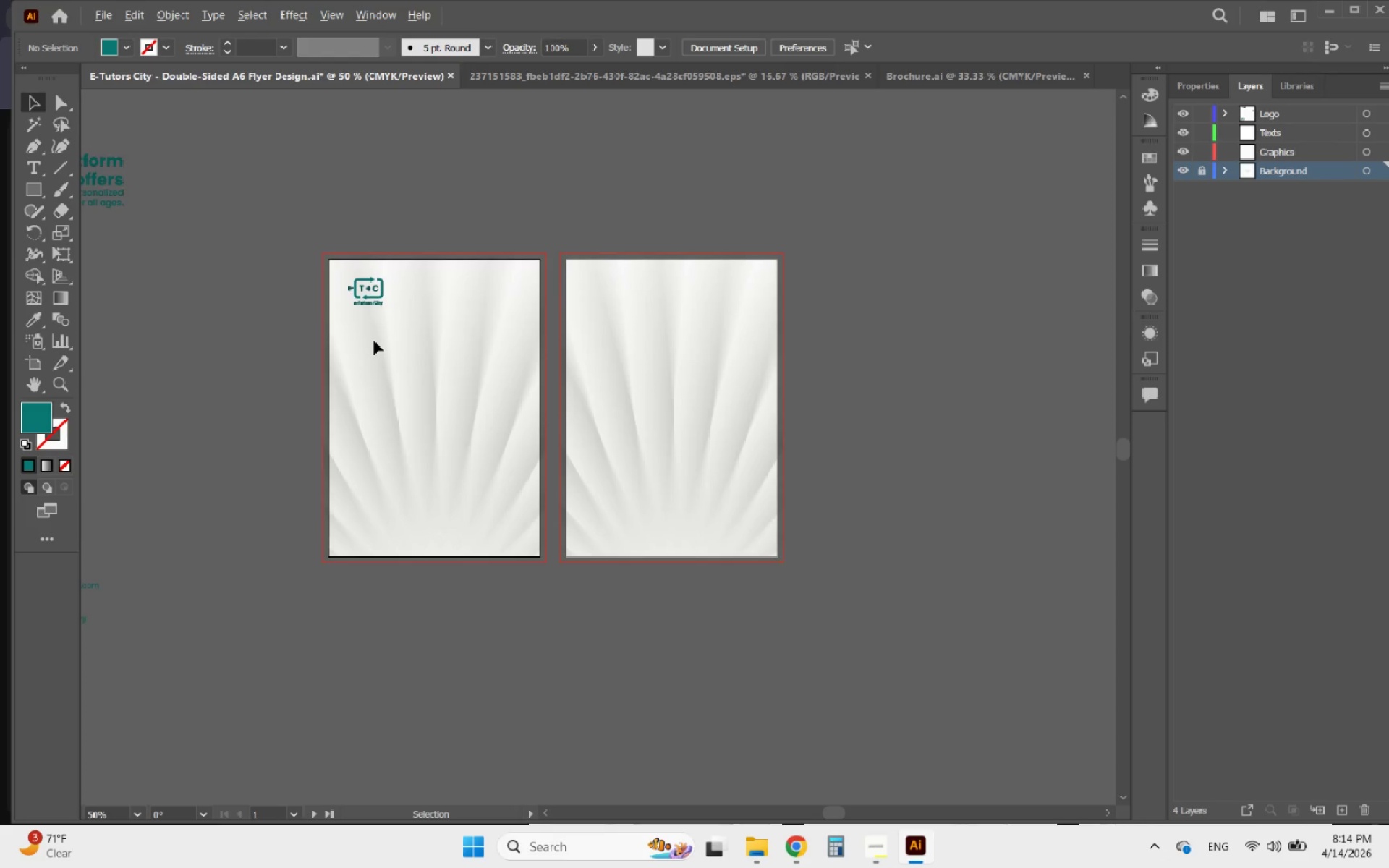 
scroll: coordinate [374, 341], scroll_direction: up, amount: 1.0
 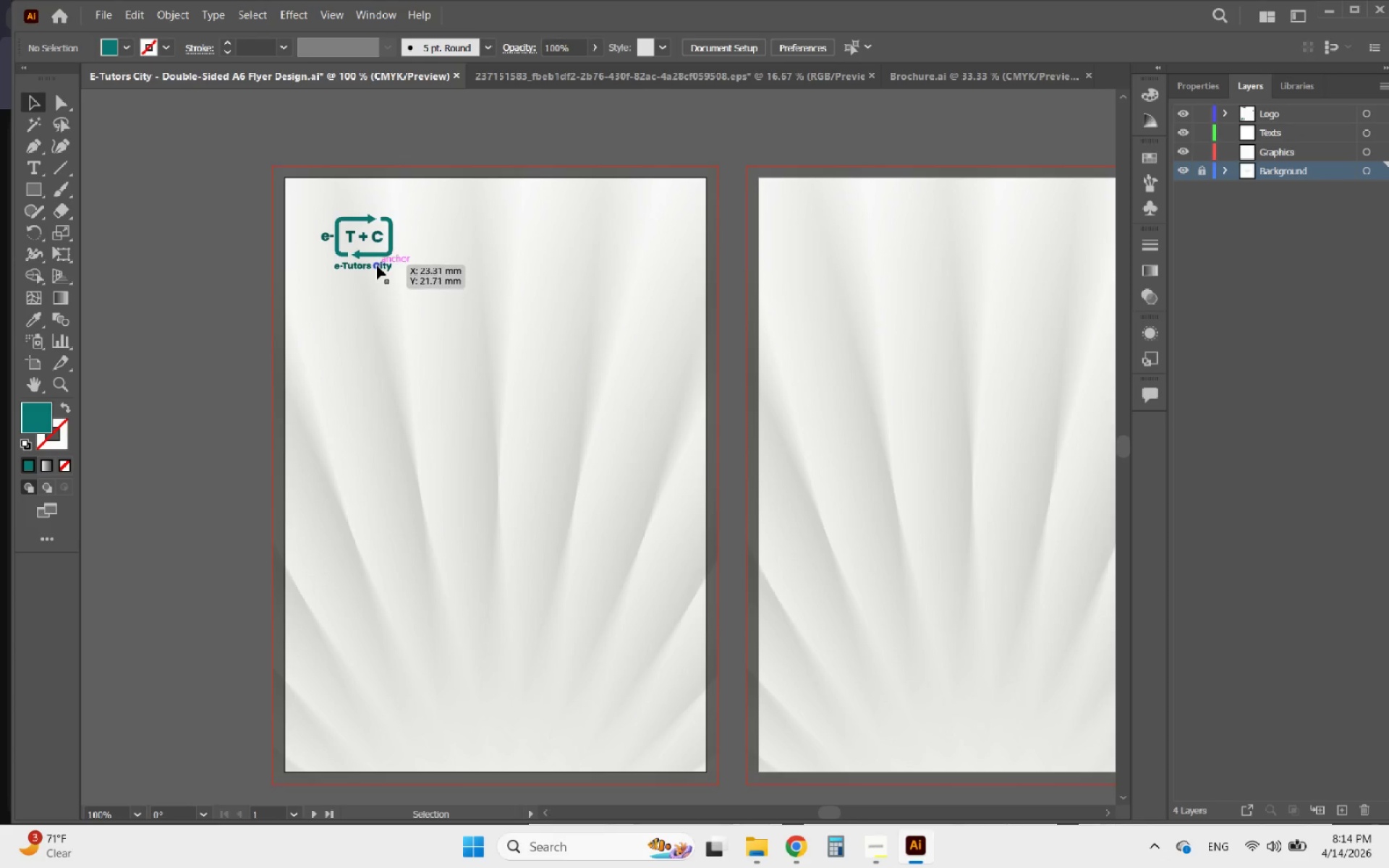 
left_click_drag(start_coordinate=[375, 262], to_coordinate=[500, 259])
 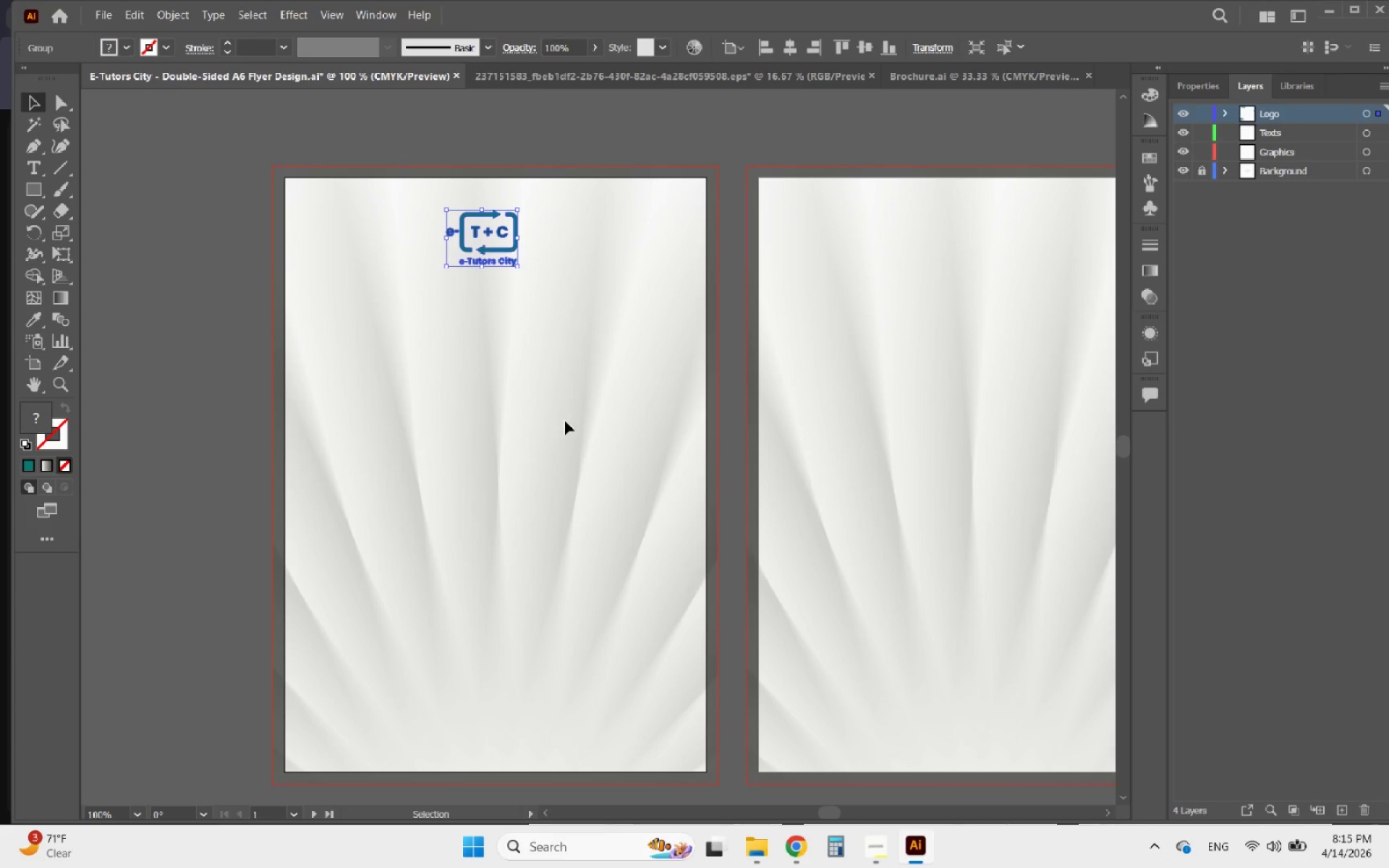 
left_click([565, 422])
 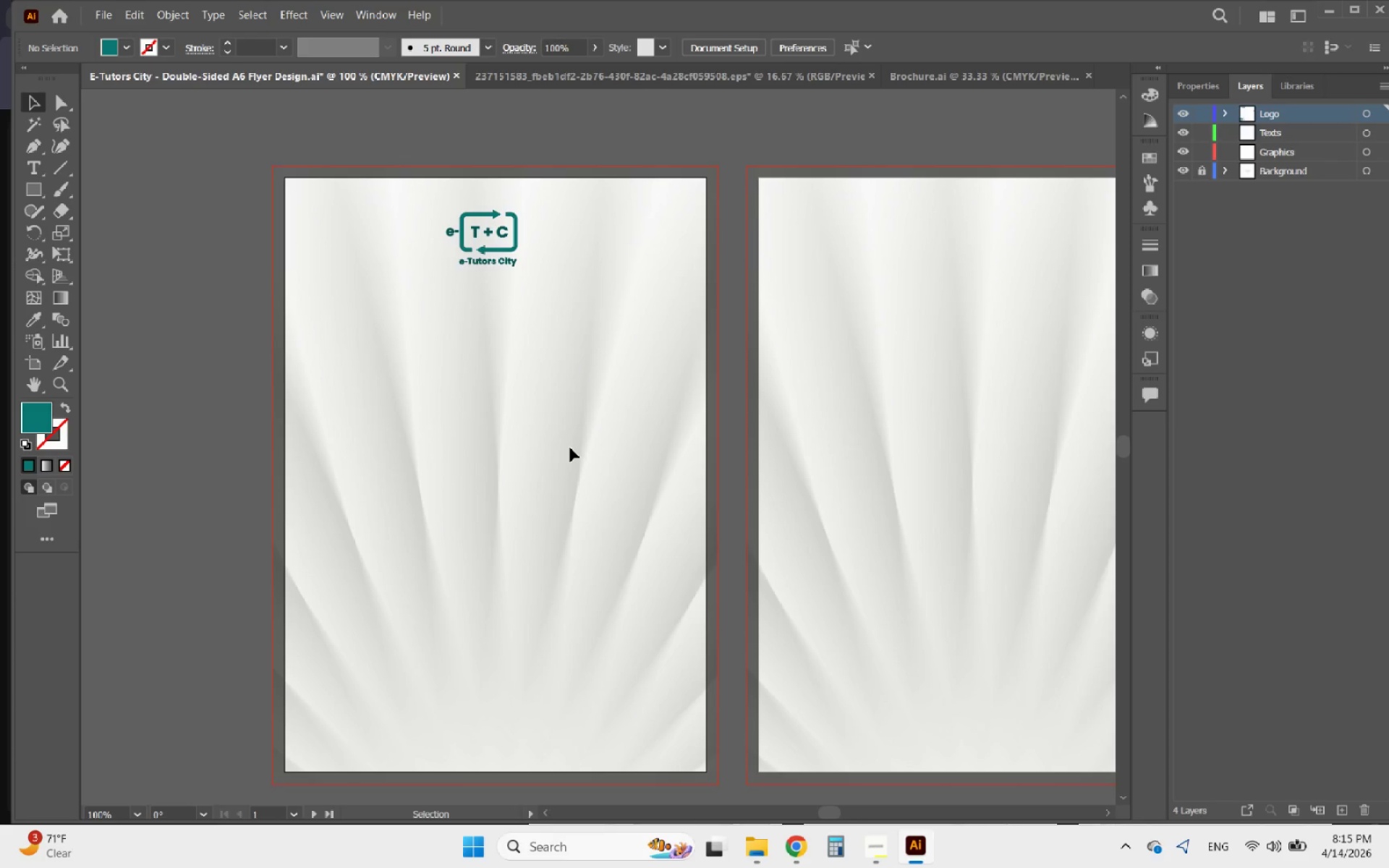 
wait(18.86)
 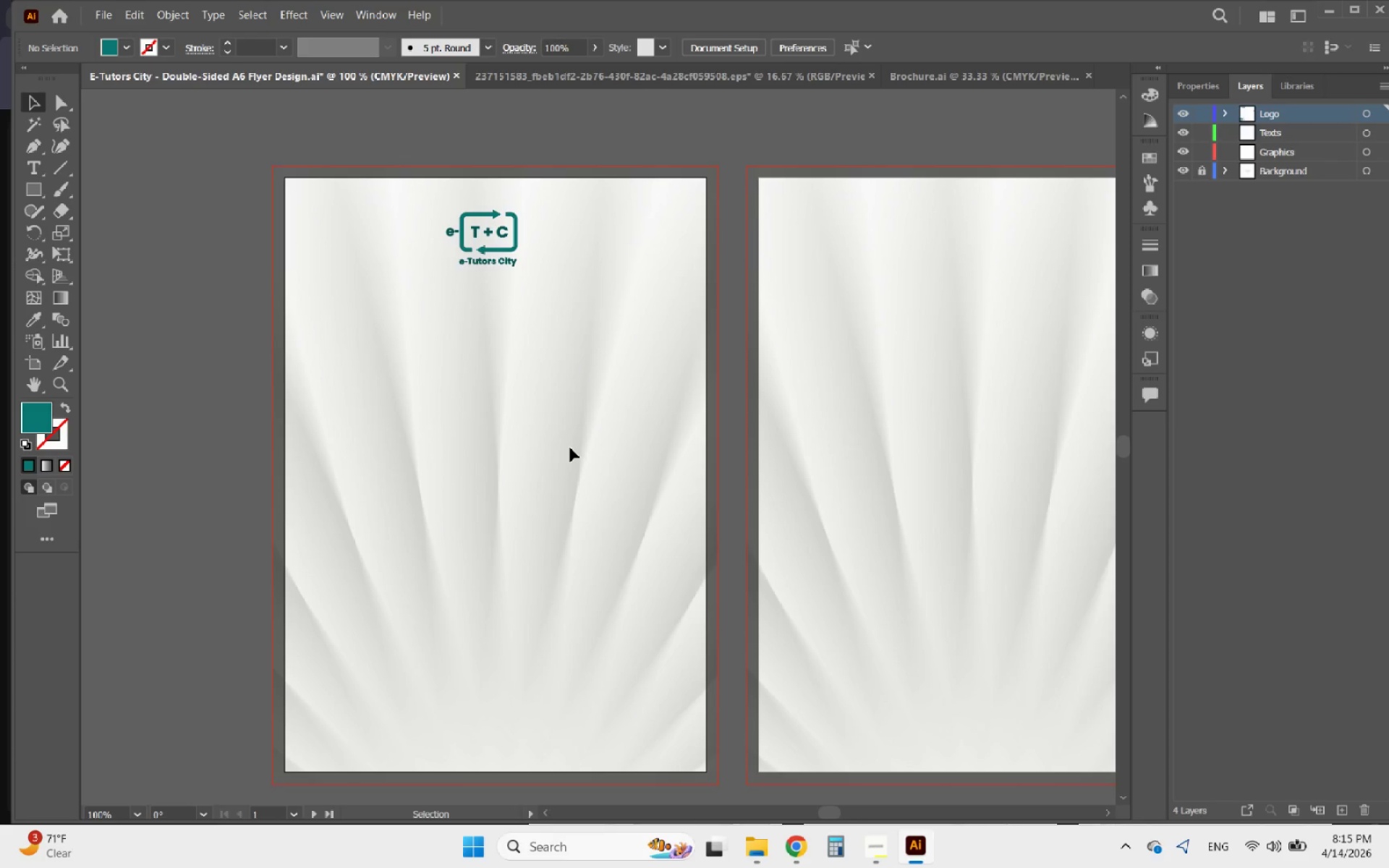 
hold_key(key=AltLeft, duration=0.55)
scroll: coordinate [624, 383], scroll_direction: down, amount: 1.0
 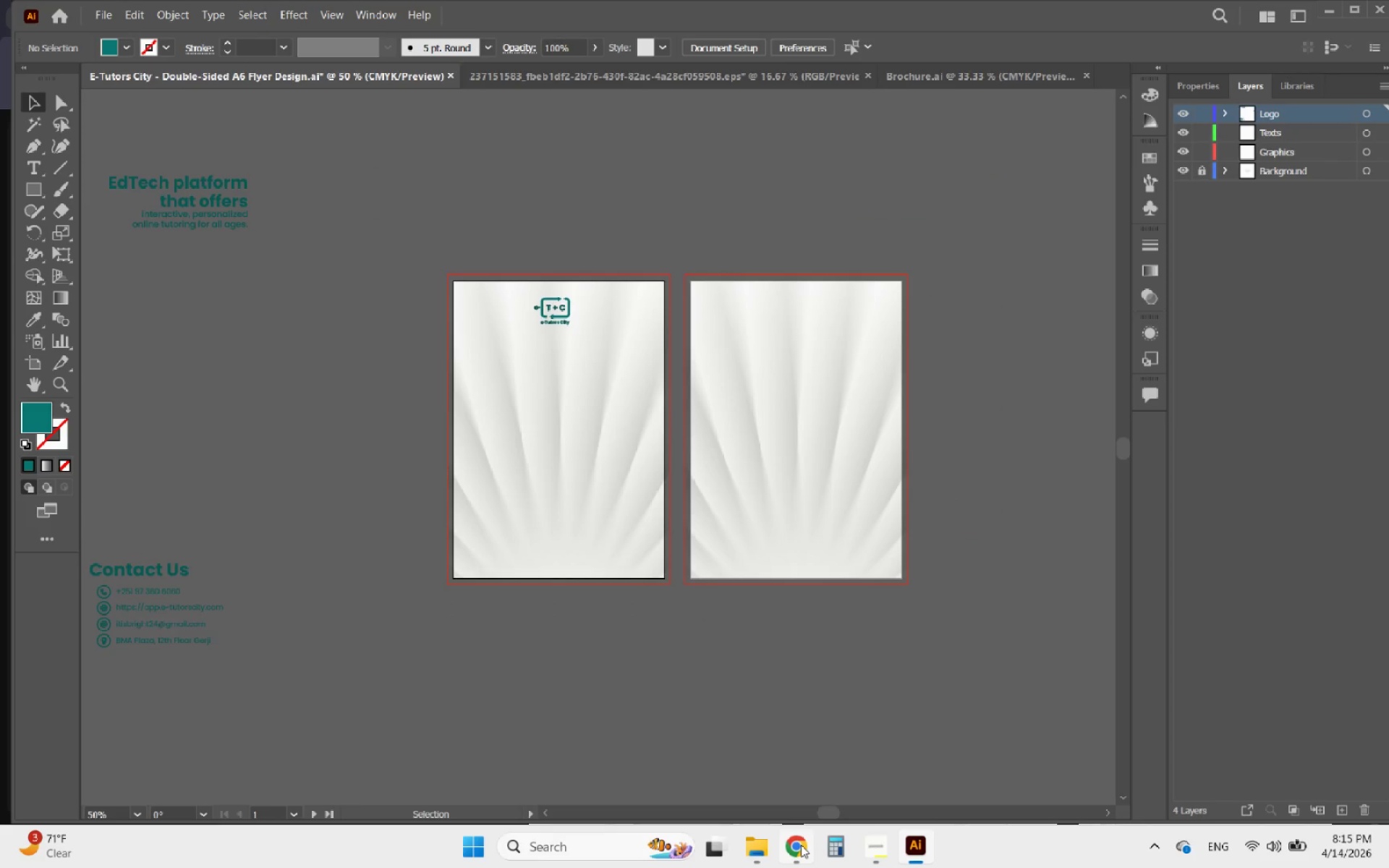 
left_click([801, 845])
 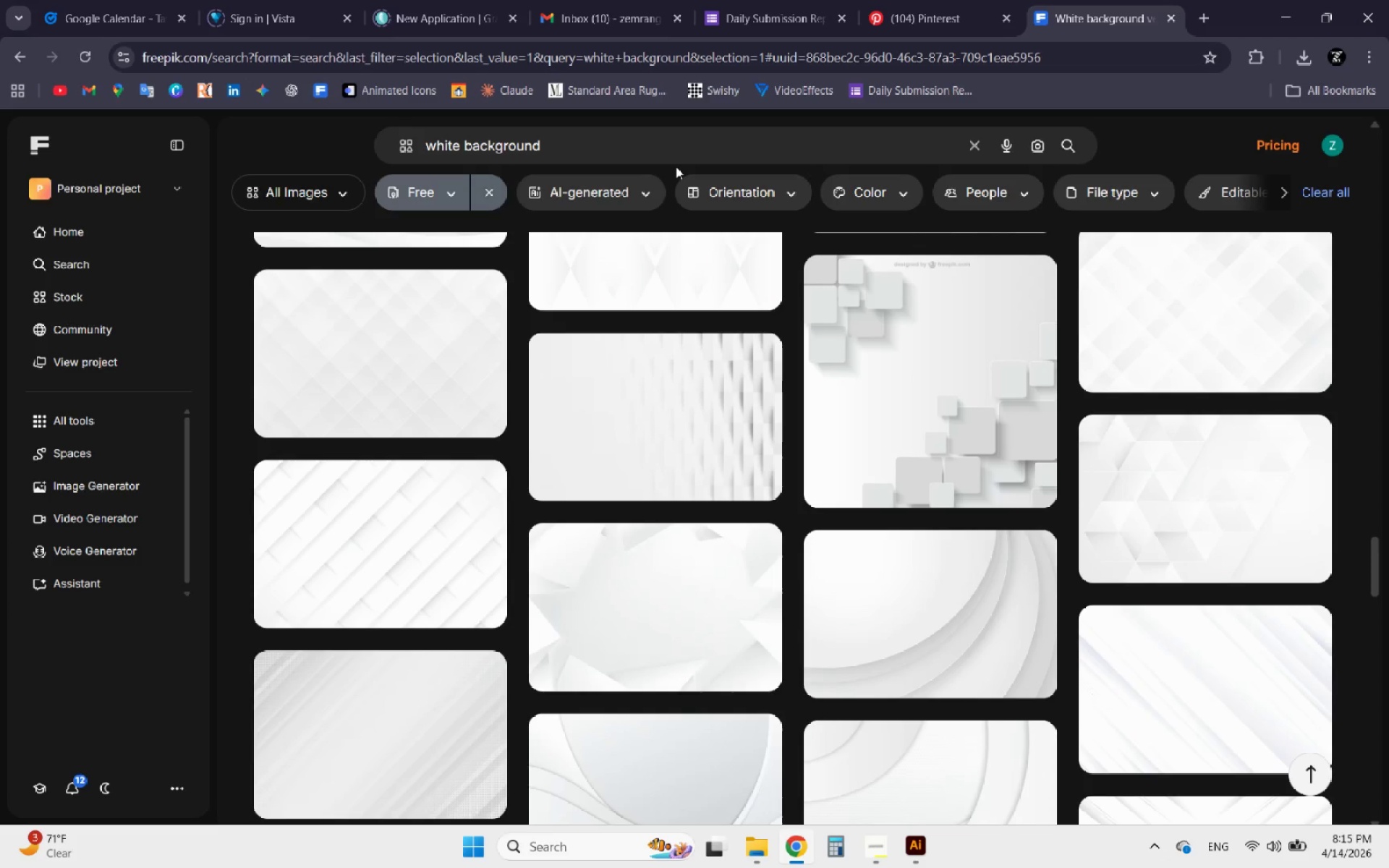 
left_click_drag(start_coordinate=[559, 153], to_coordinate=[164, 139])
 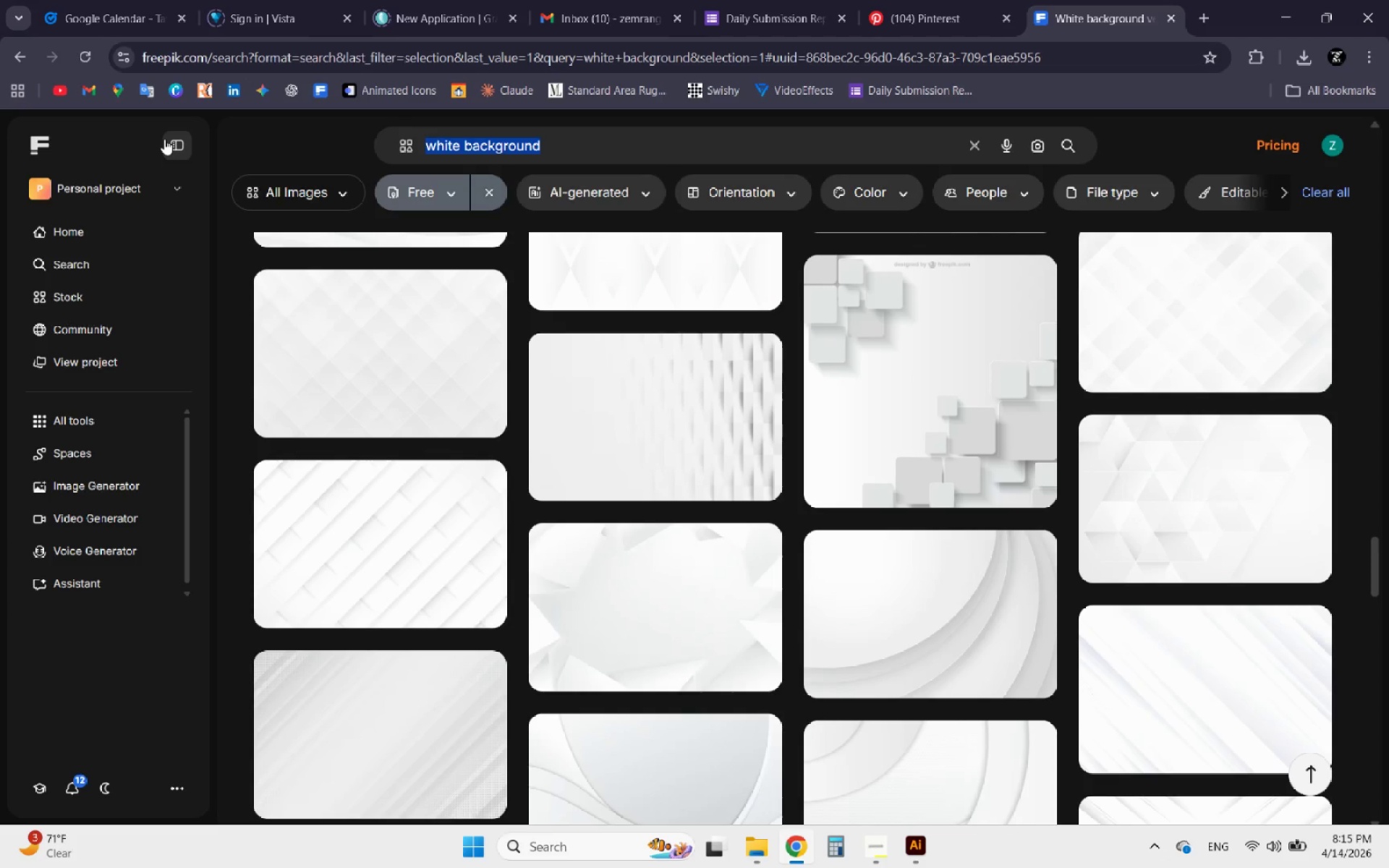 
type(graduating pr)
key(Backspace)
type(eople)
 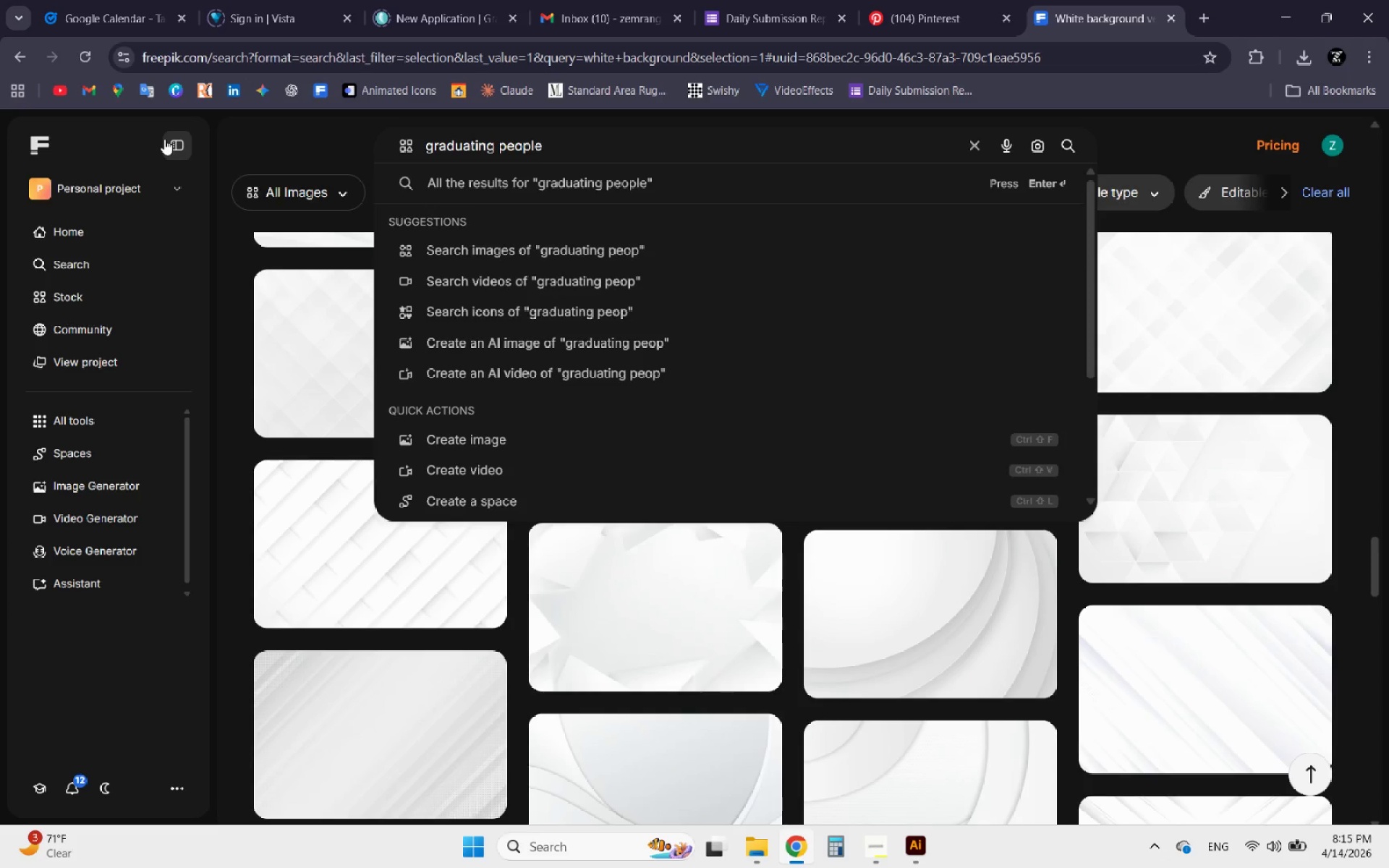 
key(Enter)
 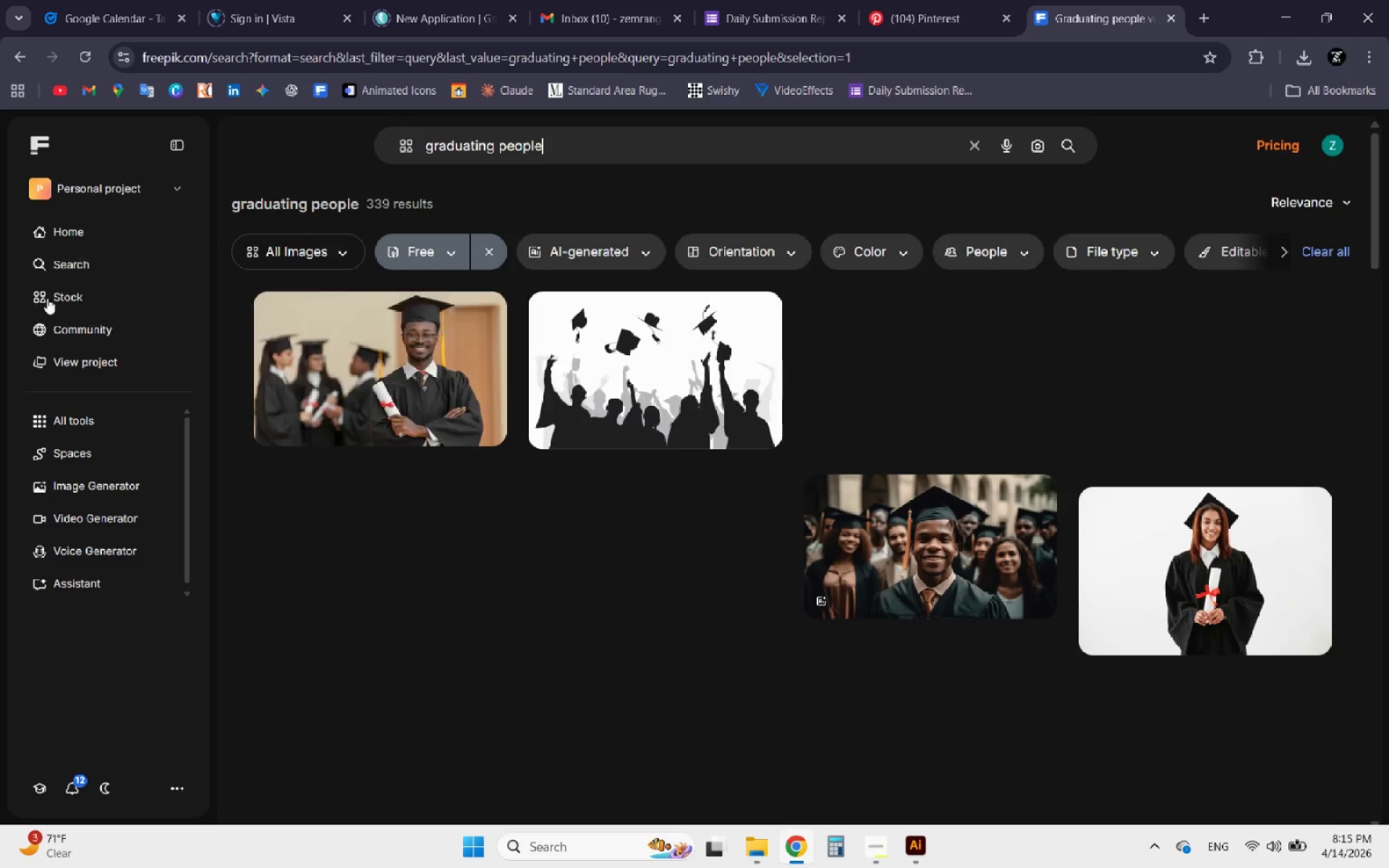 
left_click([306, 248])
 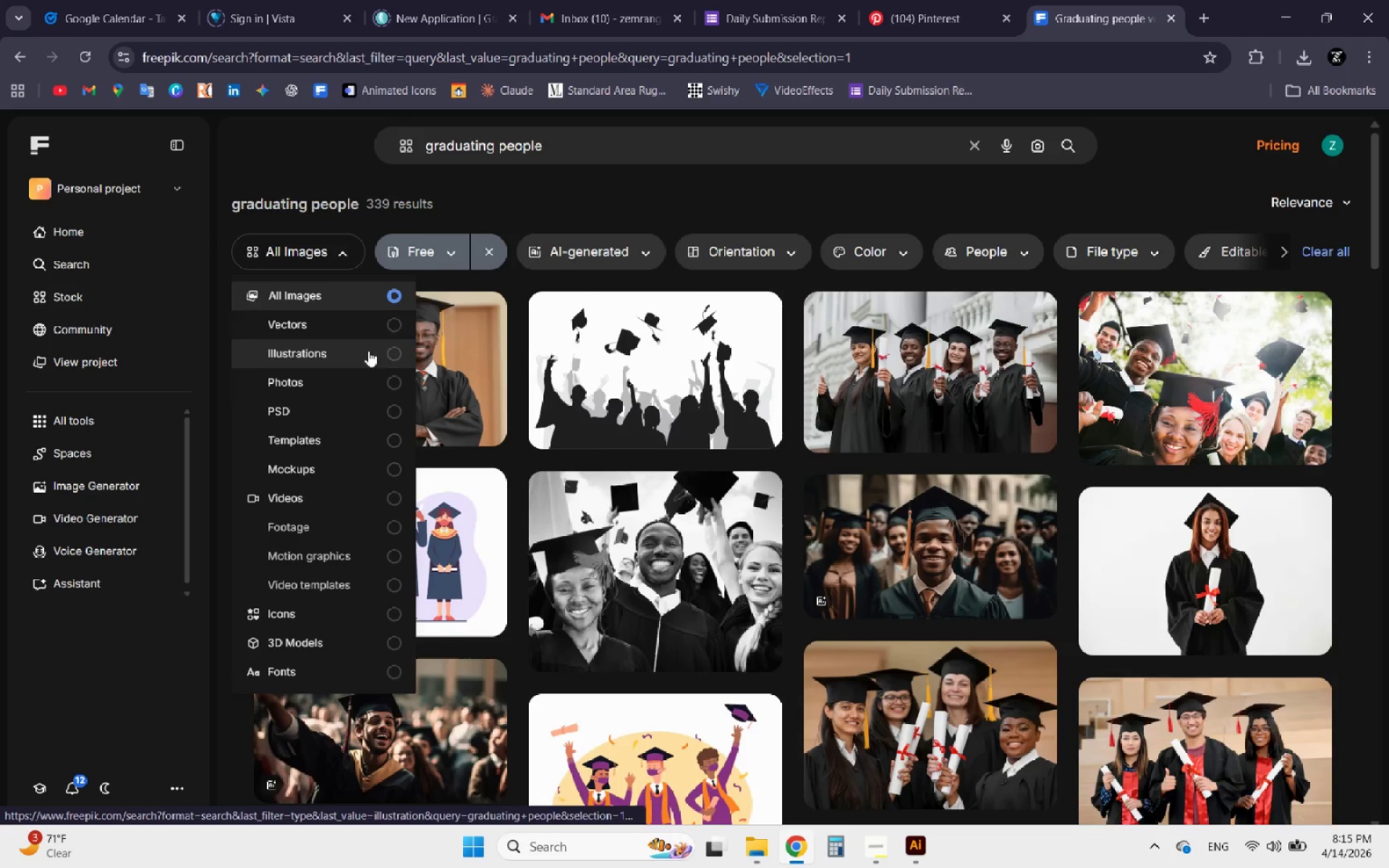 
left_click([389, 321])
 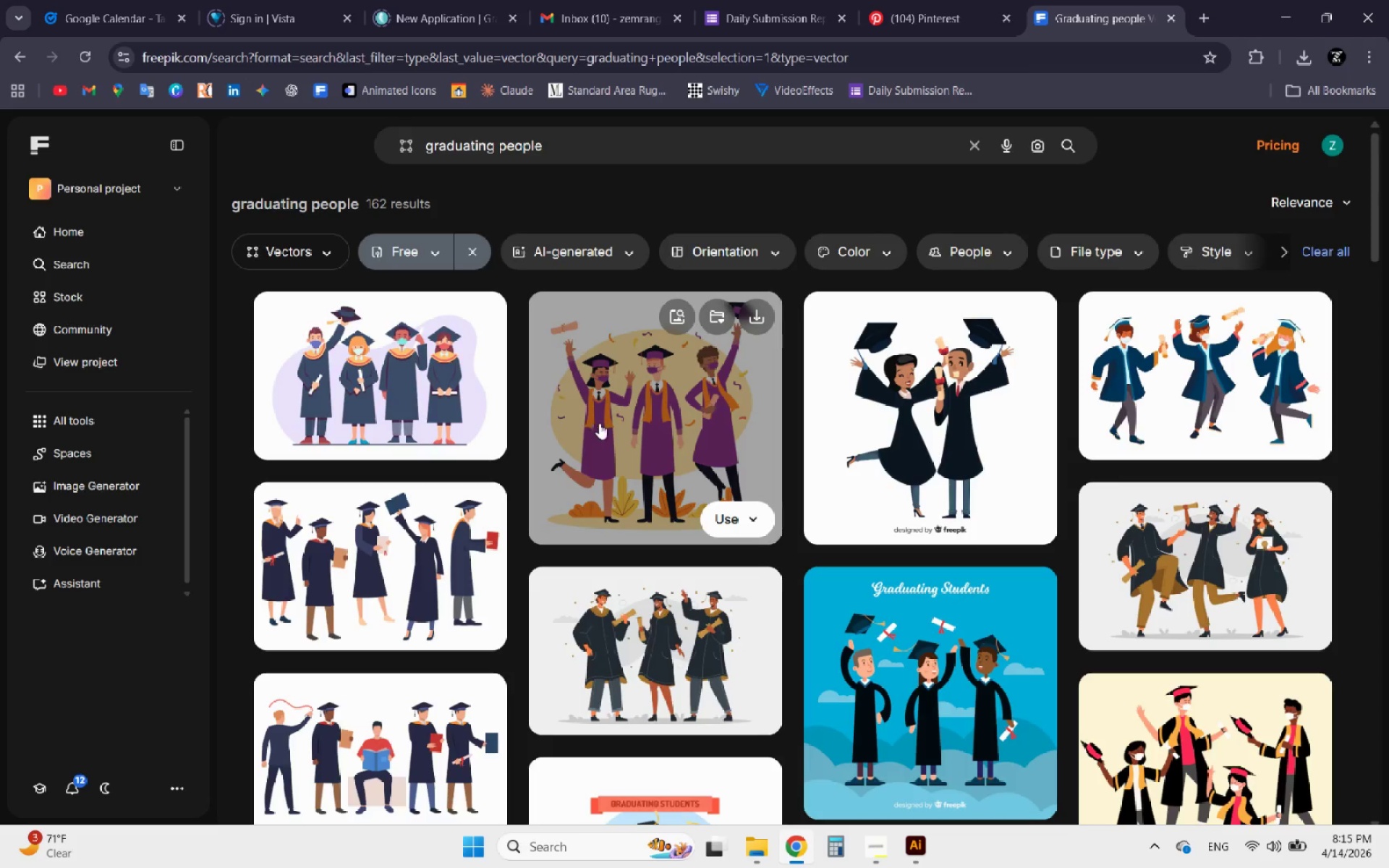 
scroll: coordinate [682, 365], scroll_direction: down, amount: 58.0
 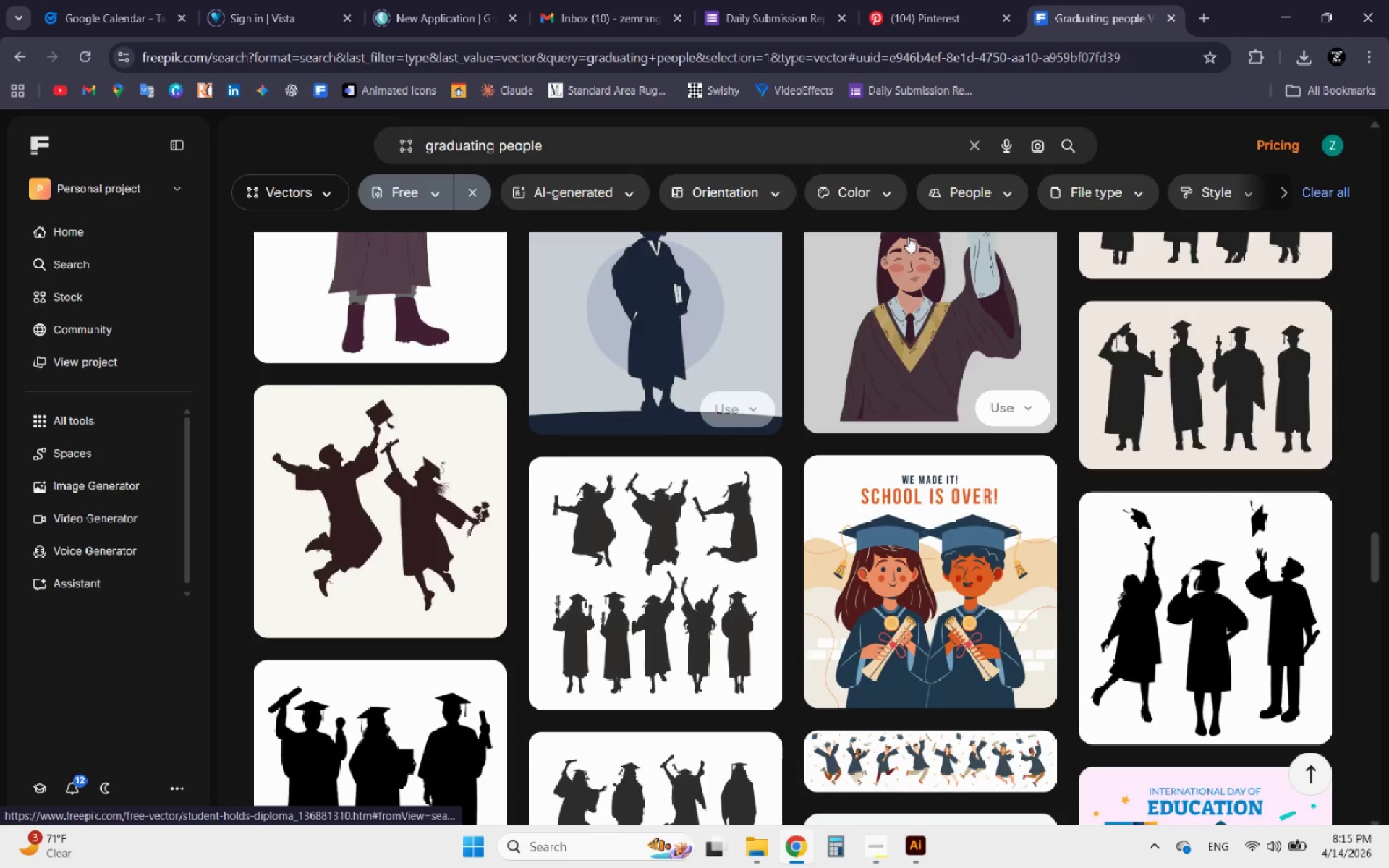 
scroll: coordinate [825, 341], scroll_direction: up, amount: 2.0
 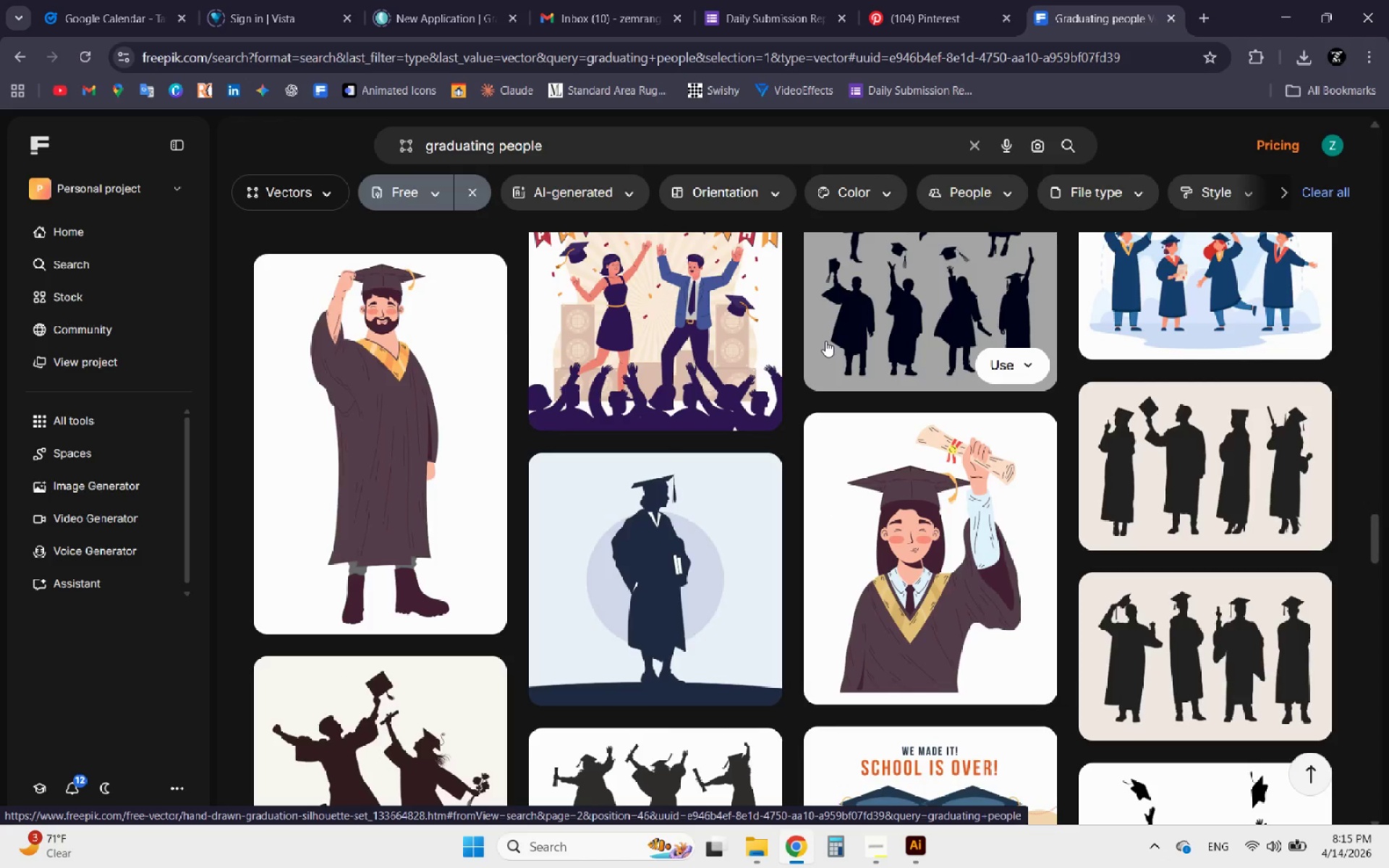 
scroll: coordinate [825, 341], scroll_direction: none, amount: 0.0
 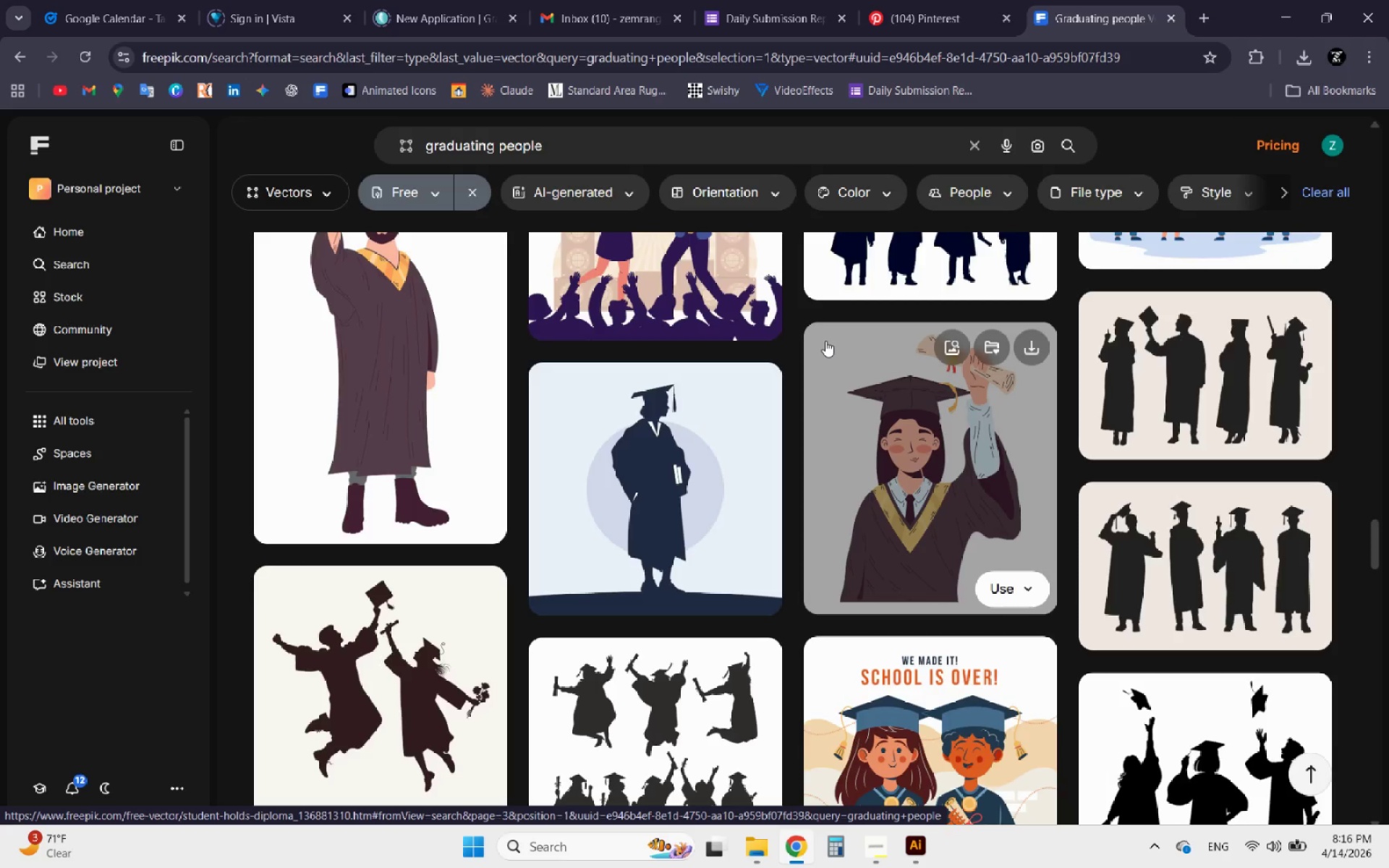 
scroll: coordinate [823, 341], scroll_direction: down, amount: 8.0
 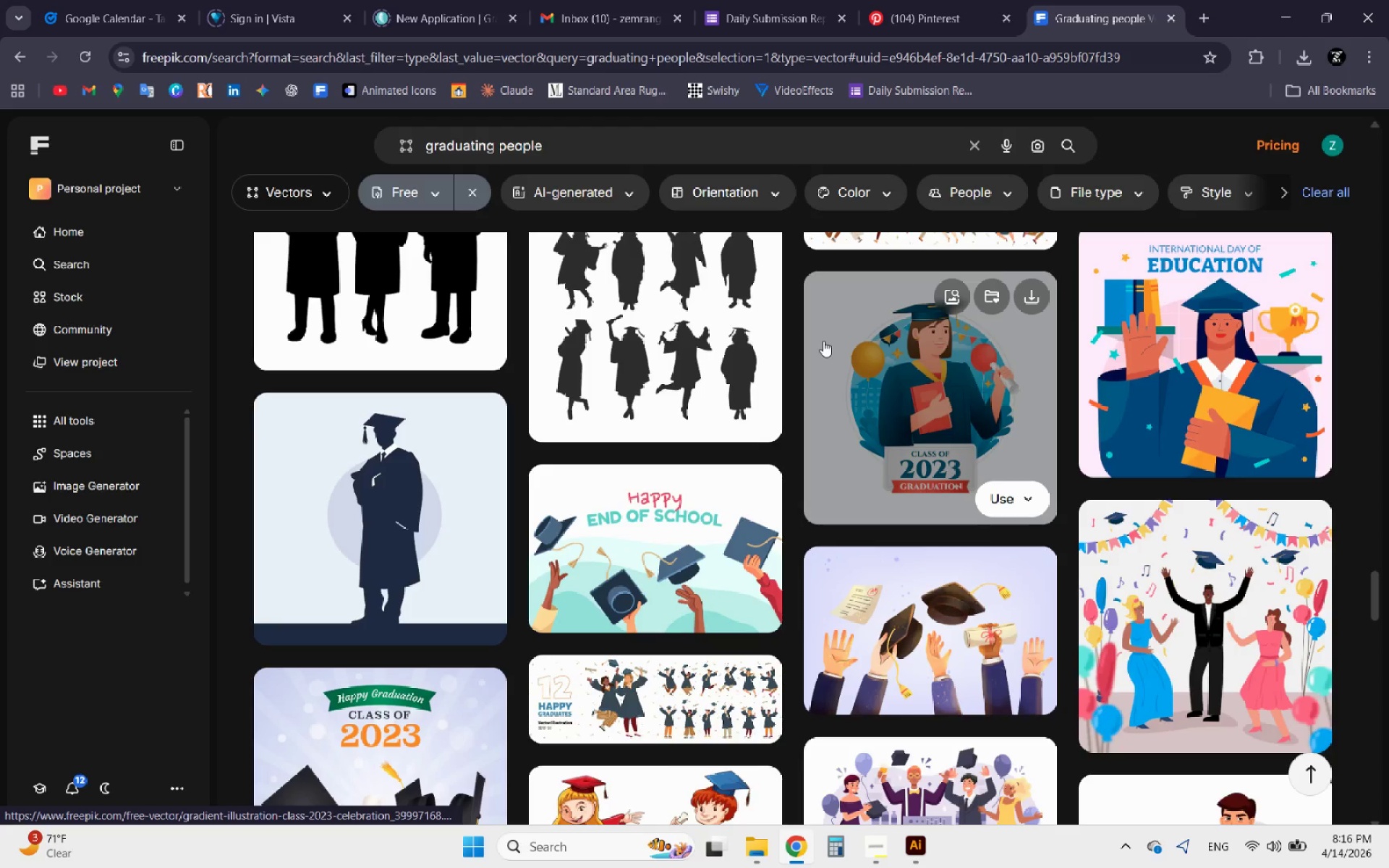 
scroll: coordinate [789, 328], scroll_direction: down, amount: 11.0
 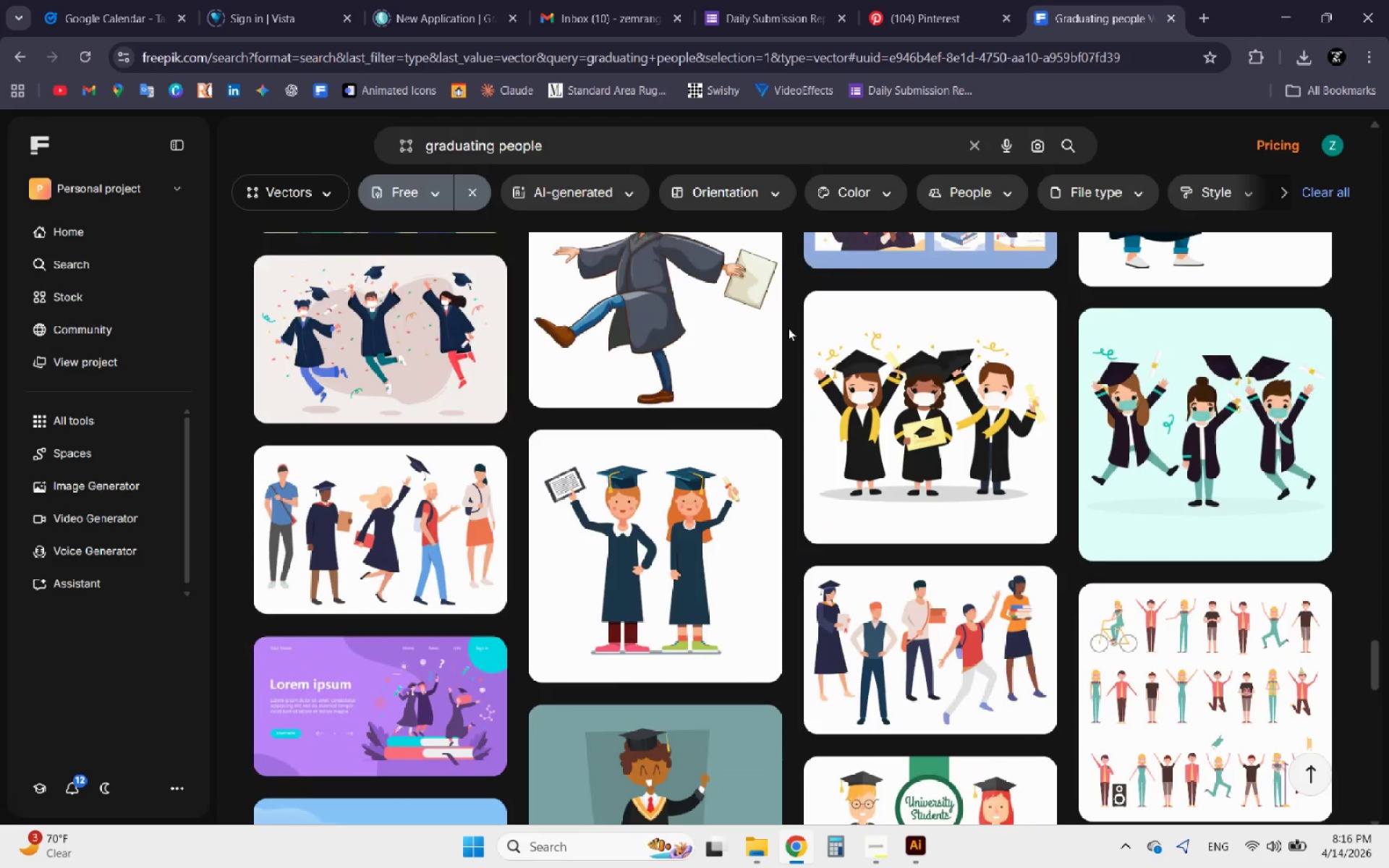 
scroll: coordinate [788, 328], scroll_direction: up, amount: 10.0
 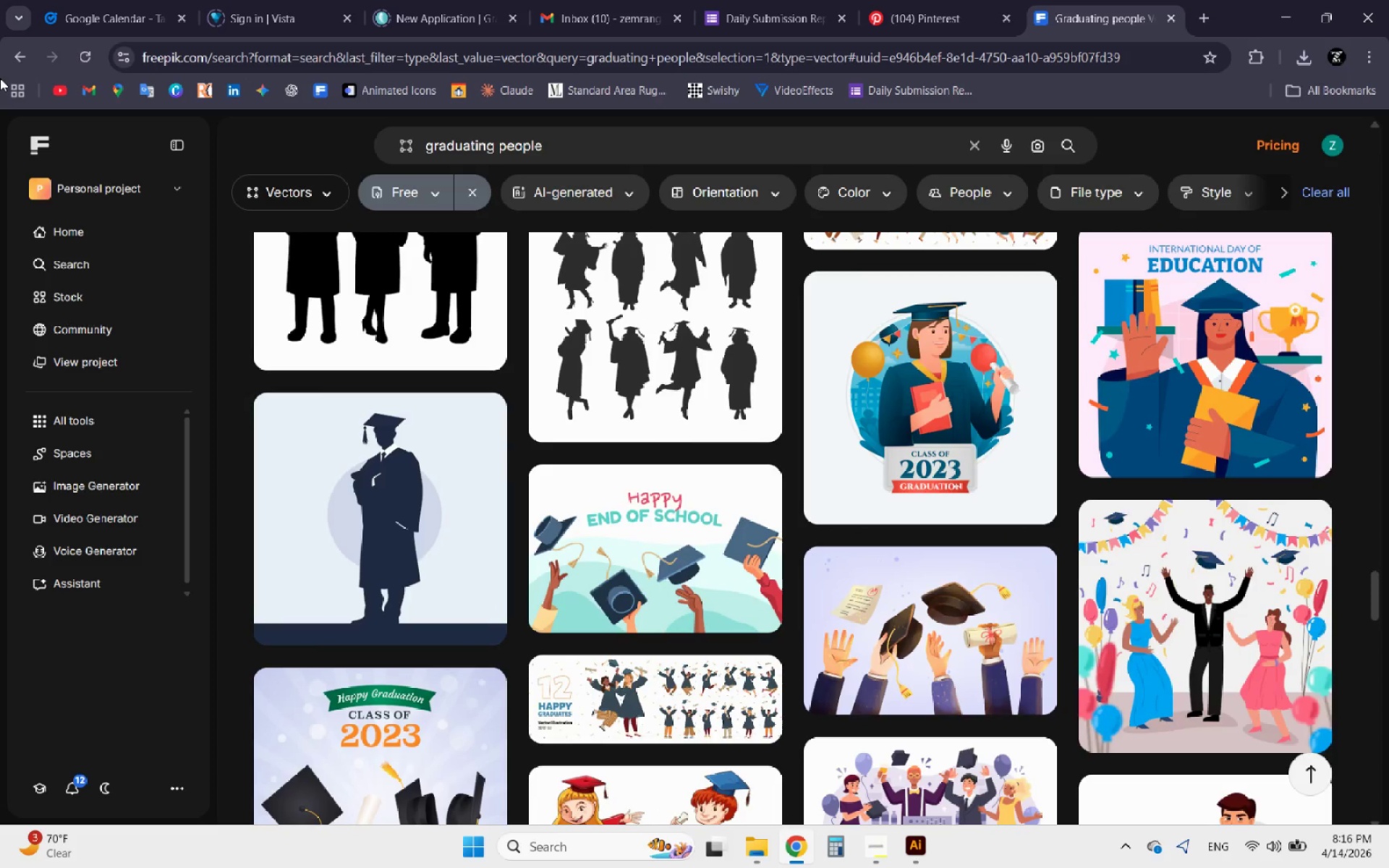 
left_click([27, 46])
 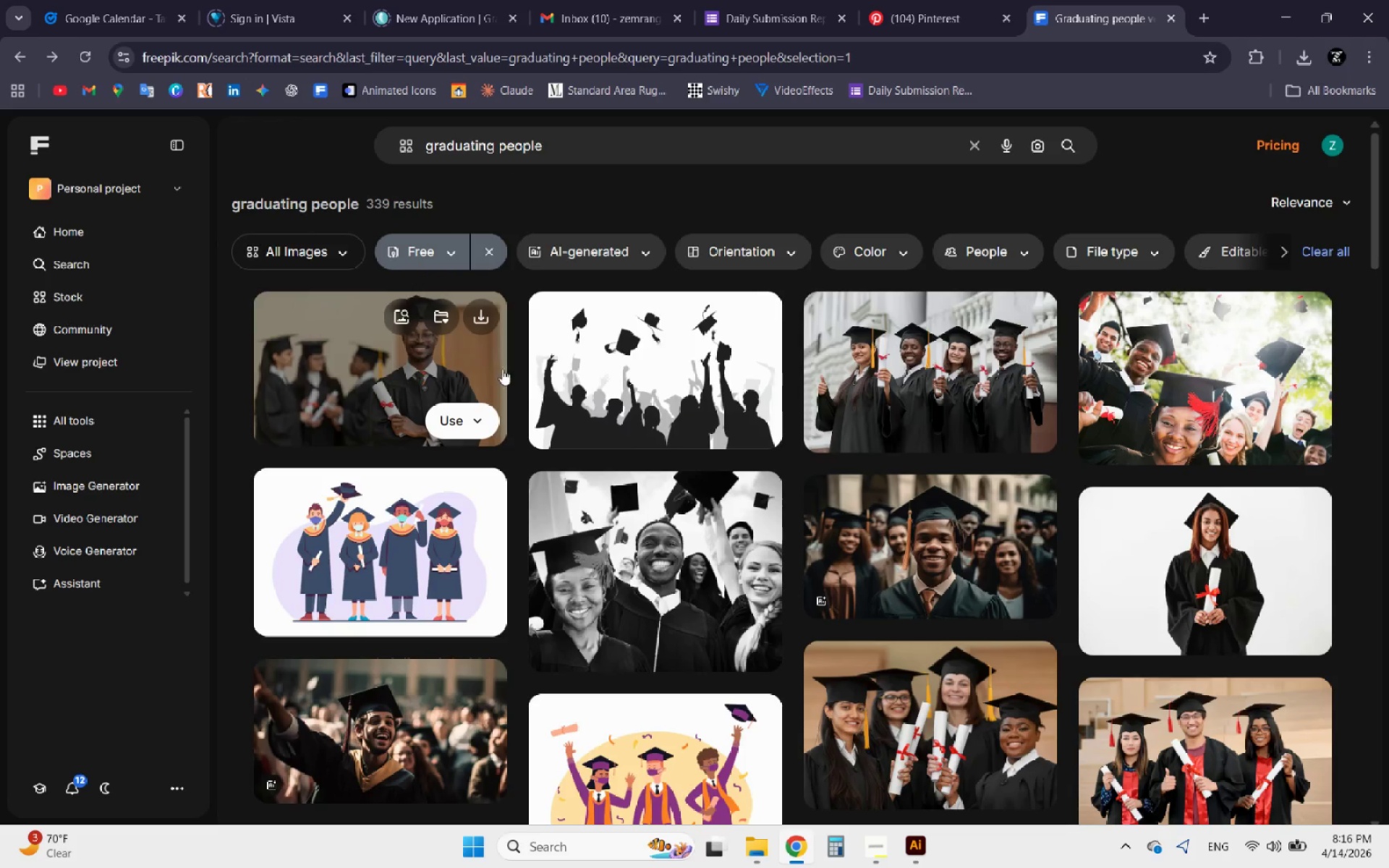 
left_click([647, 346])
 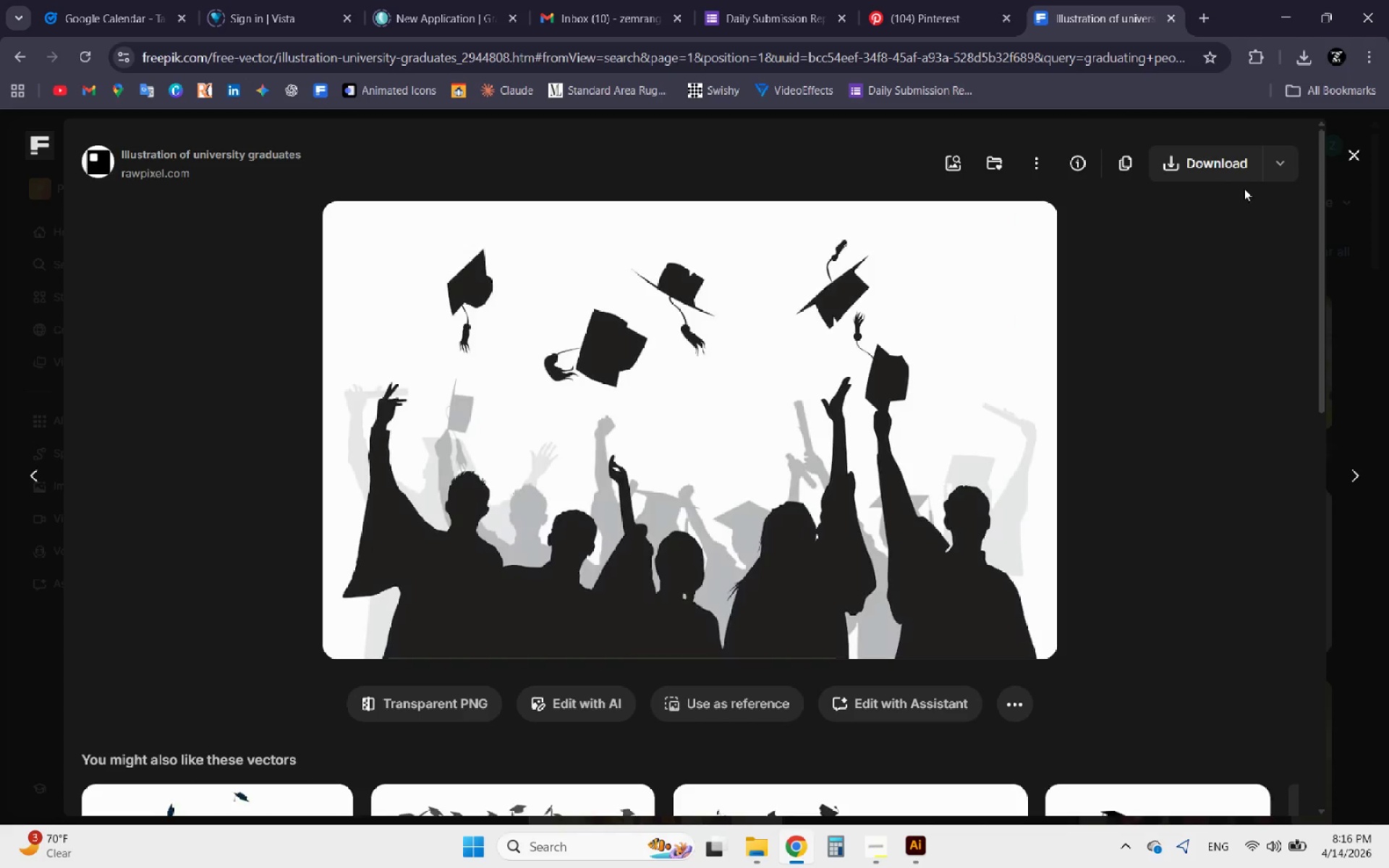 
left_click([1264, 163])
 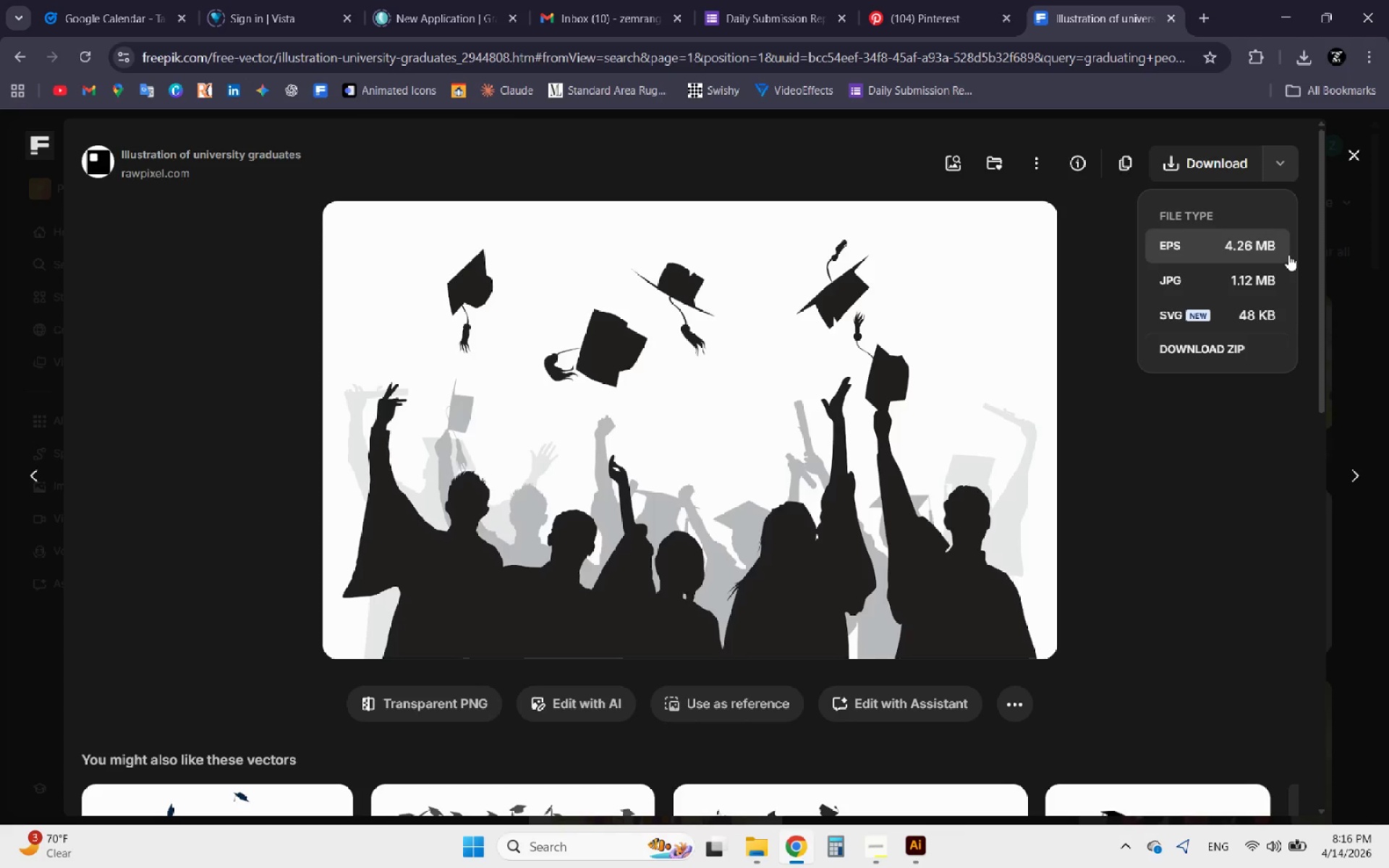 
left_click([1264, 243])
 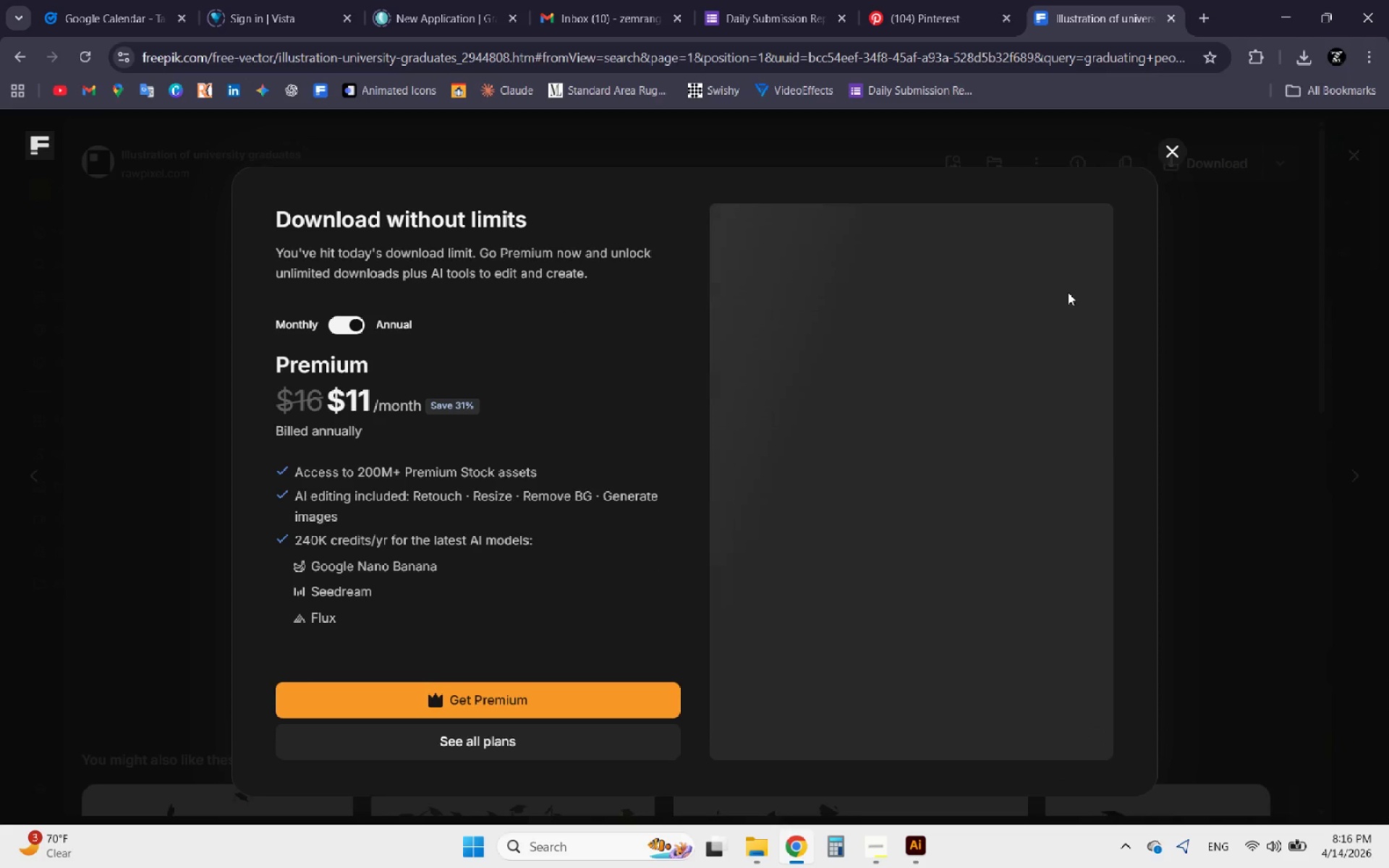 
left_click([1170, 154])
 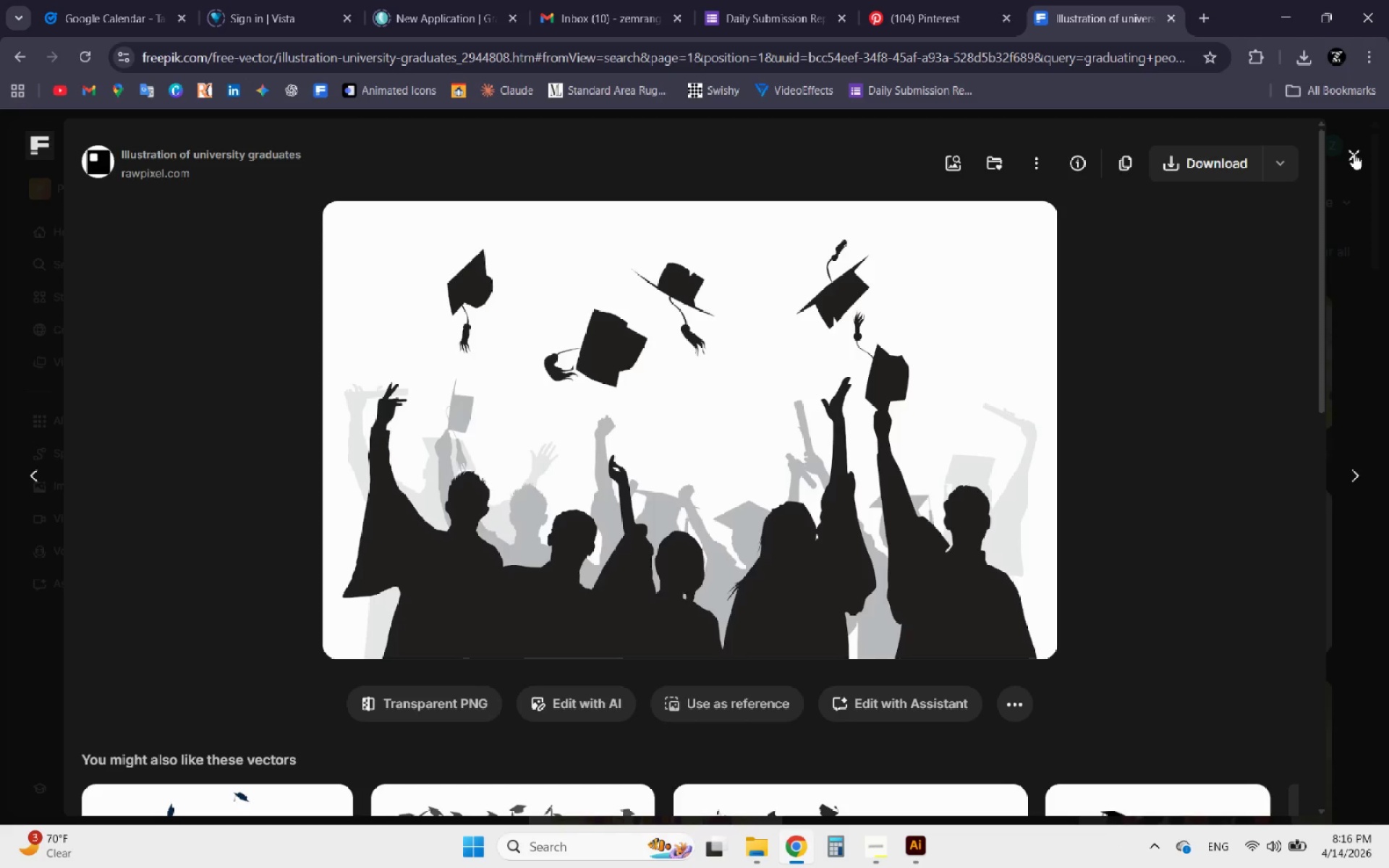 
left_click([1354, 153])
 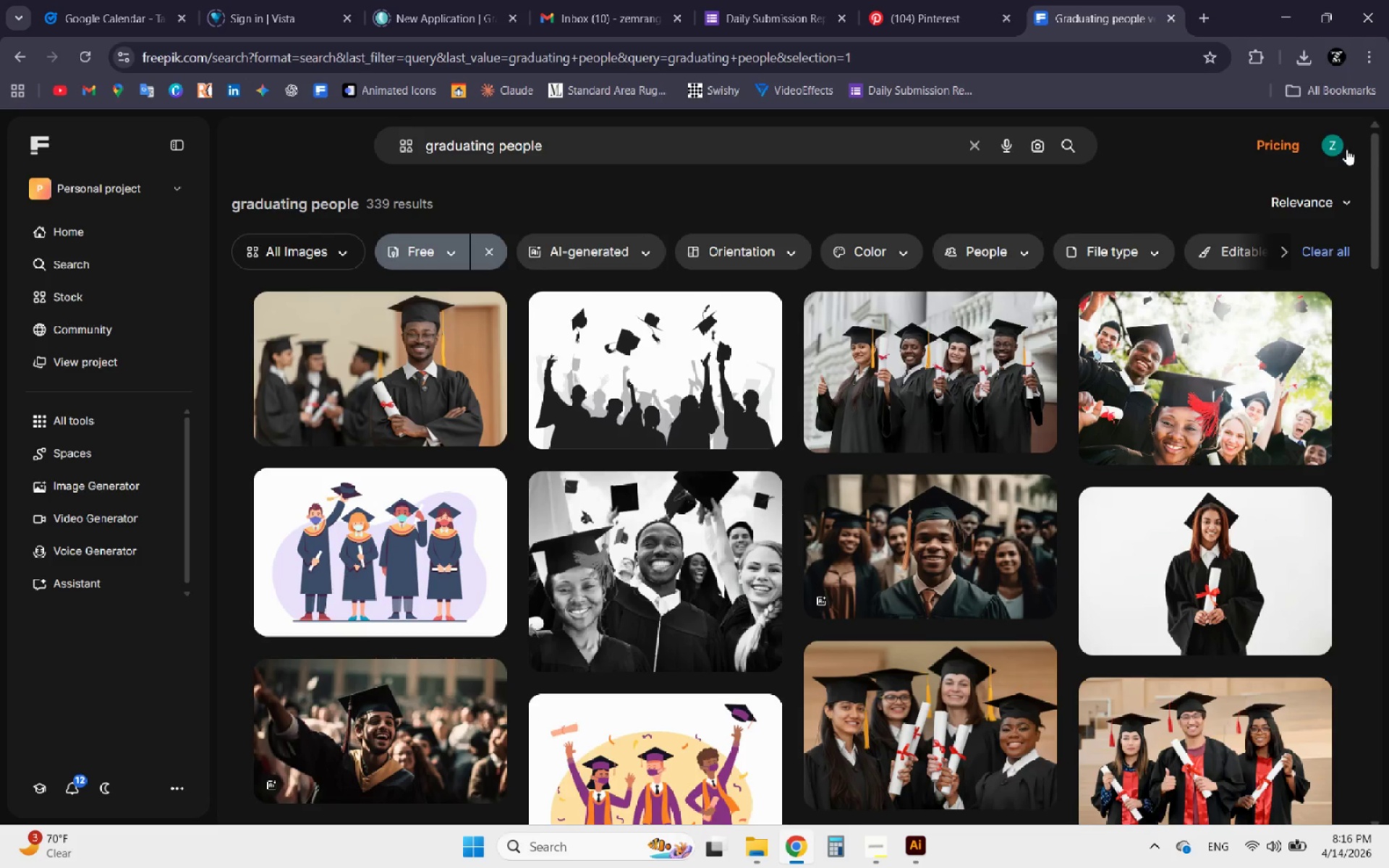 
left_click([1336, 138])
 